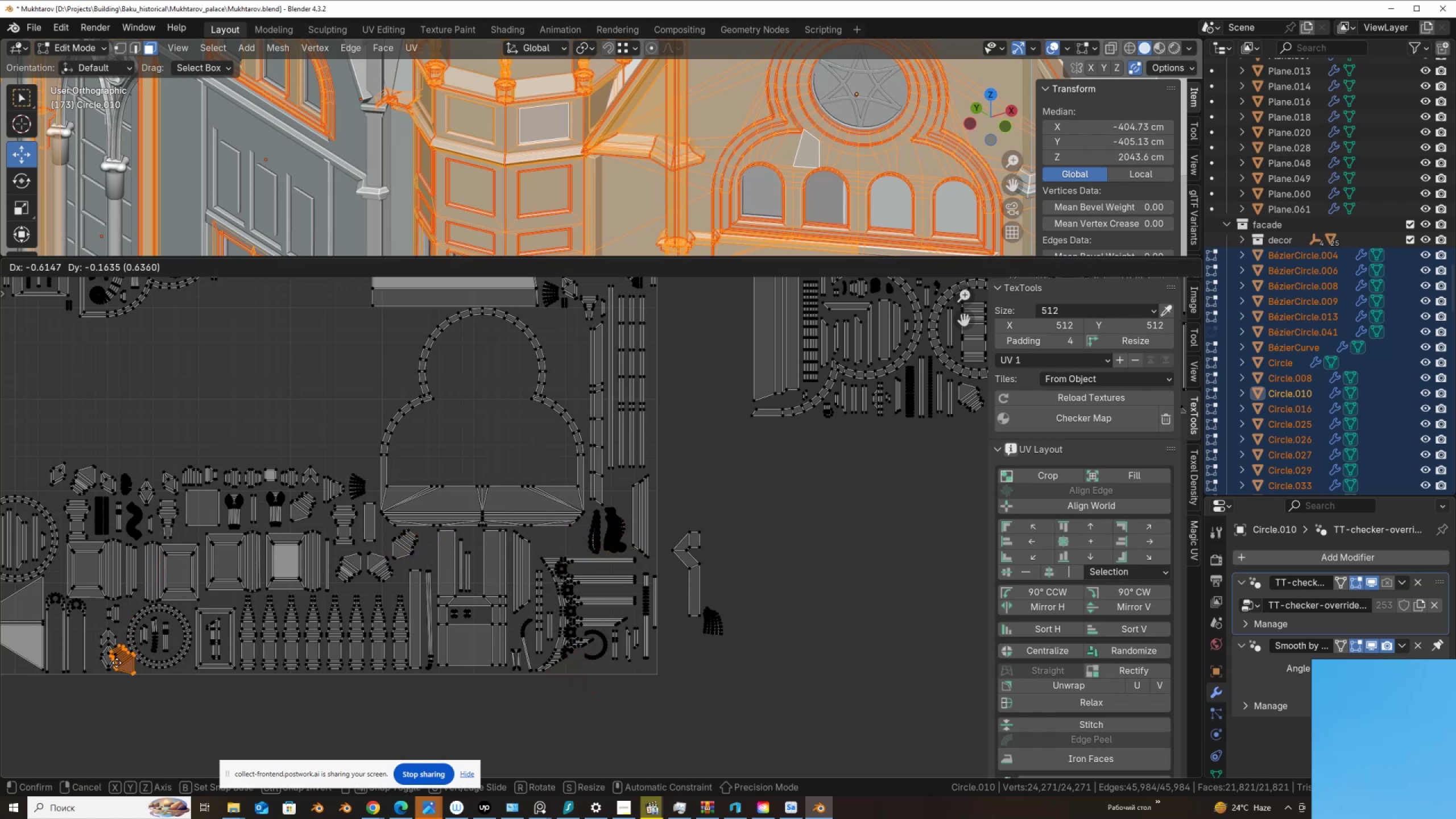 
wait(5.54)
 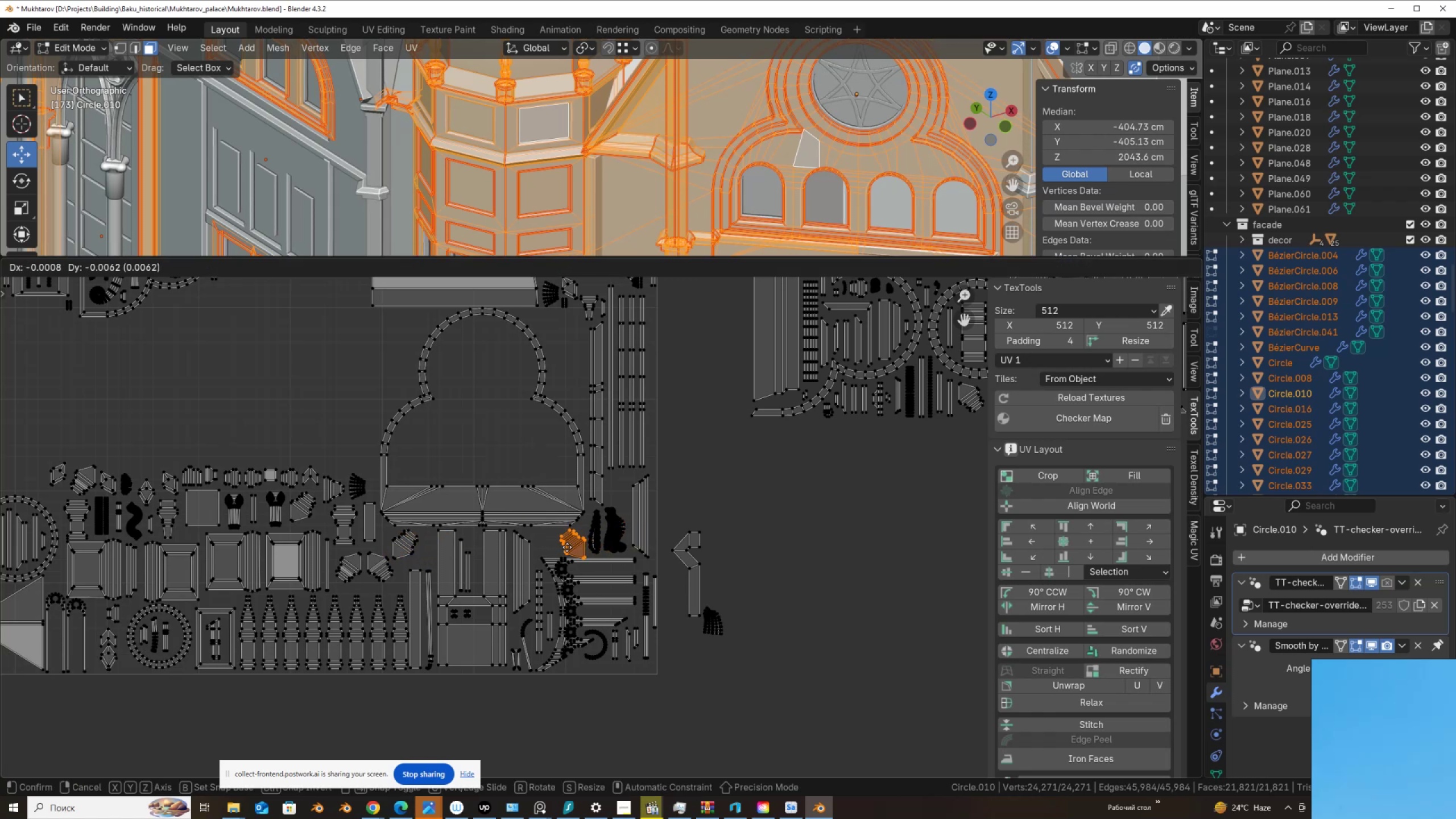 
left_click([714, 593])
 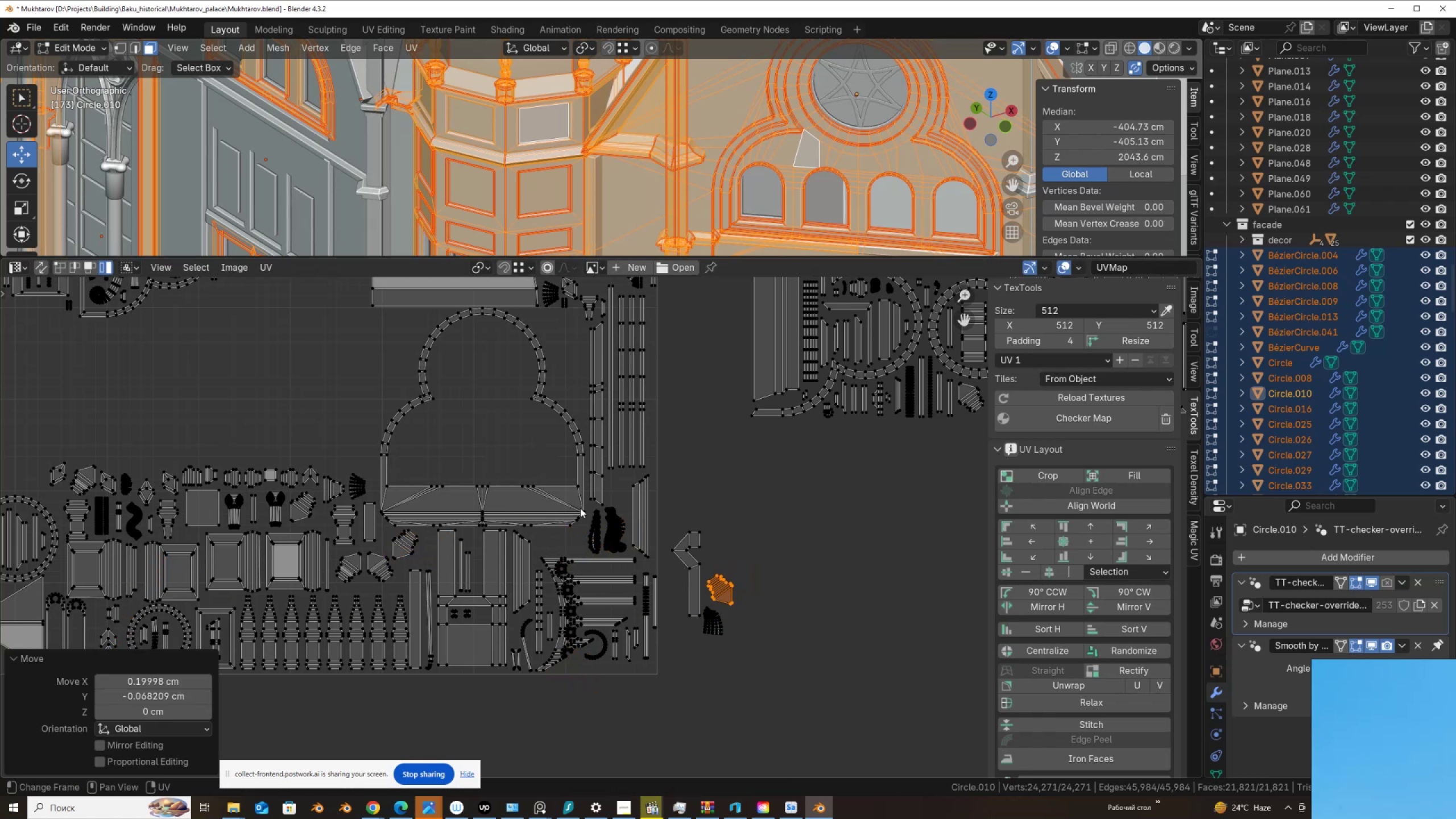 
scroll: coordinate [491, 560], scroll_direction: down, amount: 2.0
 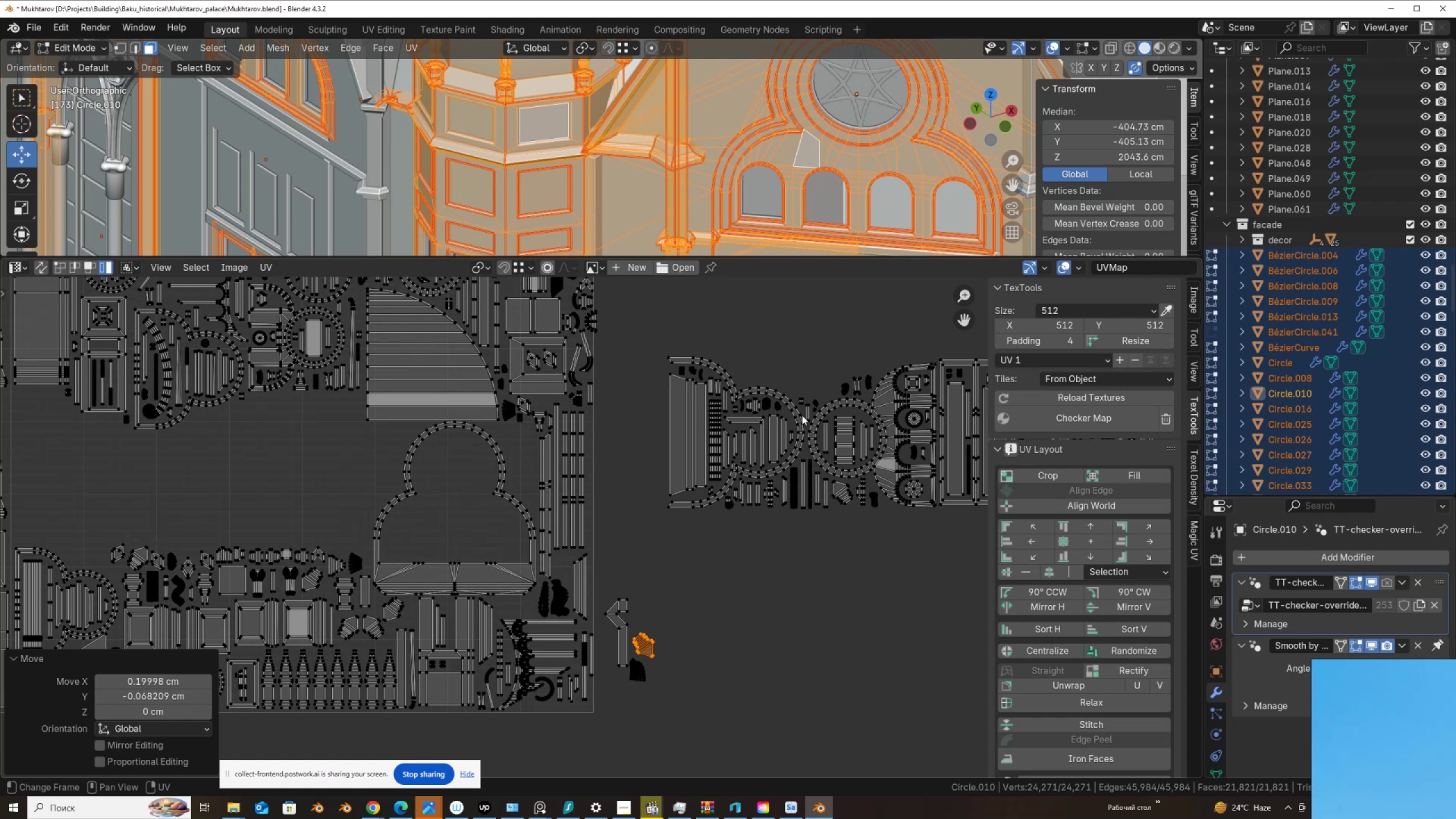 
left_click([798, 417])
 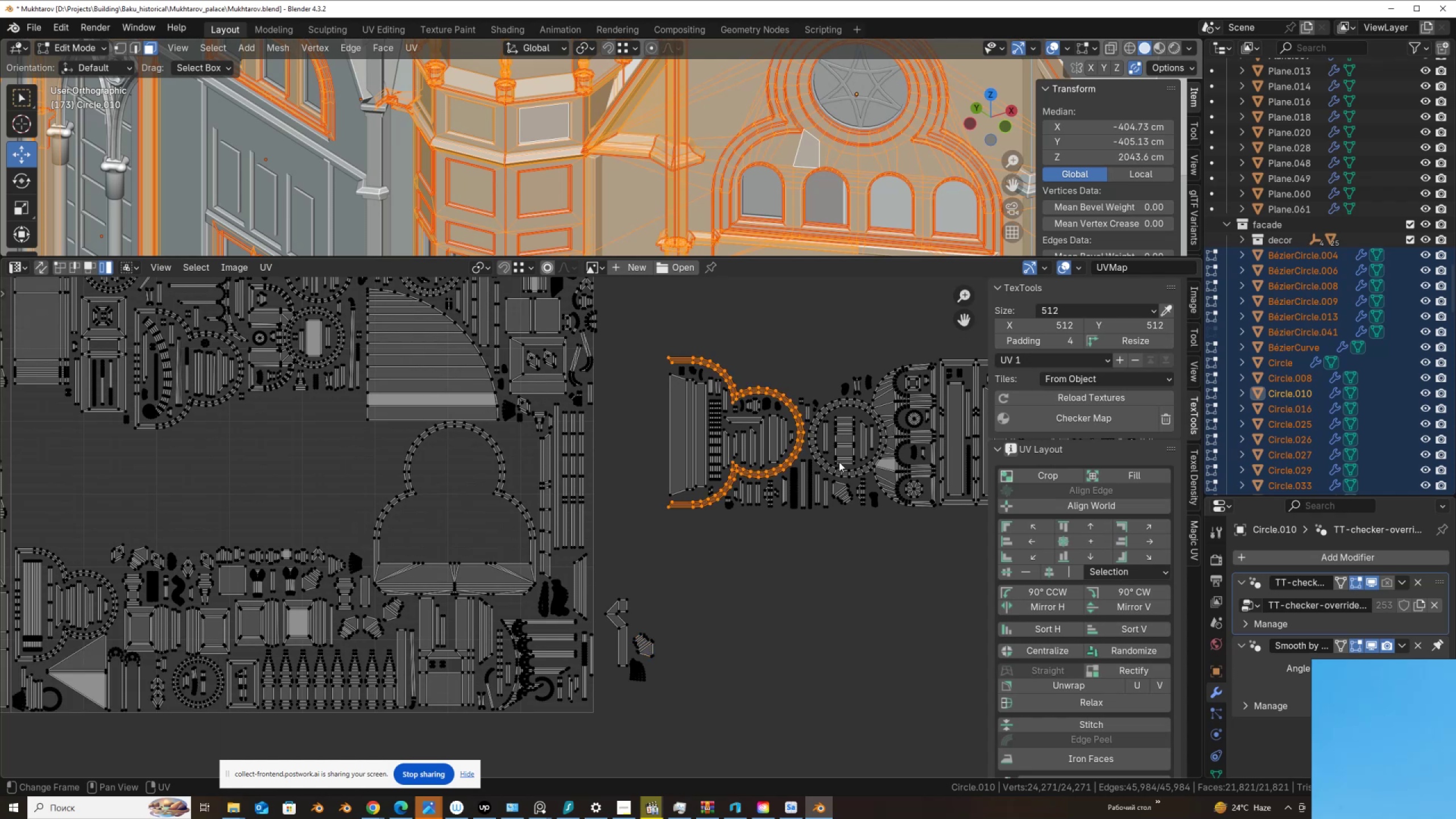 
key(R)
 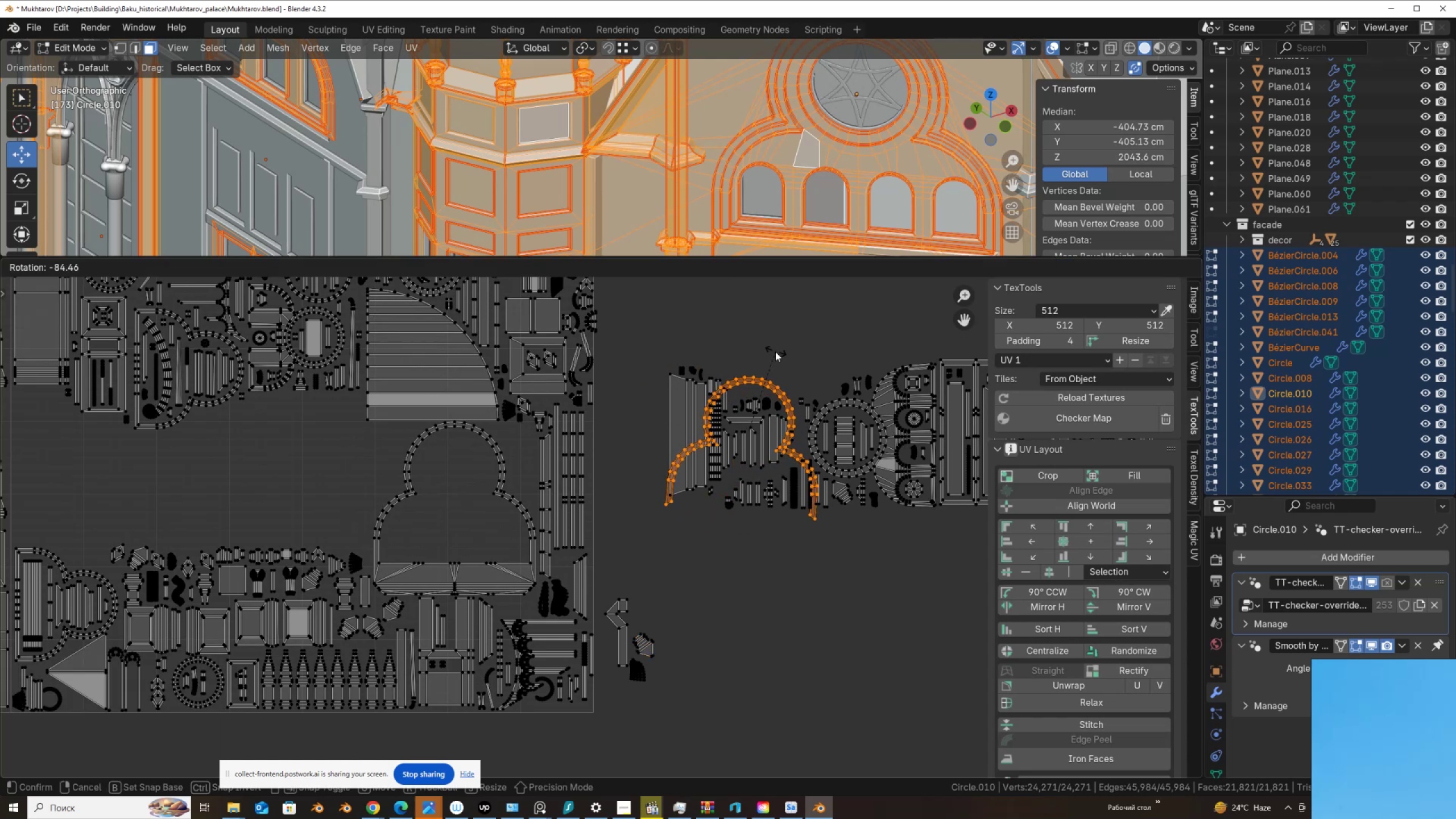 
hold_key(key=ControlLeft, duration=1.5)
 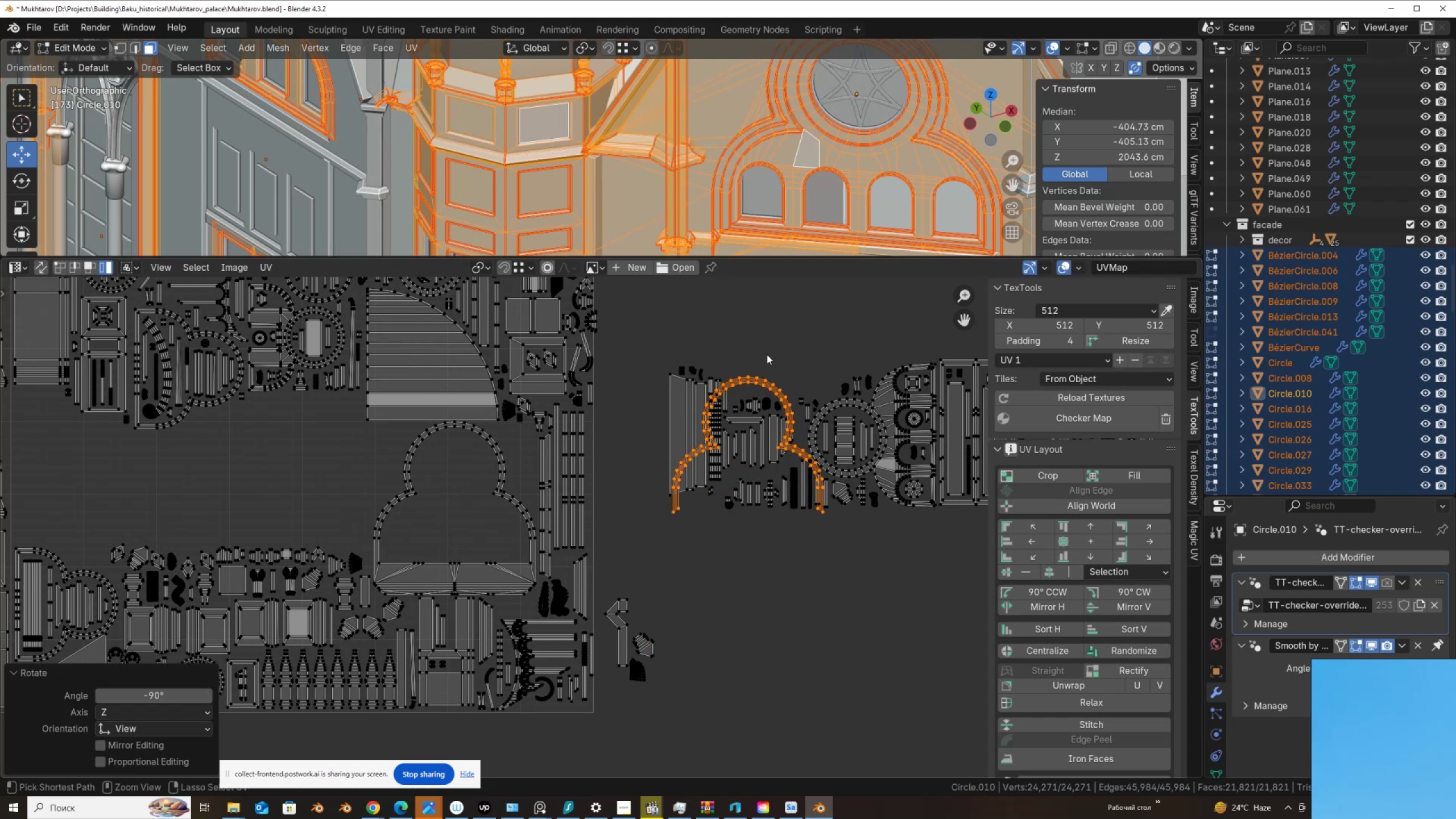 
hold_key(key=ControlLeft, duration=0.61)
left_click([767, 354])
 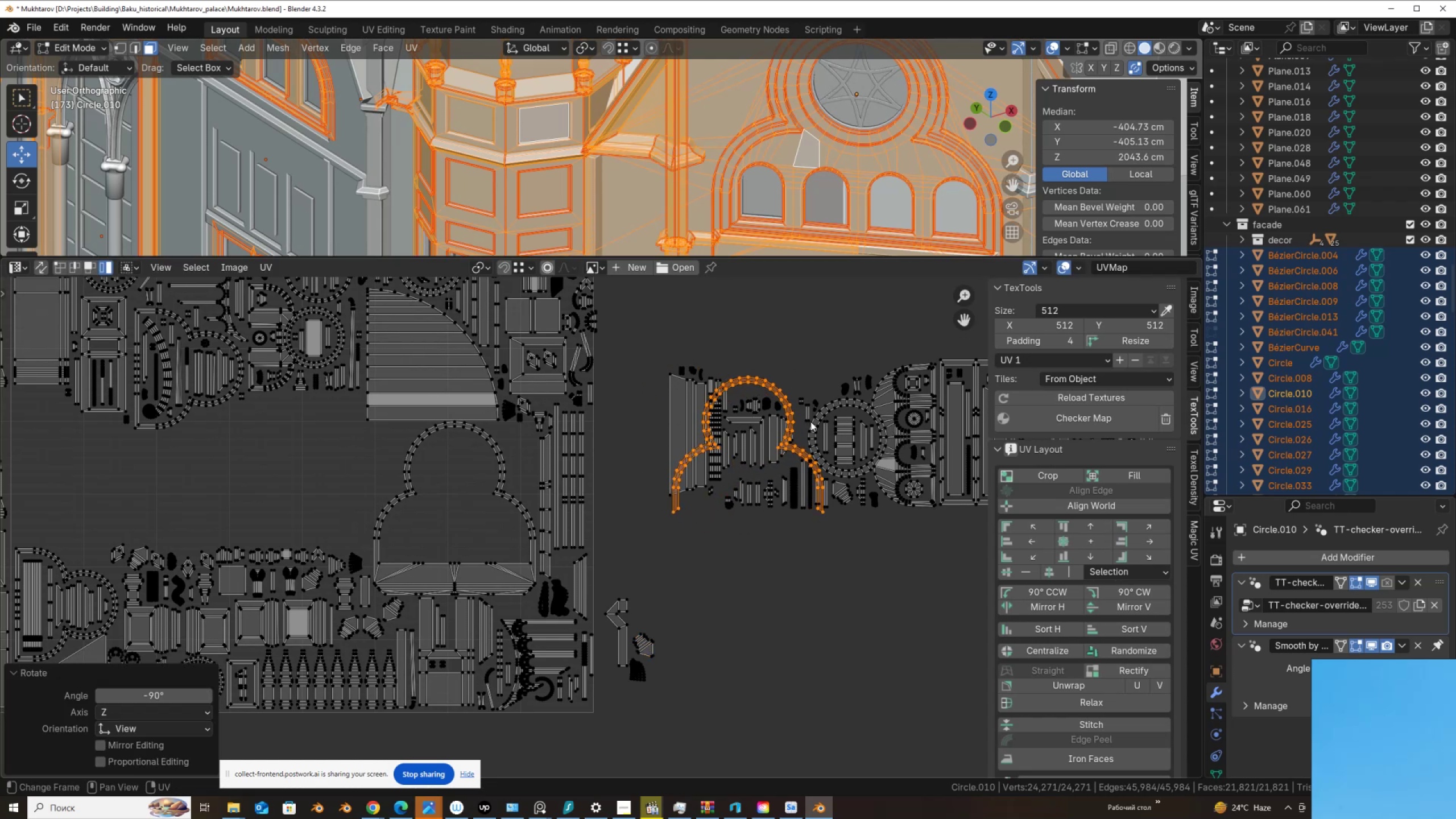 
key(G)
 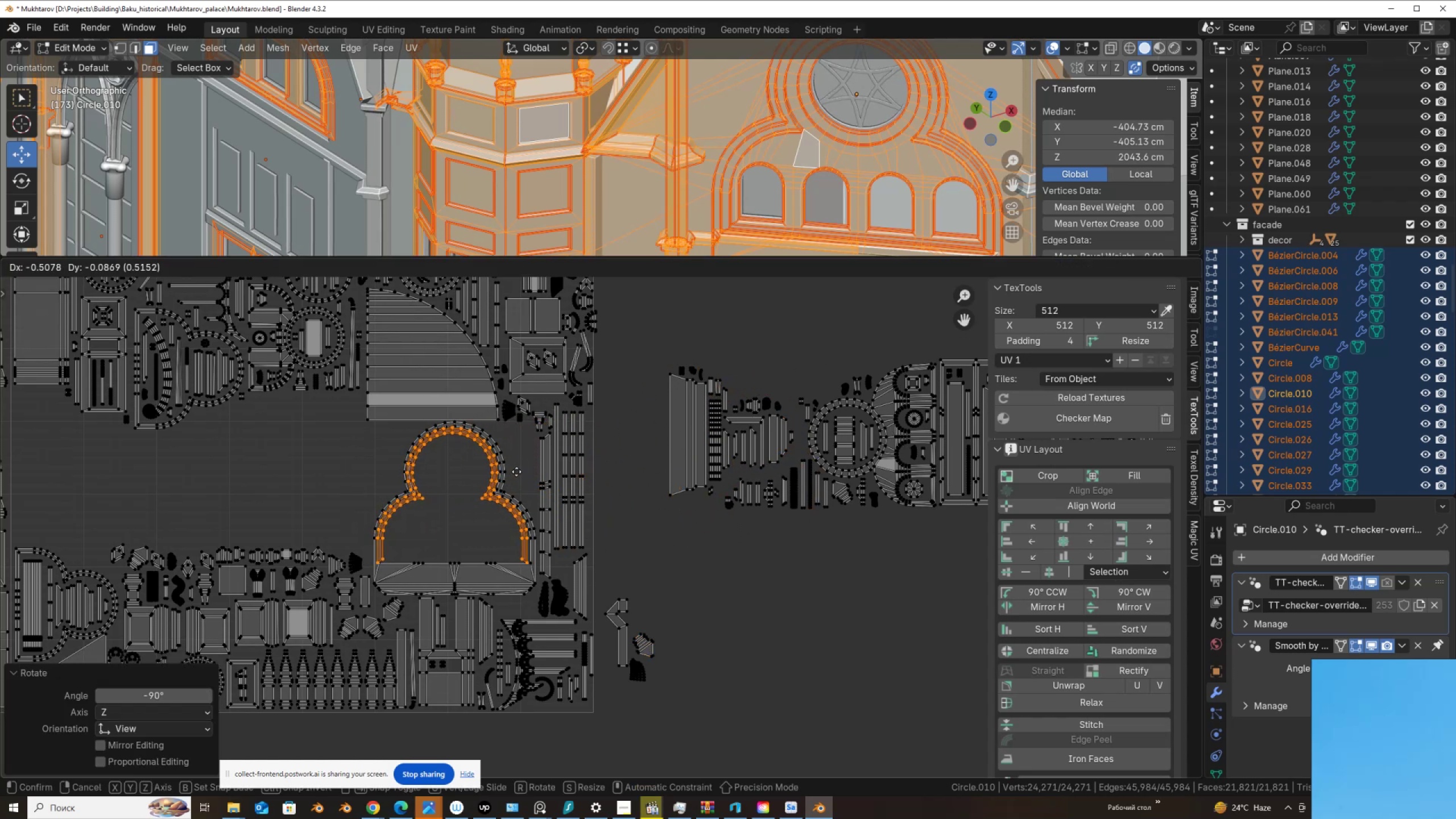 
left_click([517, 471])
 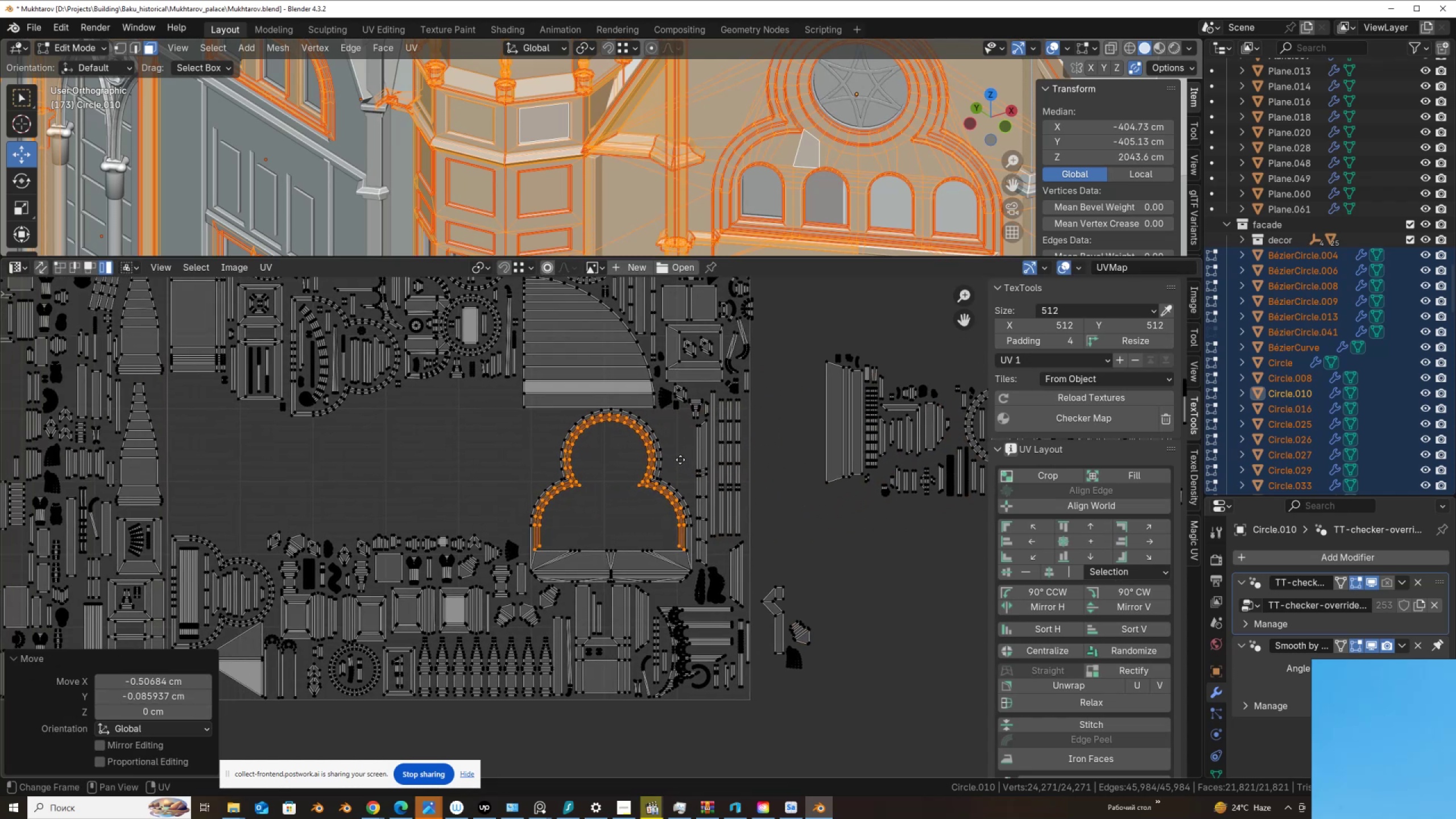 
scroll: coordinate [698, 465], scroll_direction: up, amount: 6.0
 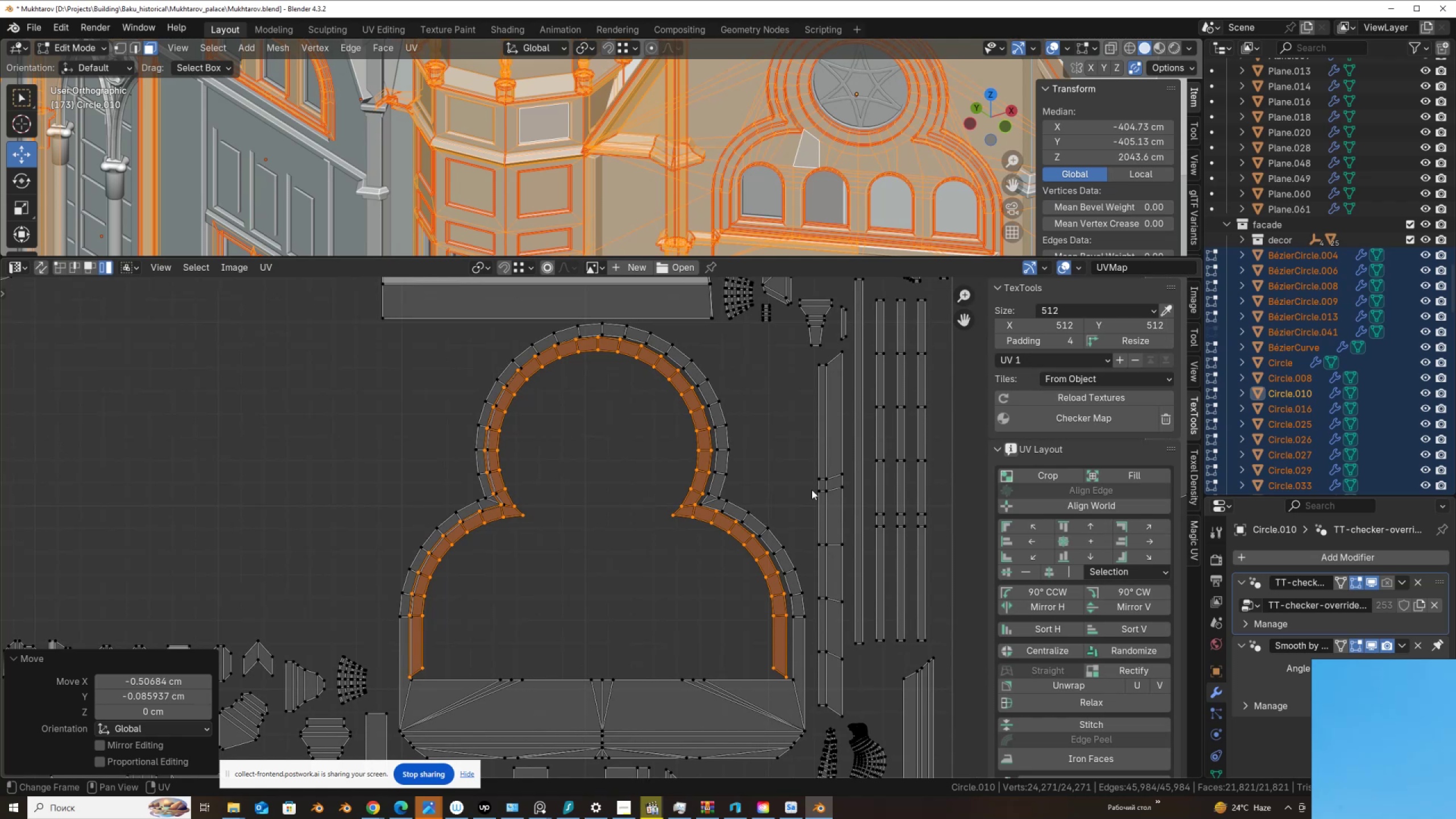 
key(S)
 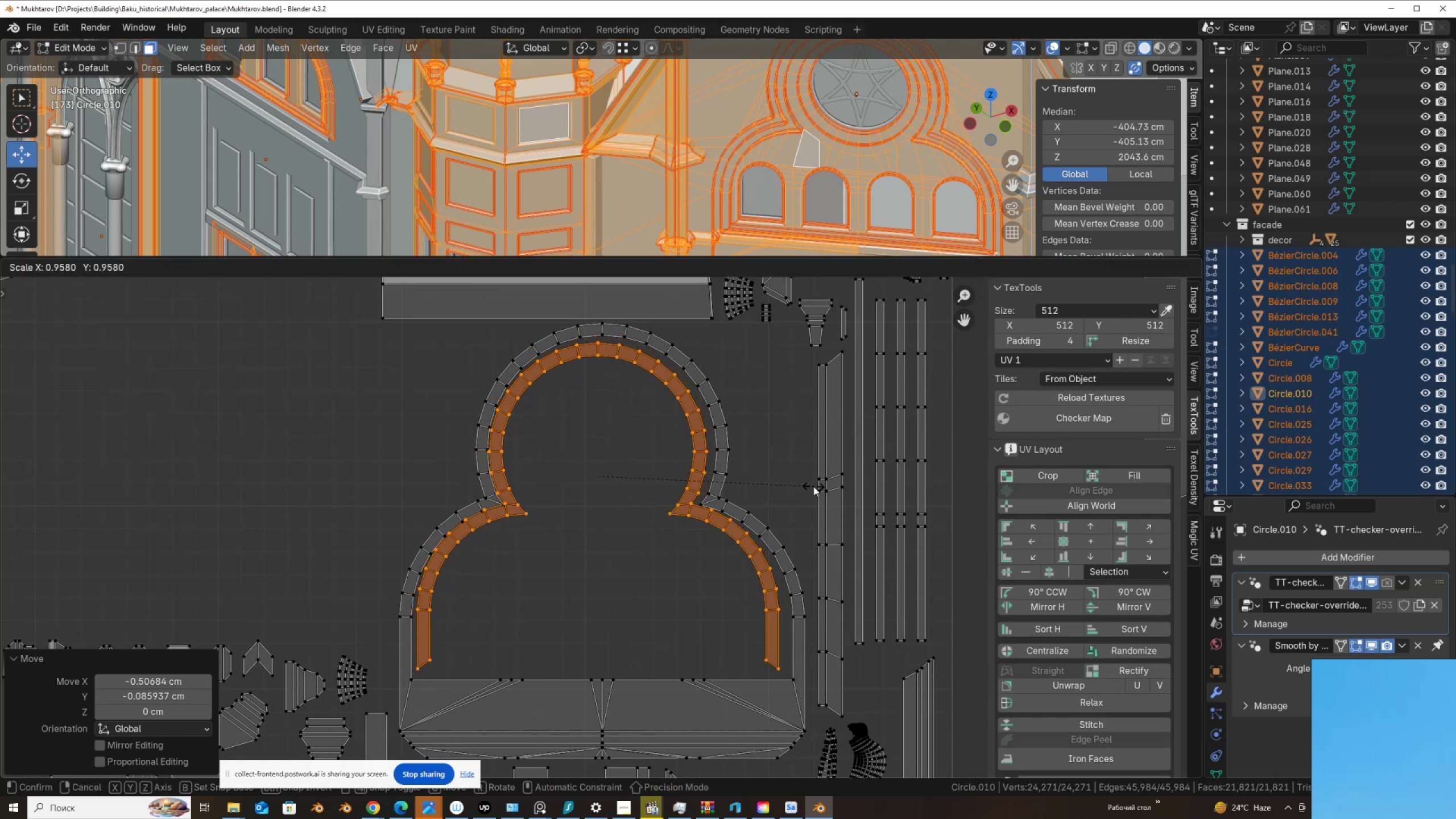 
left_click([813, 486])
 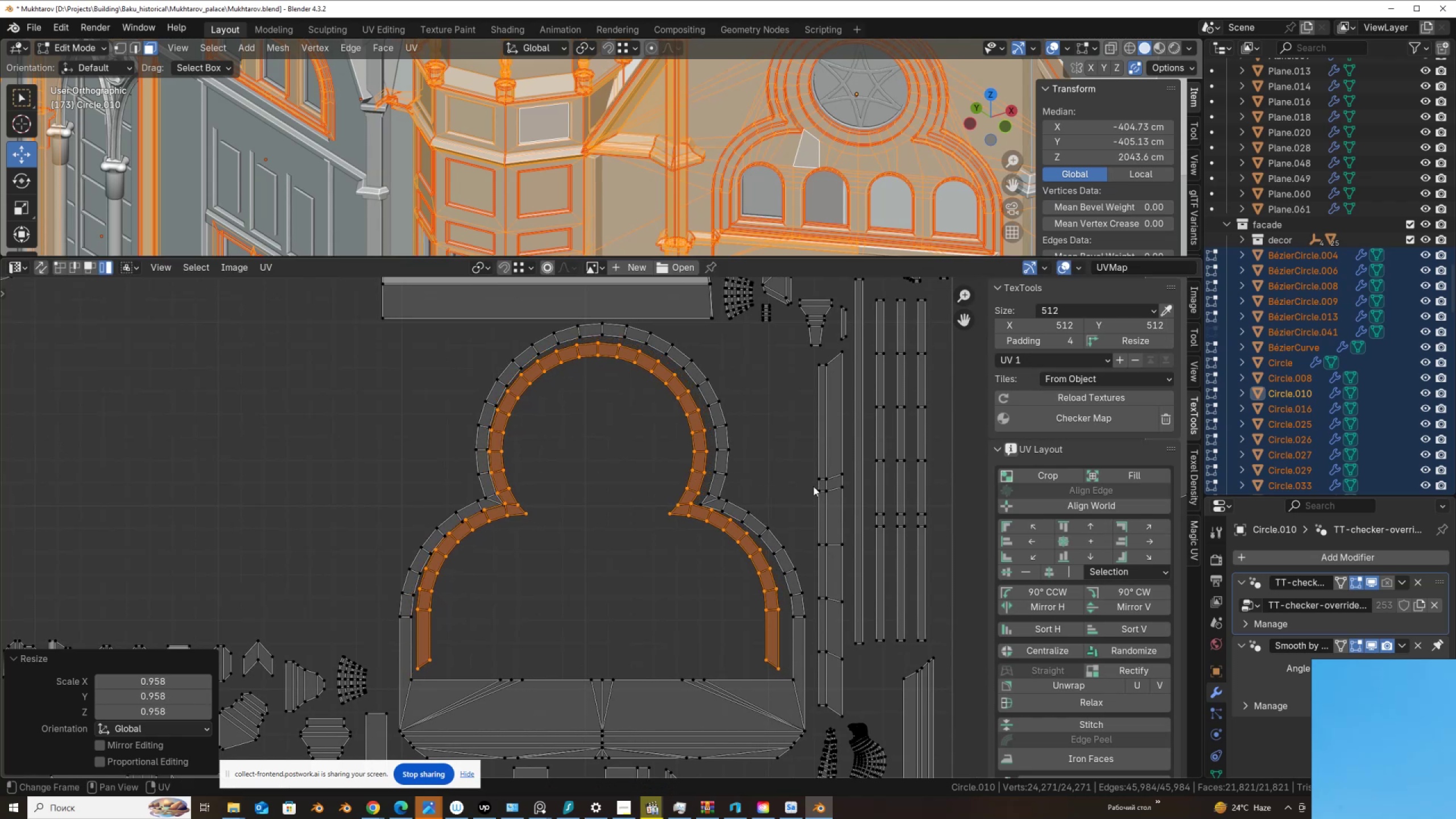 
key(G)
 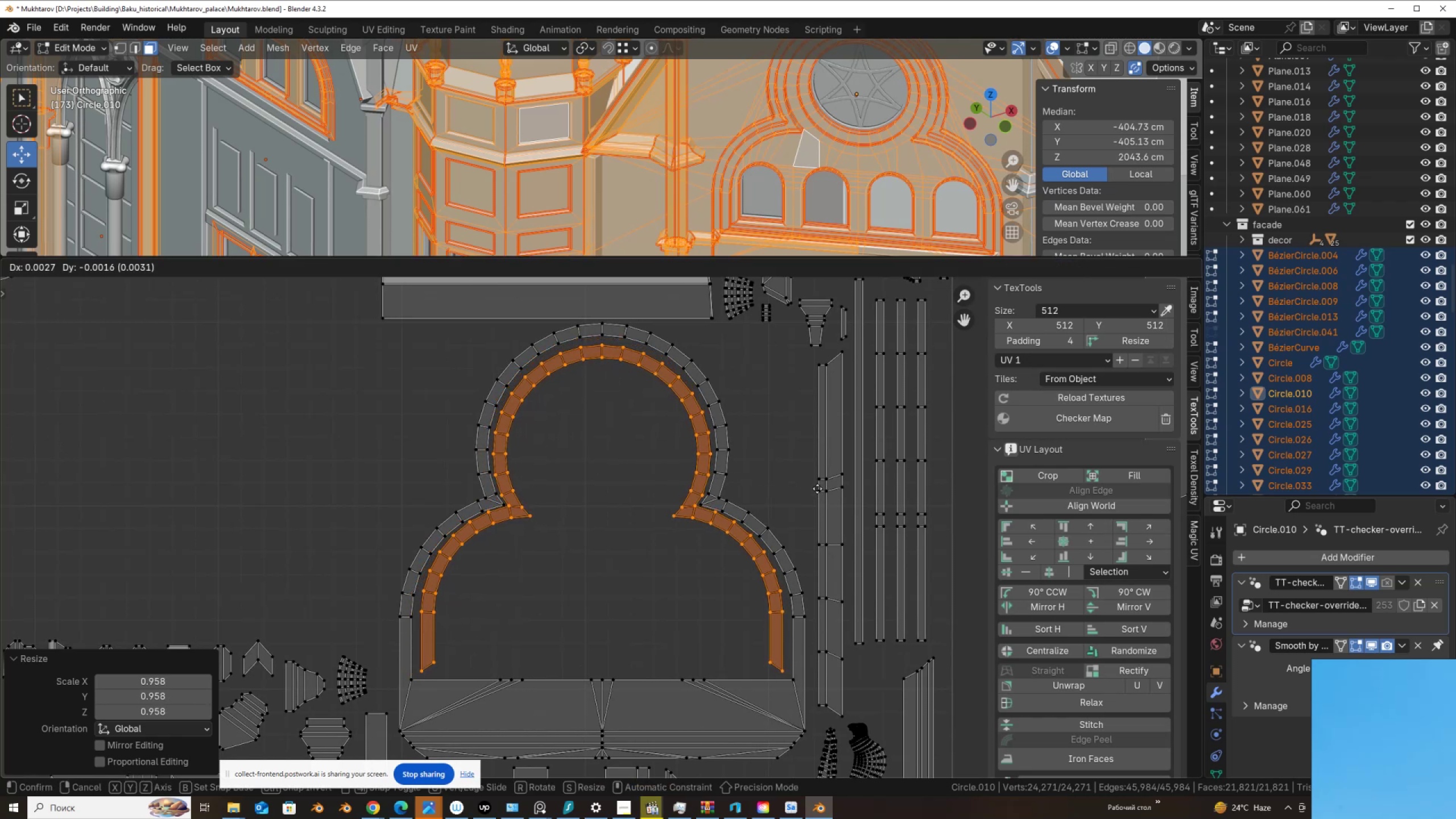 
left_click([817, 489])
 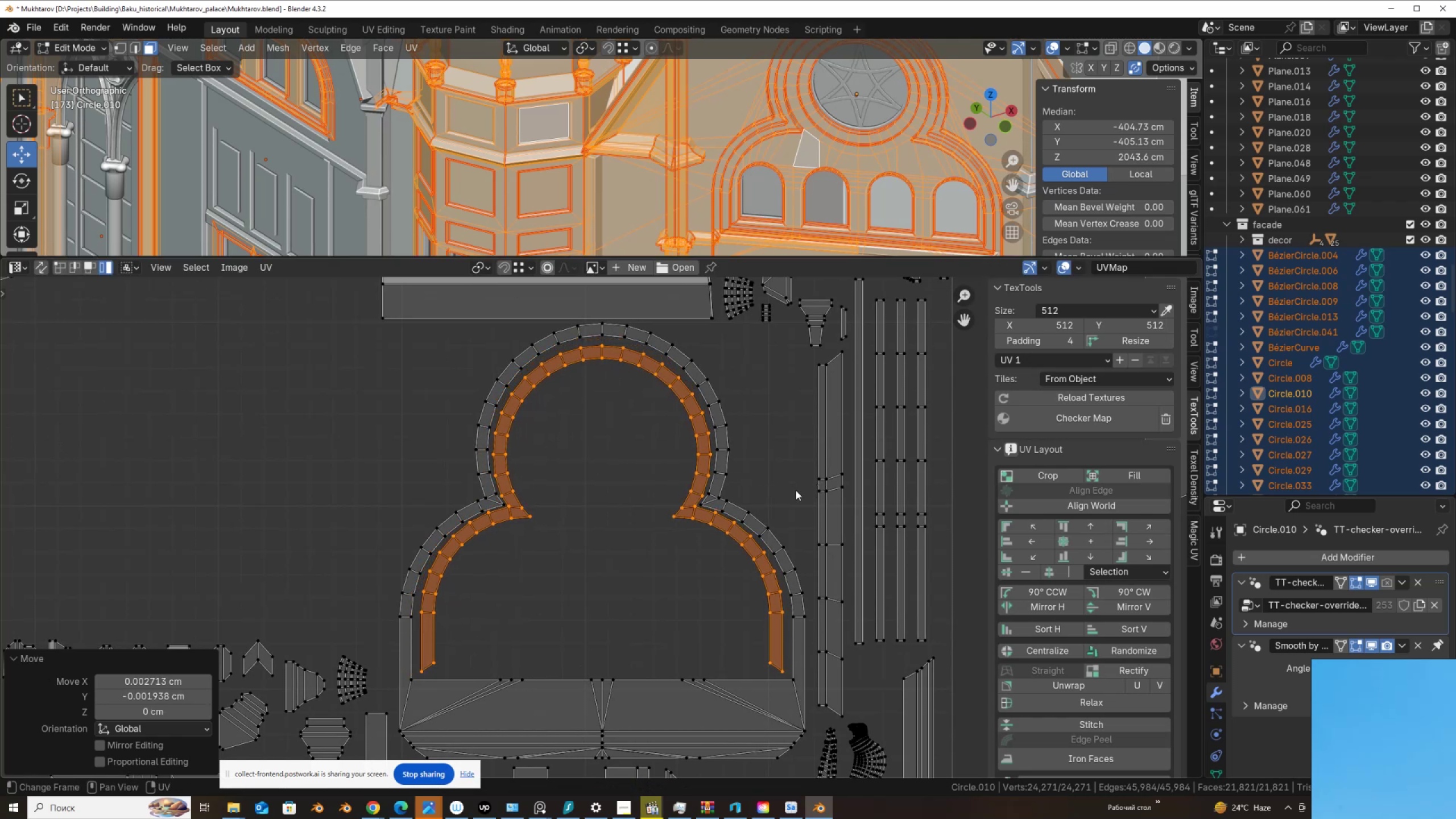 
scroll: coordinate [734, 490], scroll_direction: down, amount: 5.0
 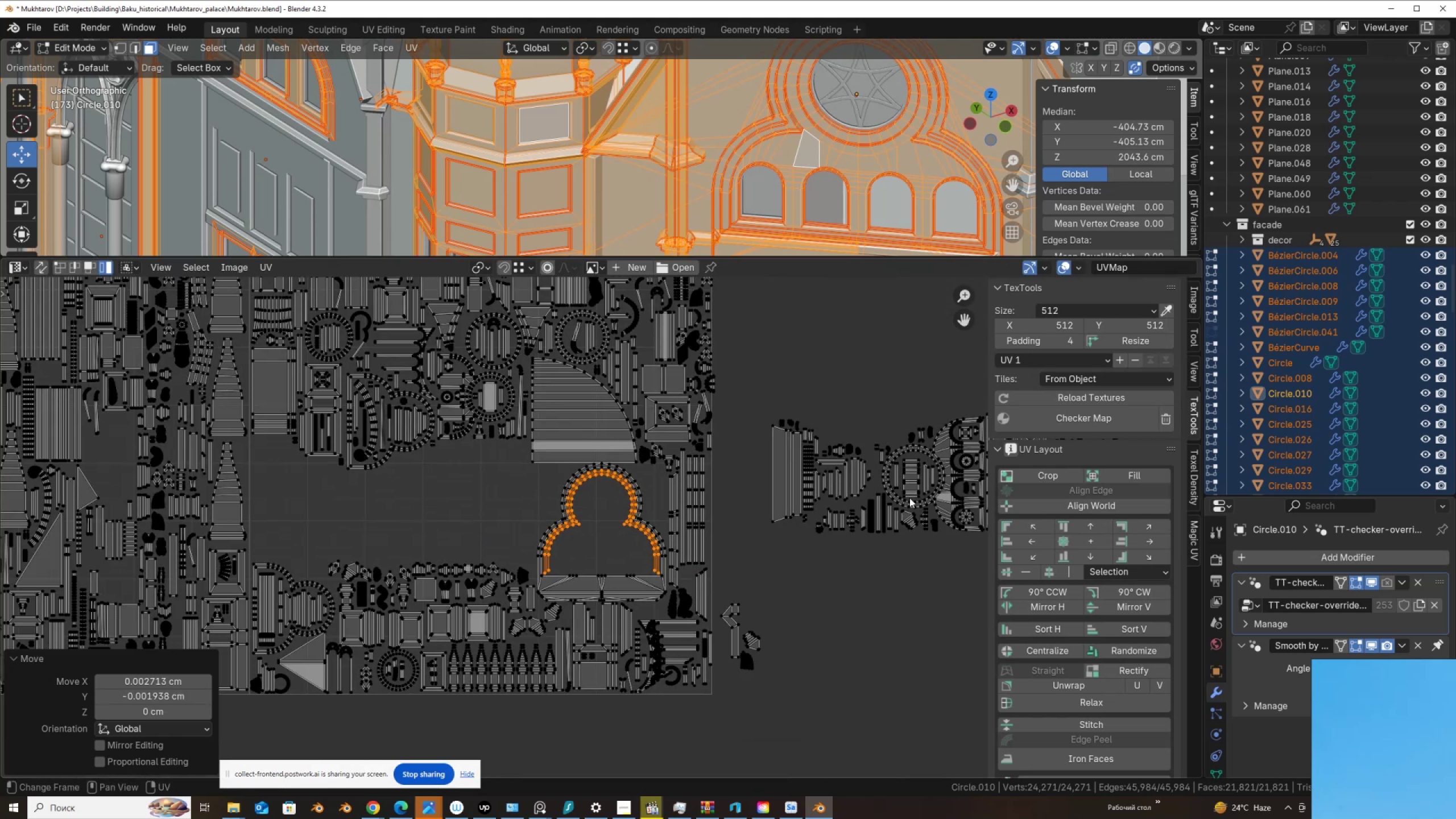 
left_click([915, 502])
 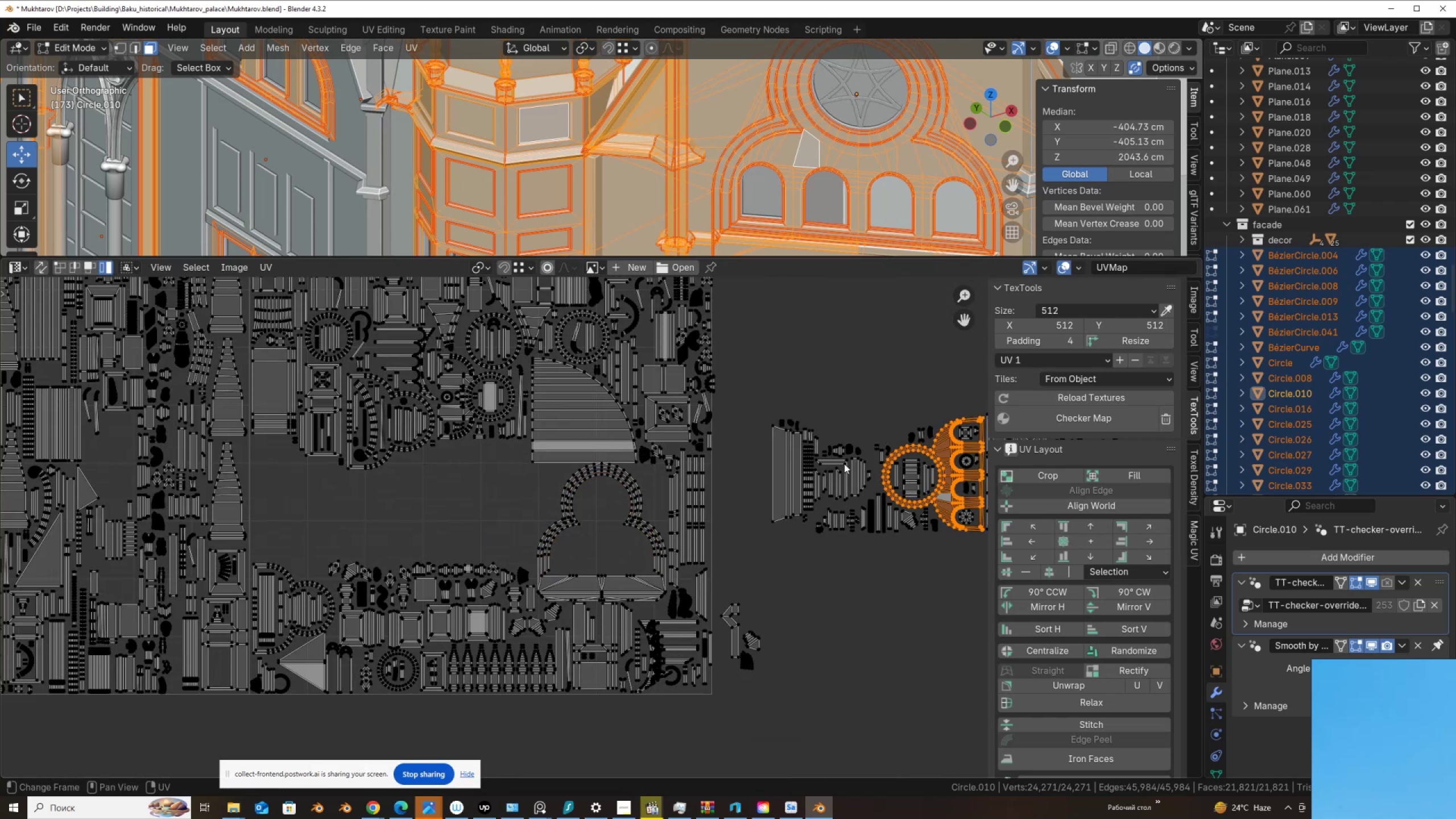 
scroll: coordinate [810, 461], scroll_direction: down, amount: 2.0
 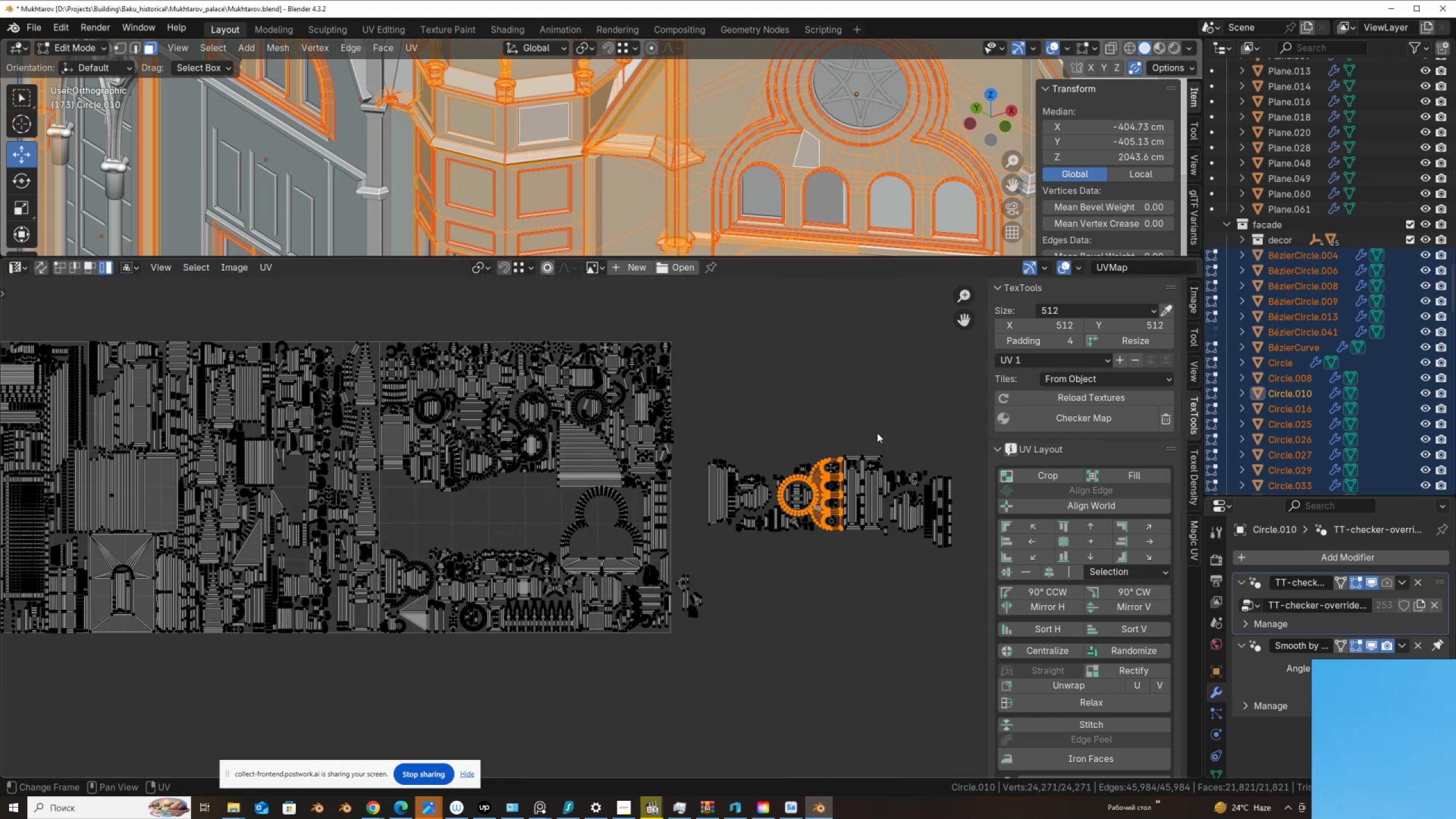 
hold_key(key=ControlLeft, duration=1.5)
 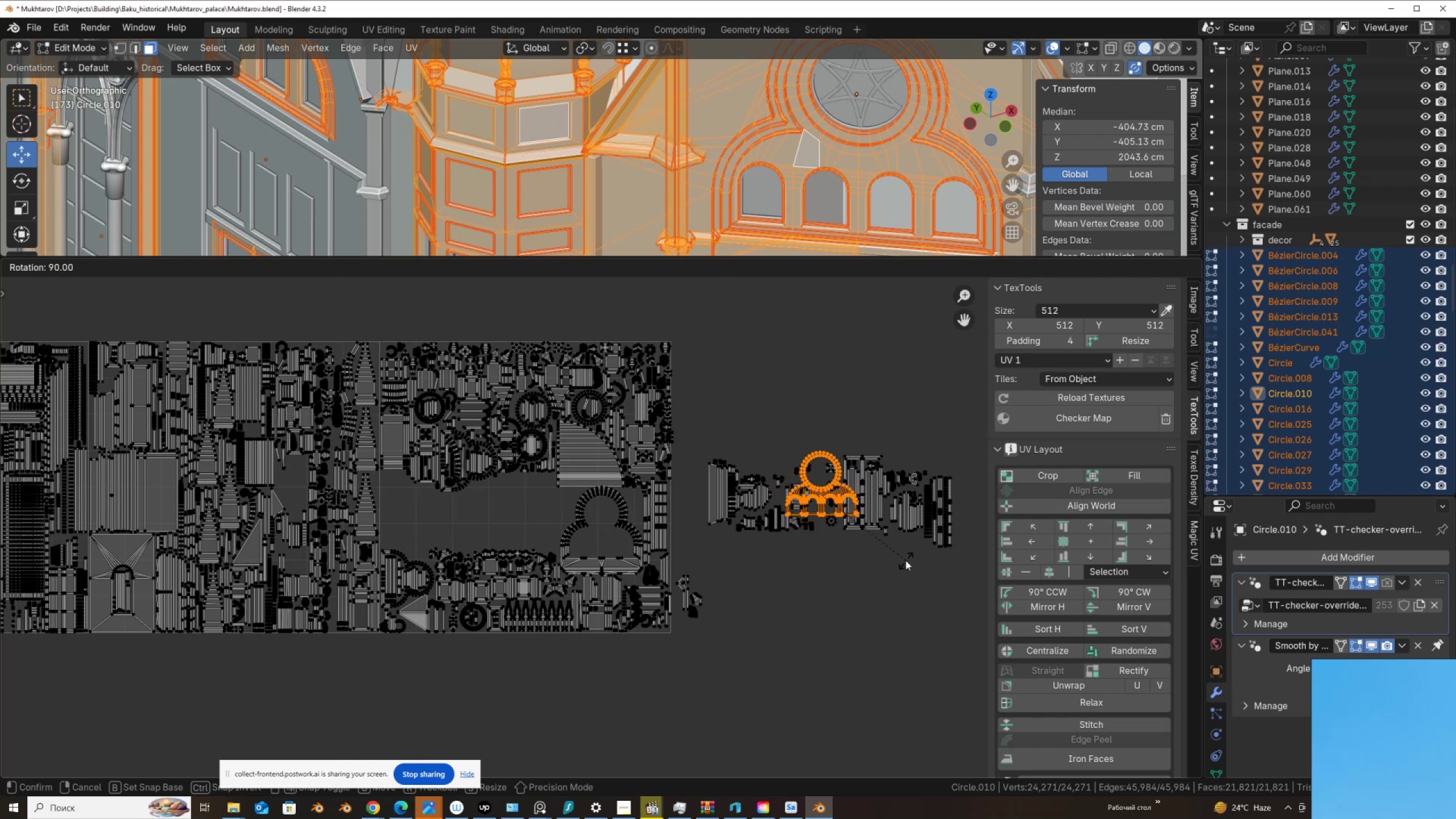 
key(Control+ControlLeft)
 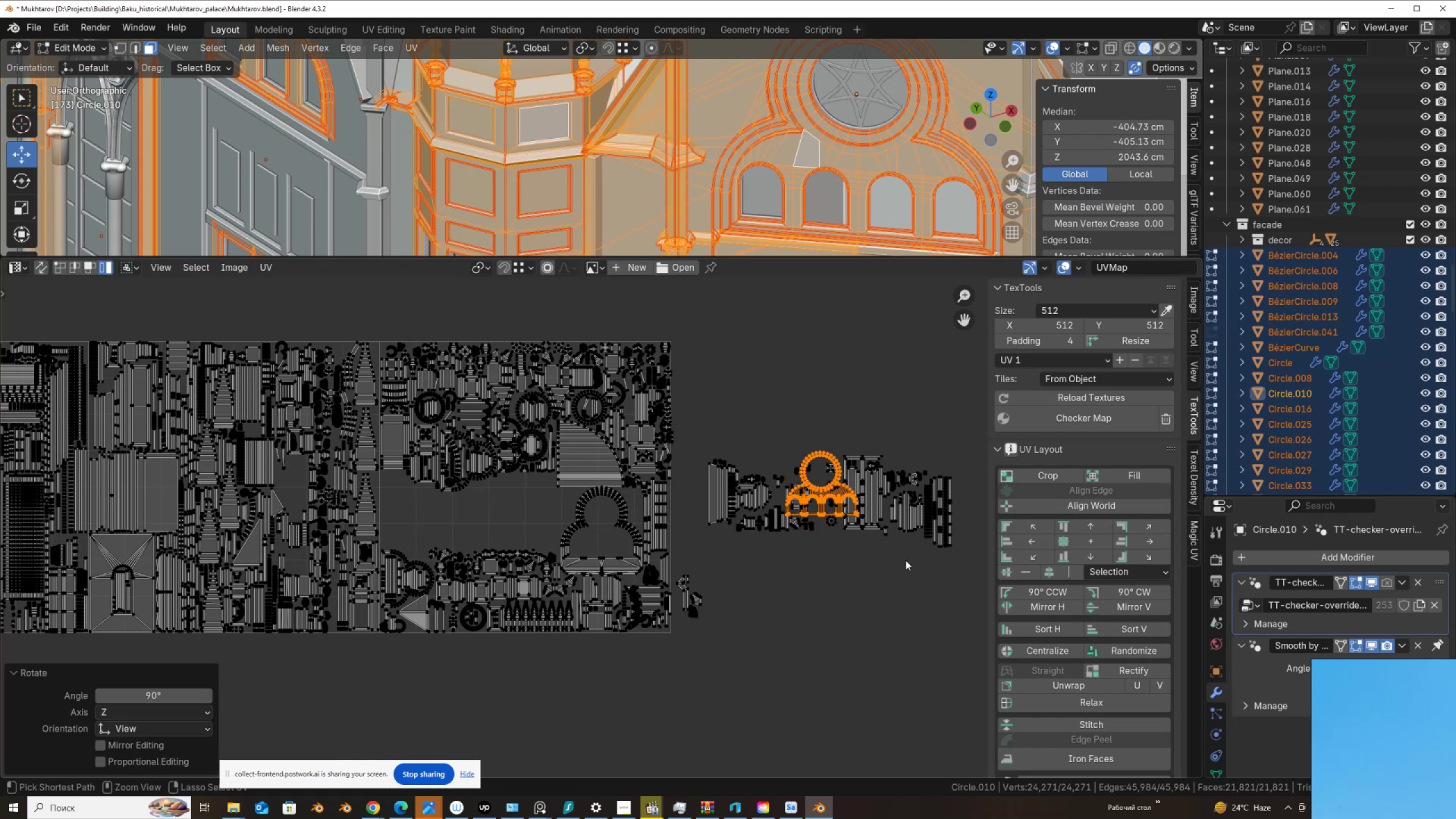 
left_click([905, 560])
 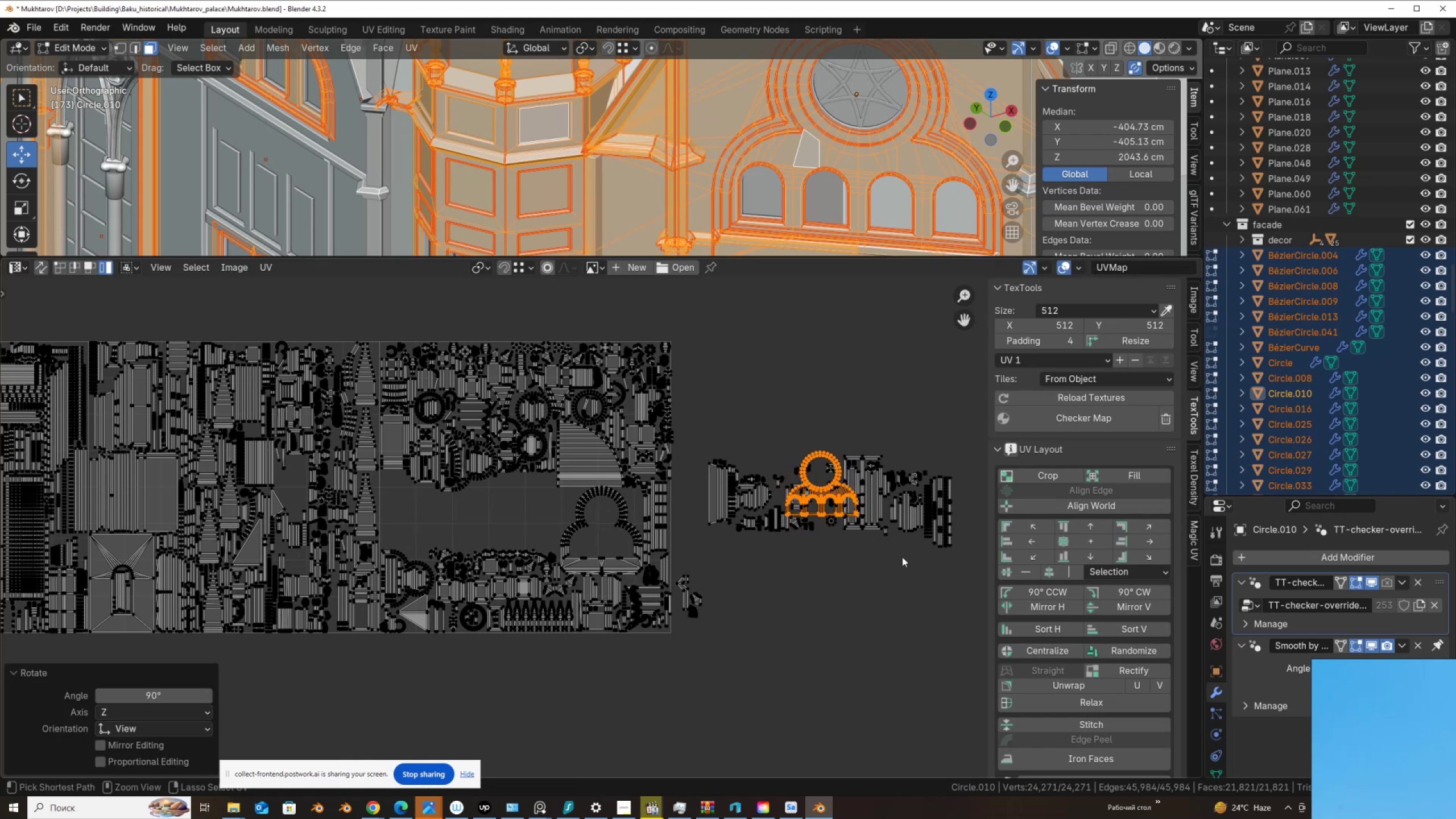 
key(Control+ControlLeft)
 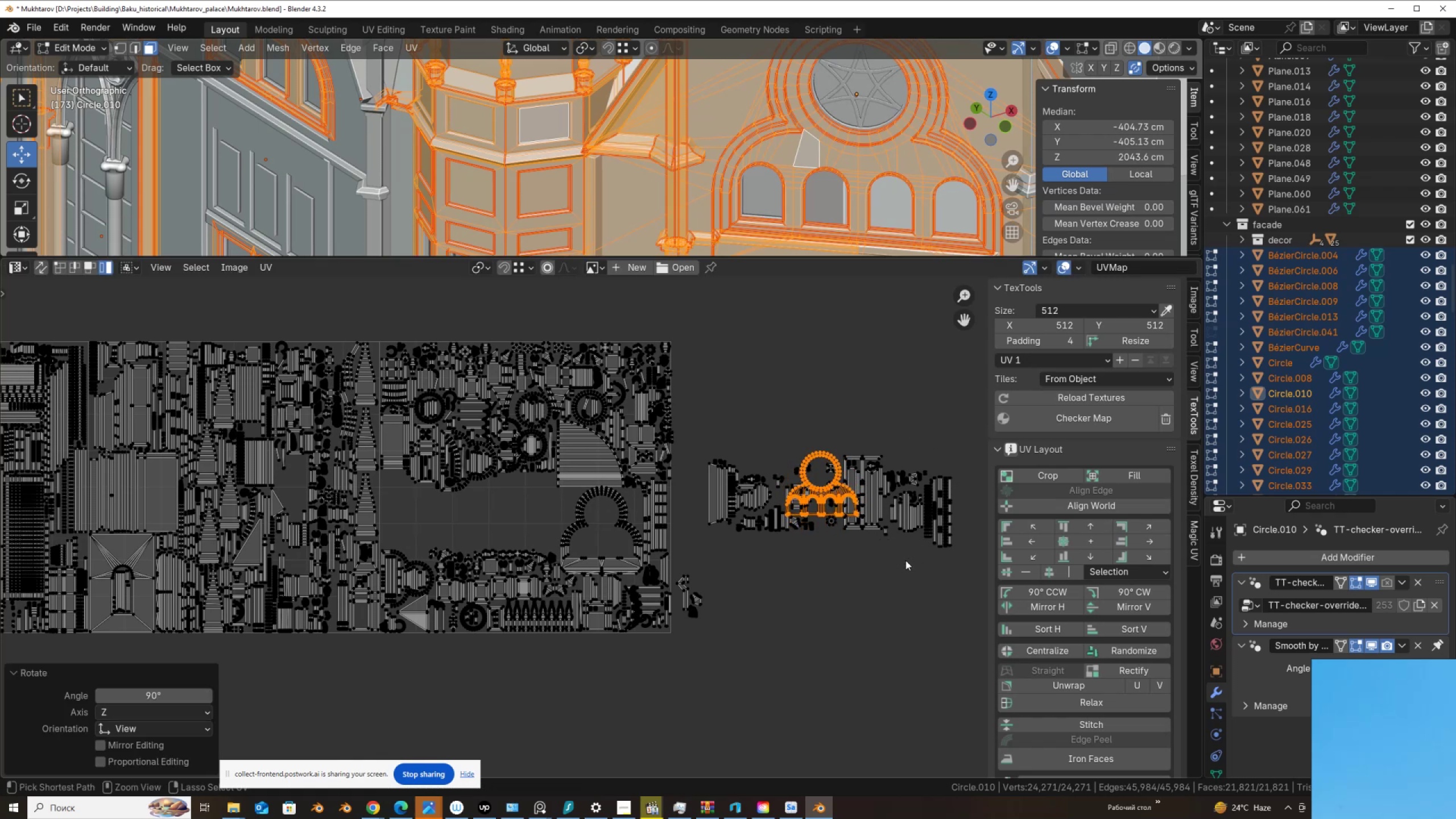 
key(Control+ControlLeft)
 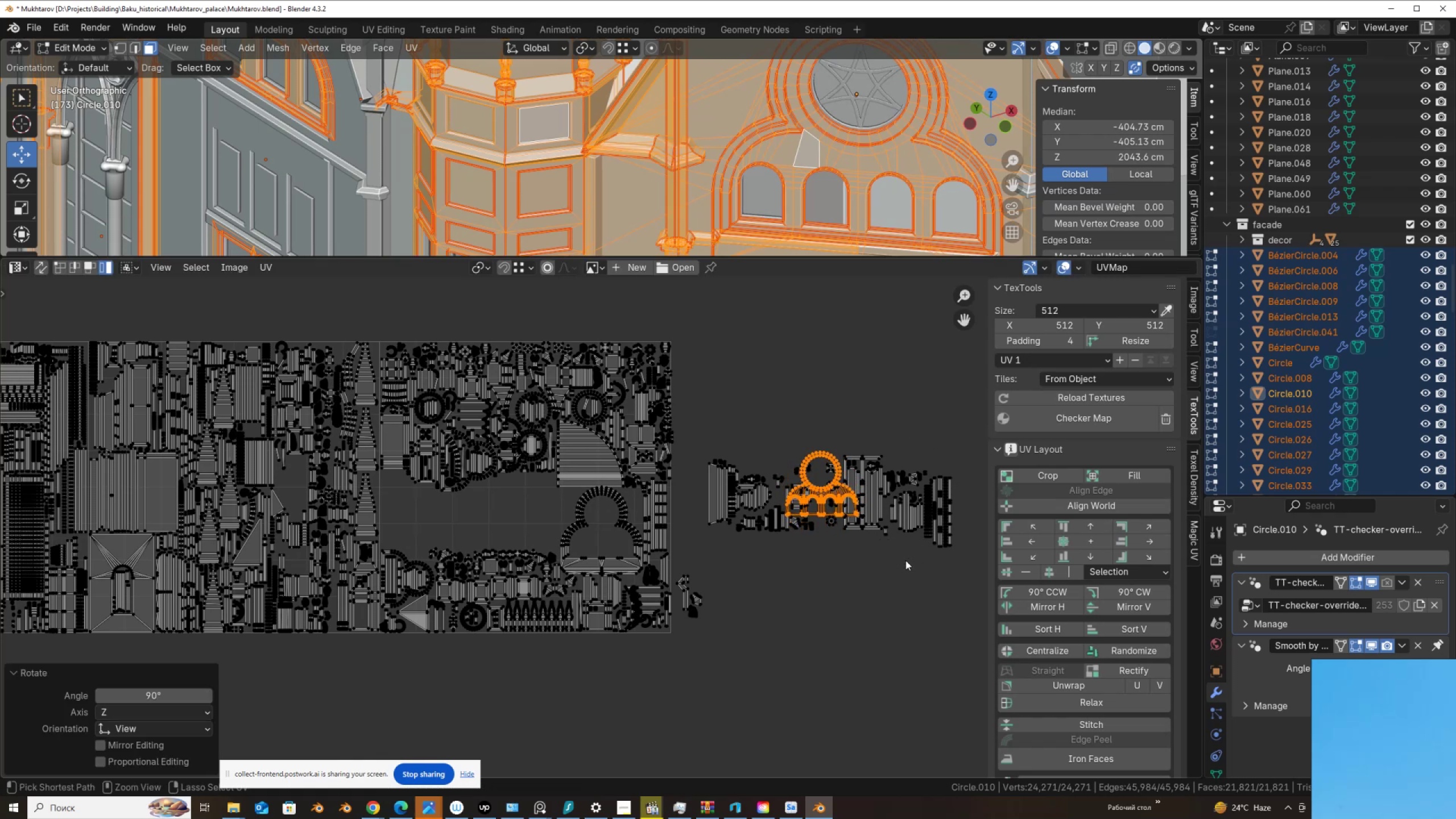 
key(Control+ControlLeft)
 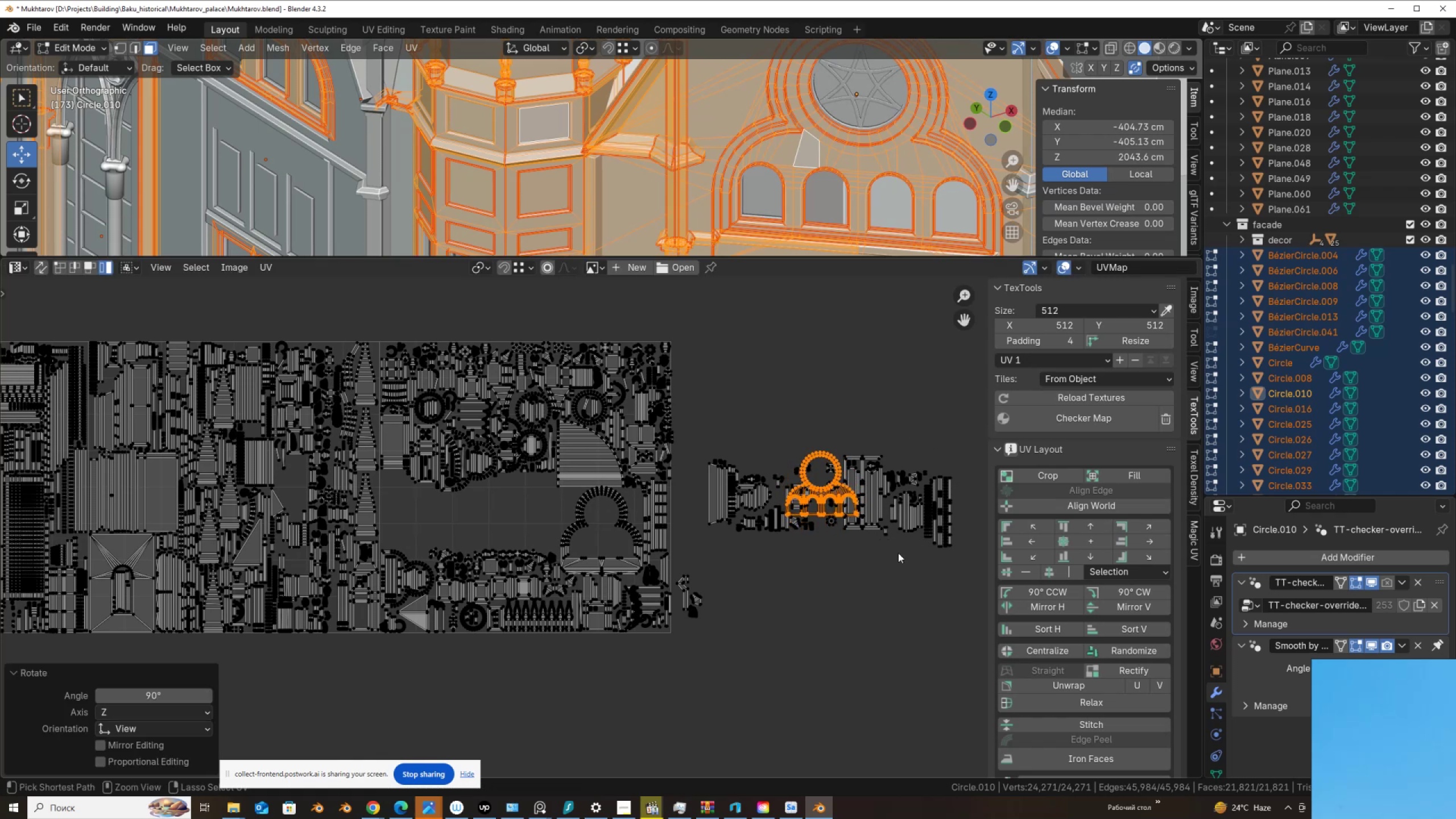 
key(Control+ControlLeft)
 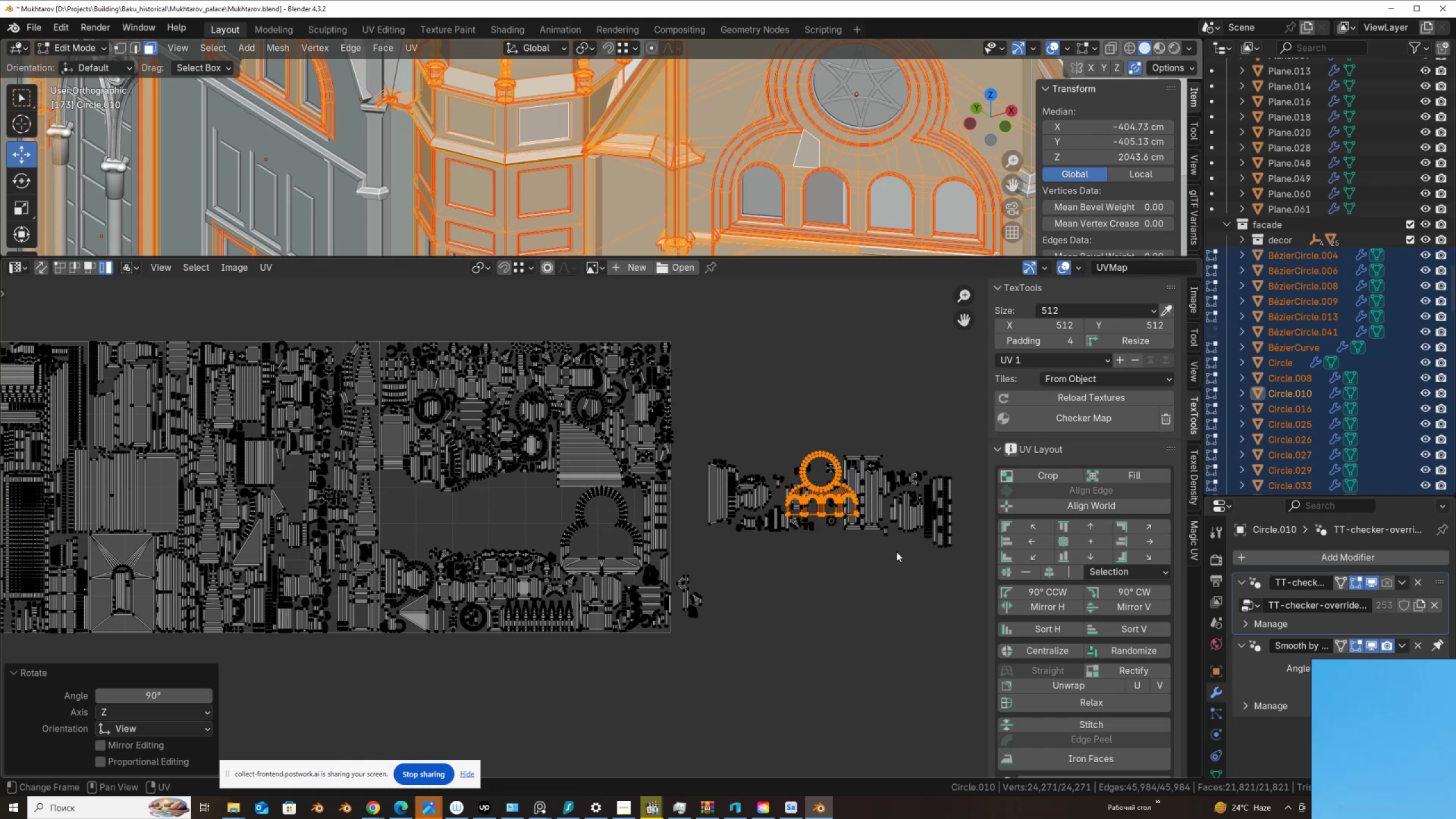 
key(Control+ControlLeft)
 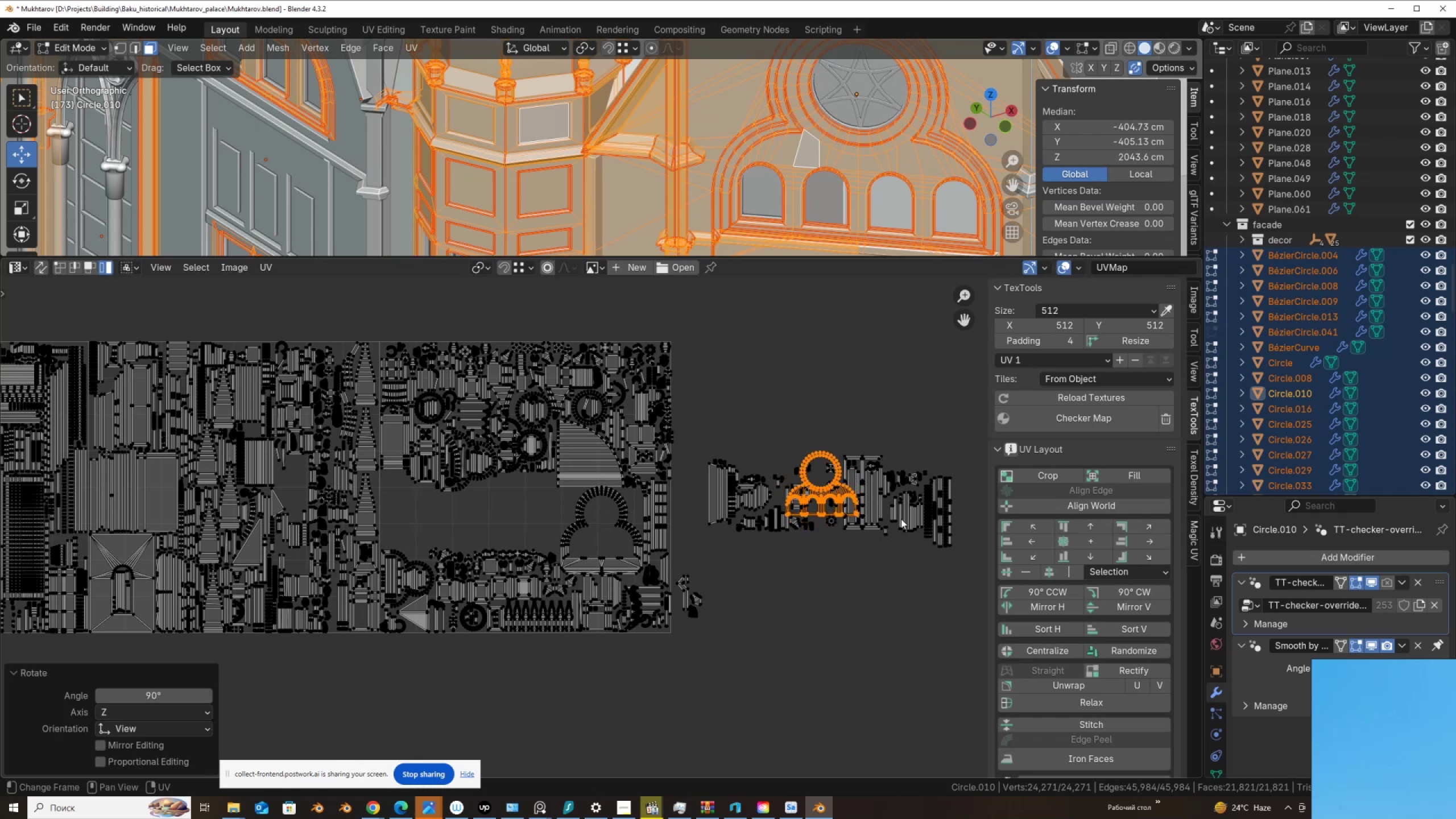 
key(G)
 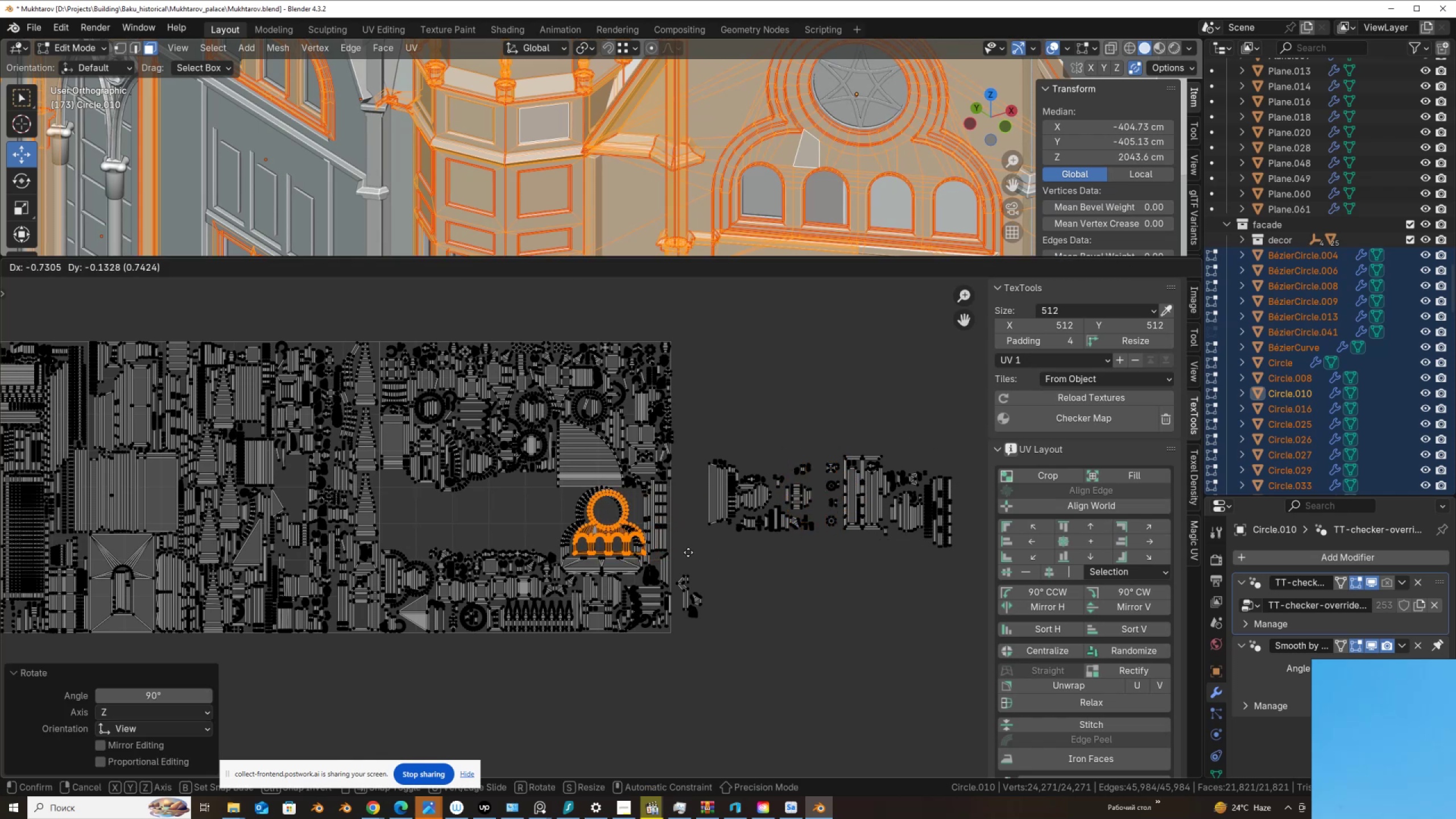 
left_click([686, 552])
 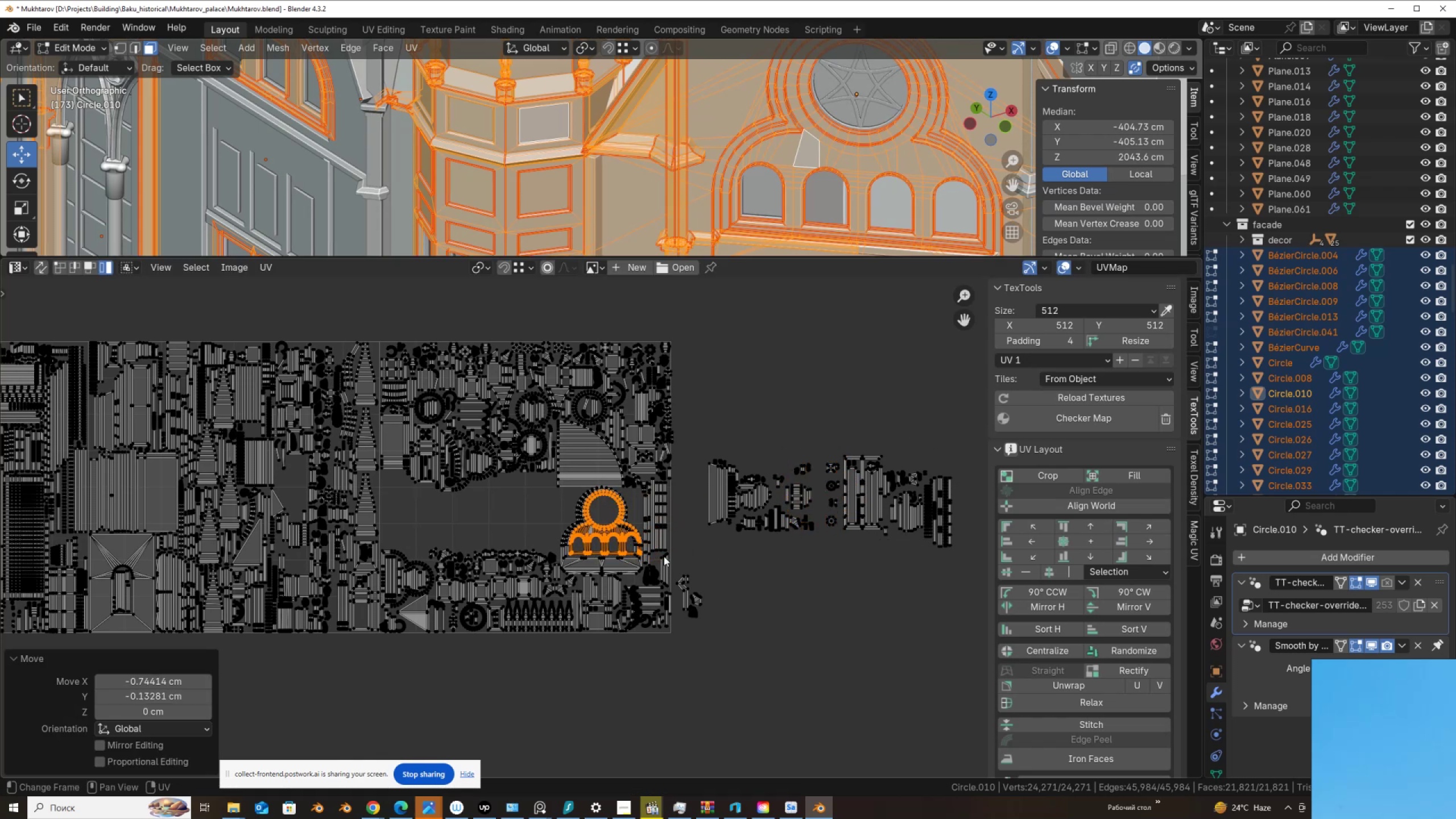 
scroll: coordinate [588, 556], scroll_direction: up, amount: 7.0
 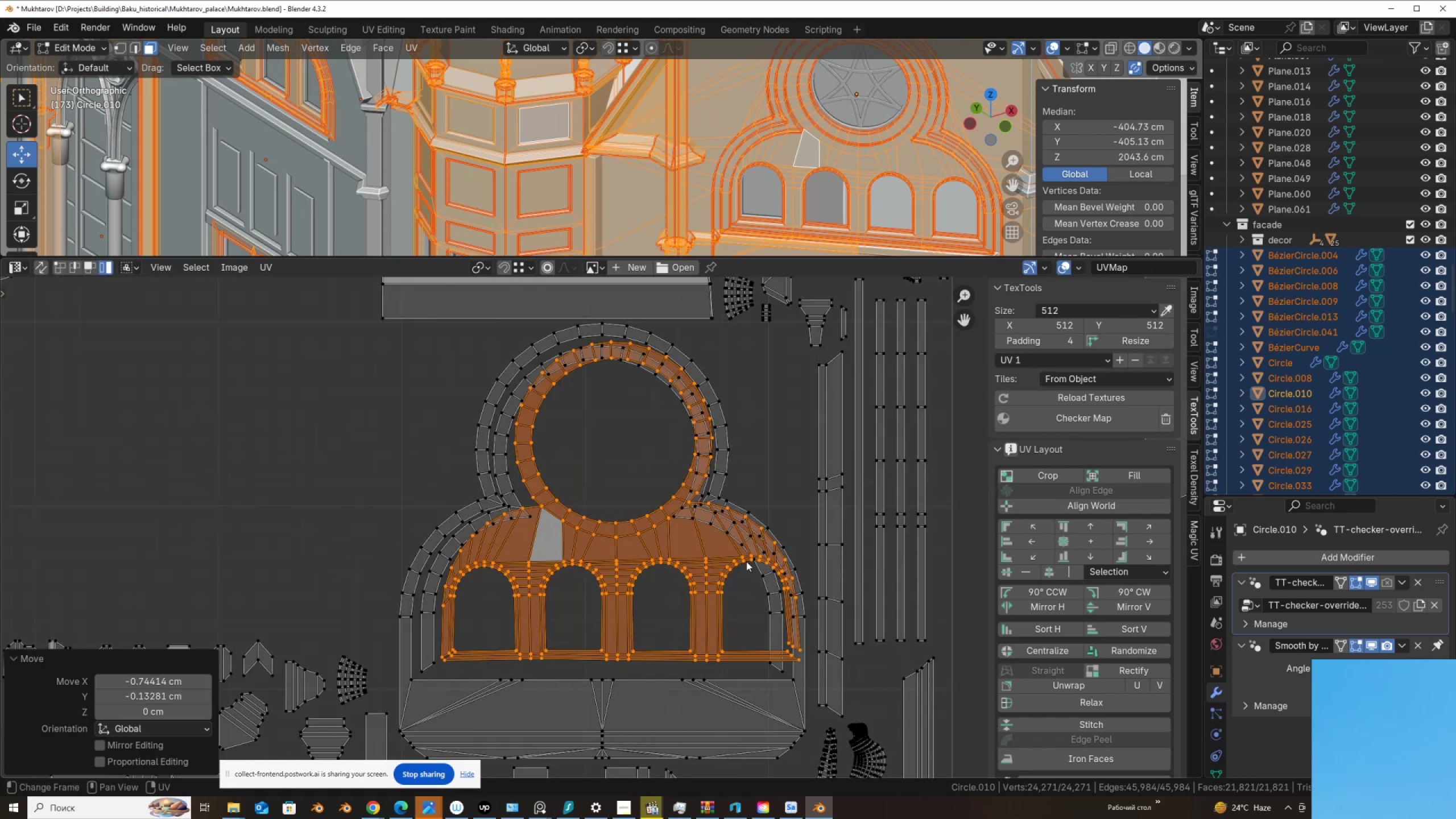 
key(G)
 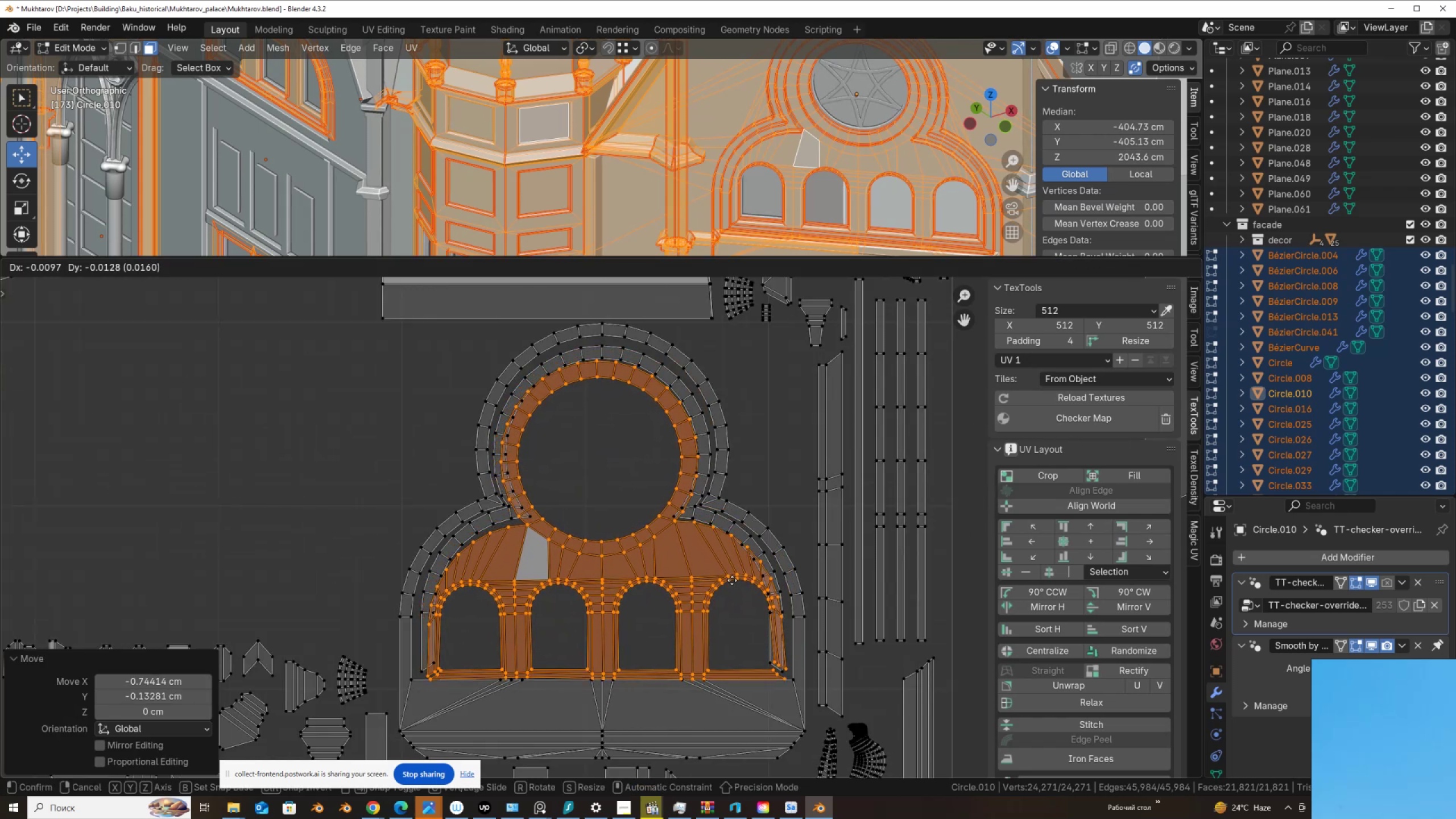 
left_click([732, 580])
 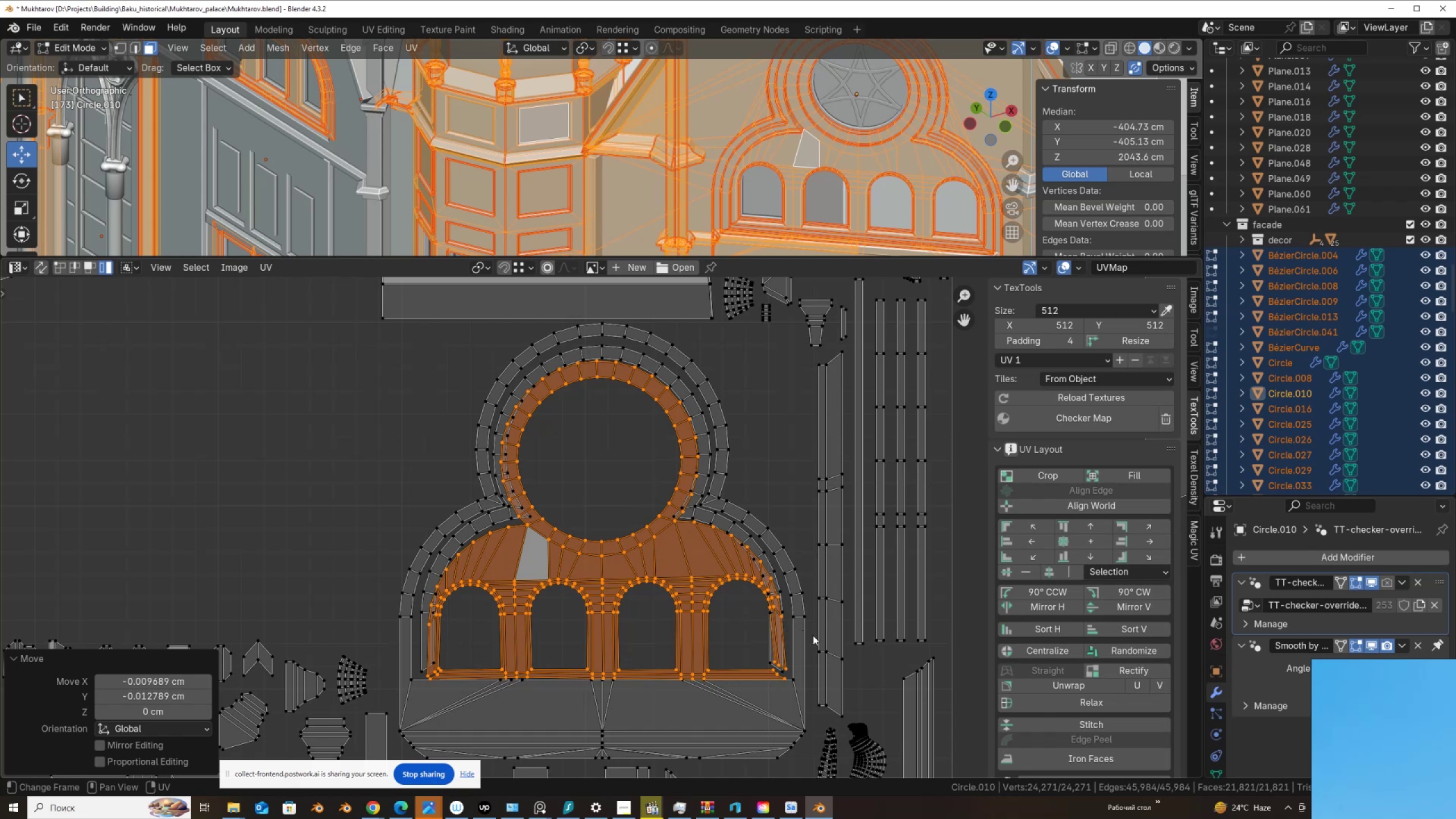 
wait(5.68)
 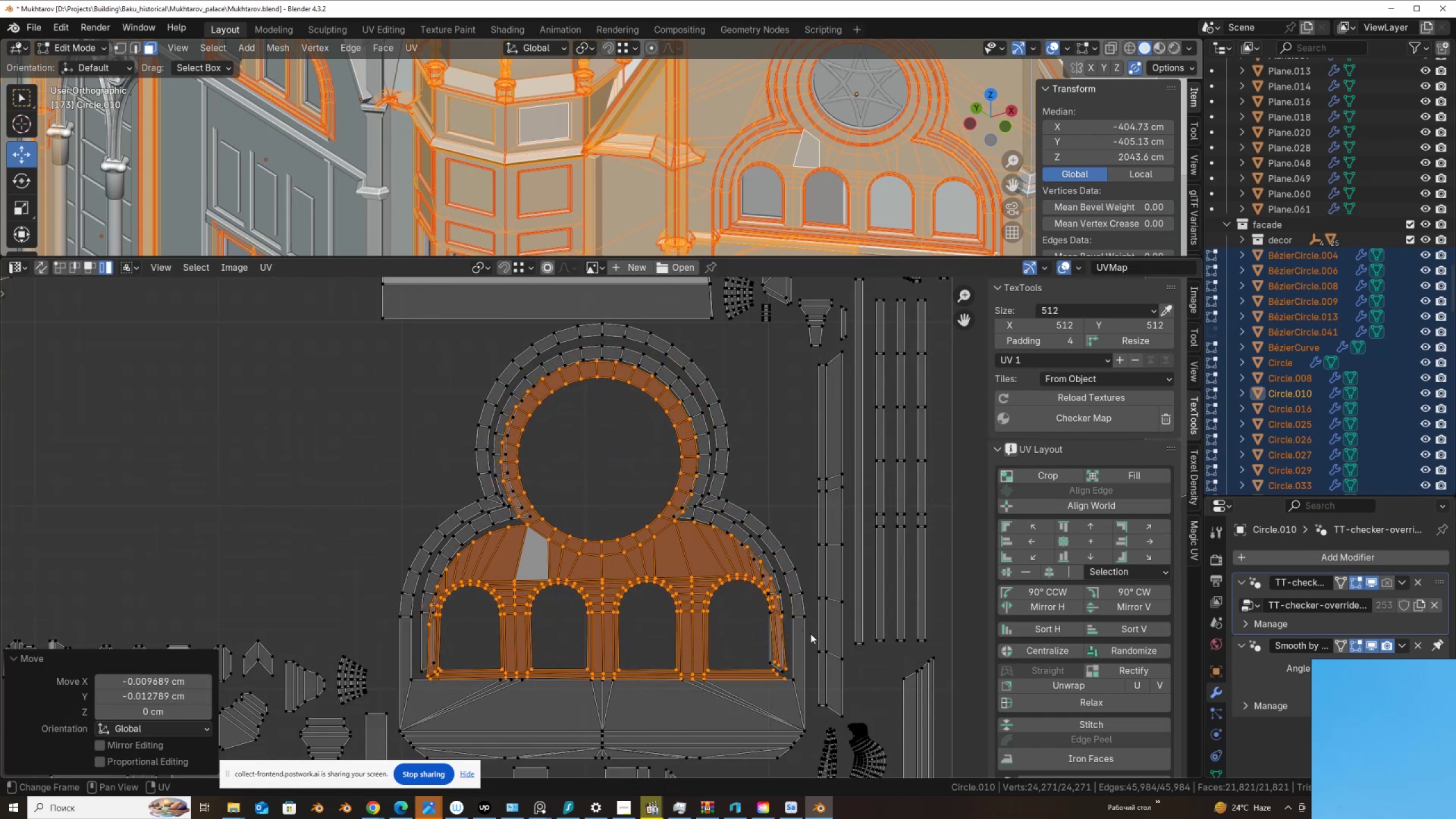 
key(S)
 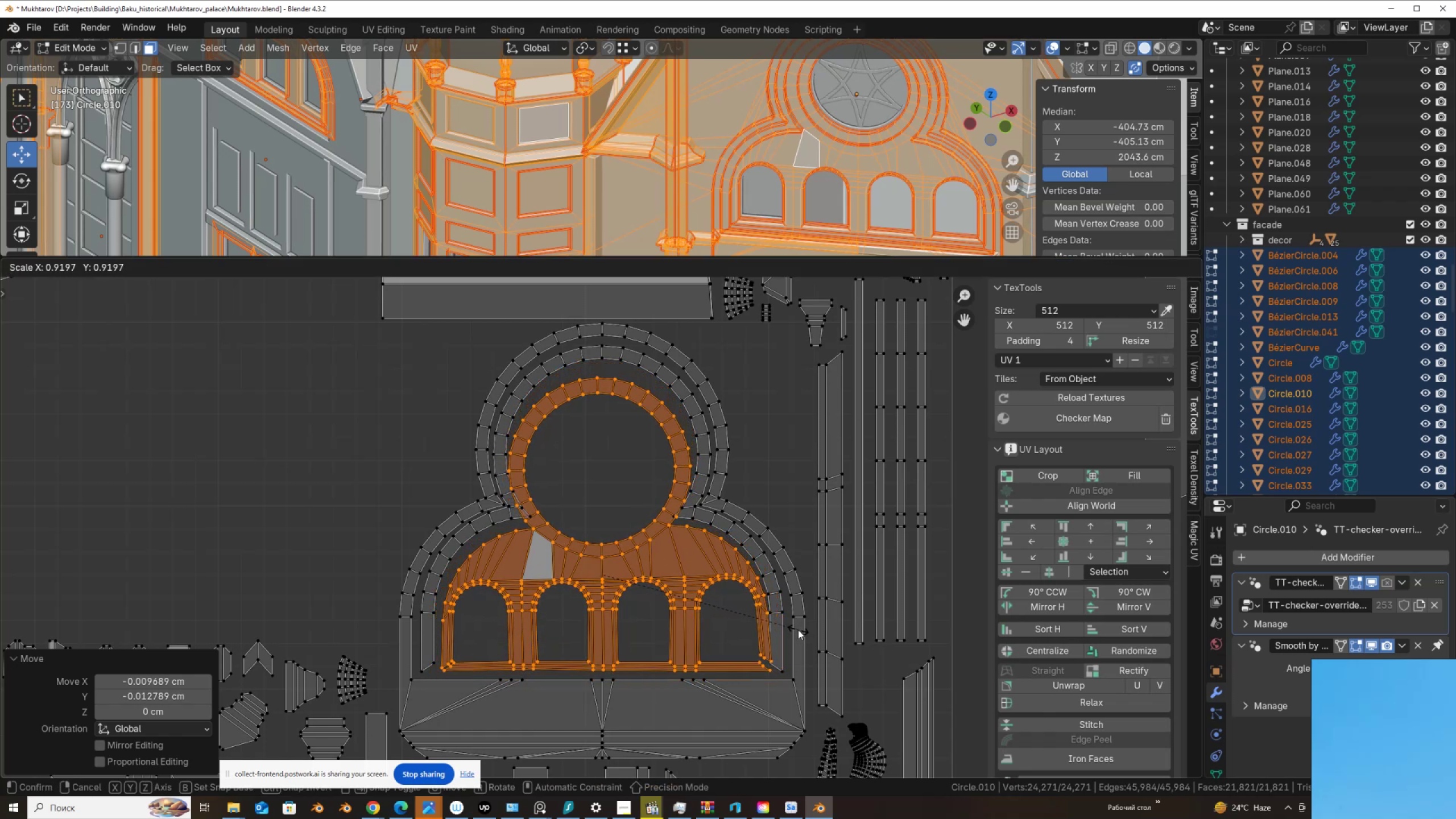 
left_click([798, 630])
 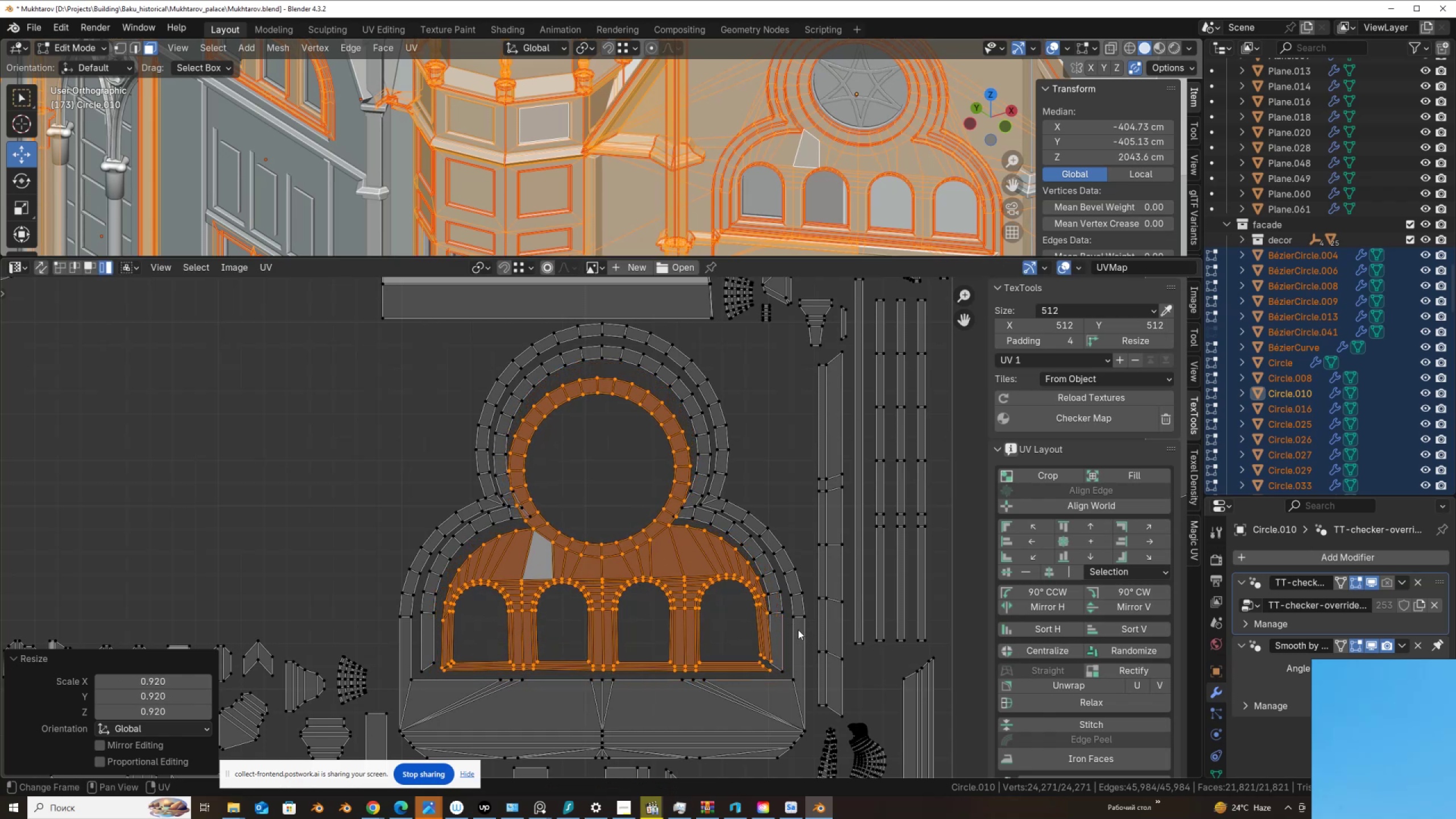 
key(G)
 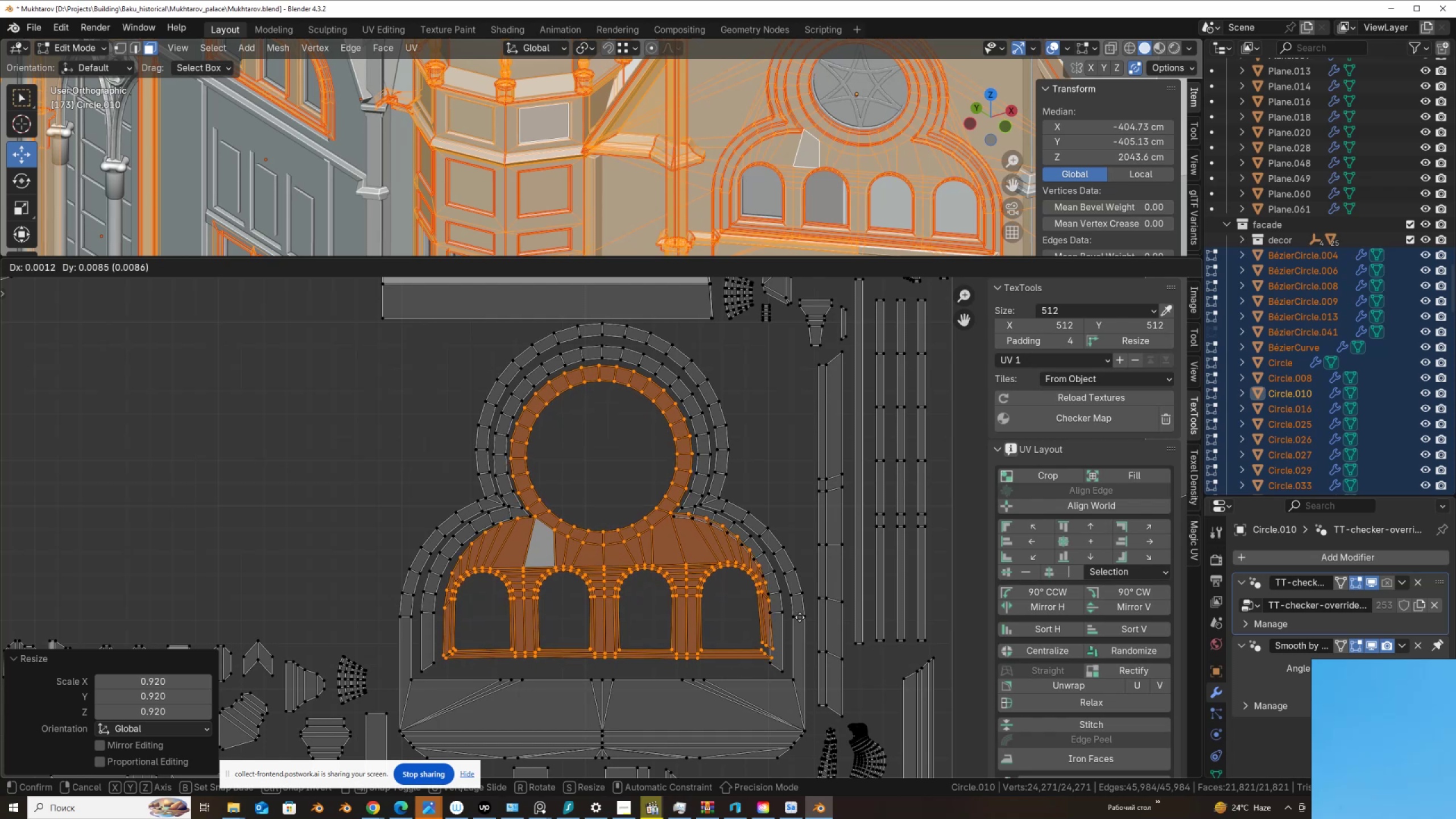 
wait(5.26)
 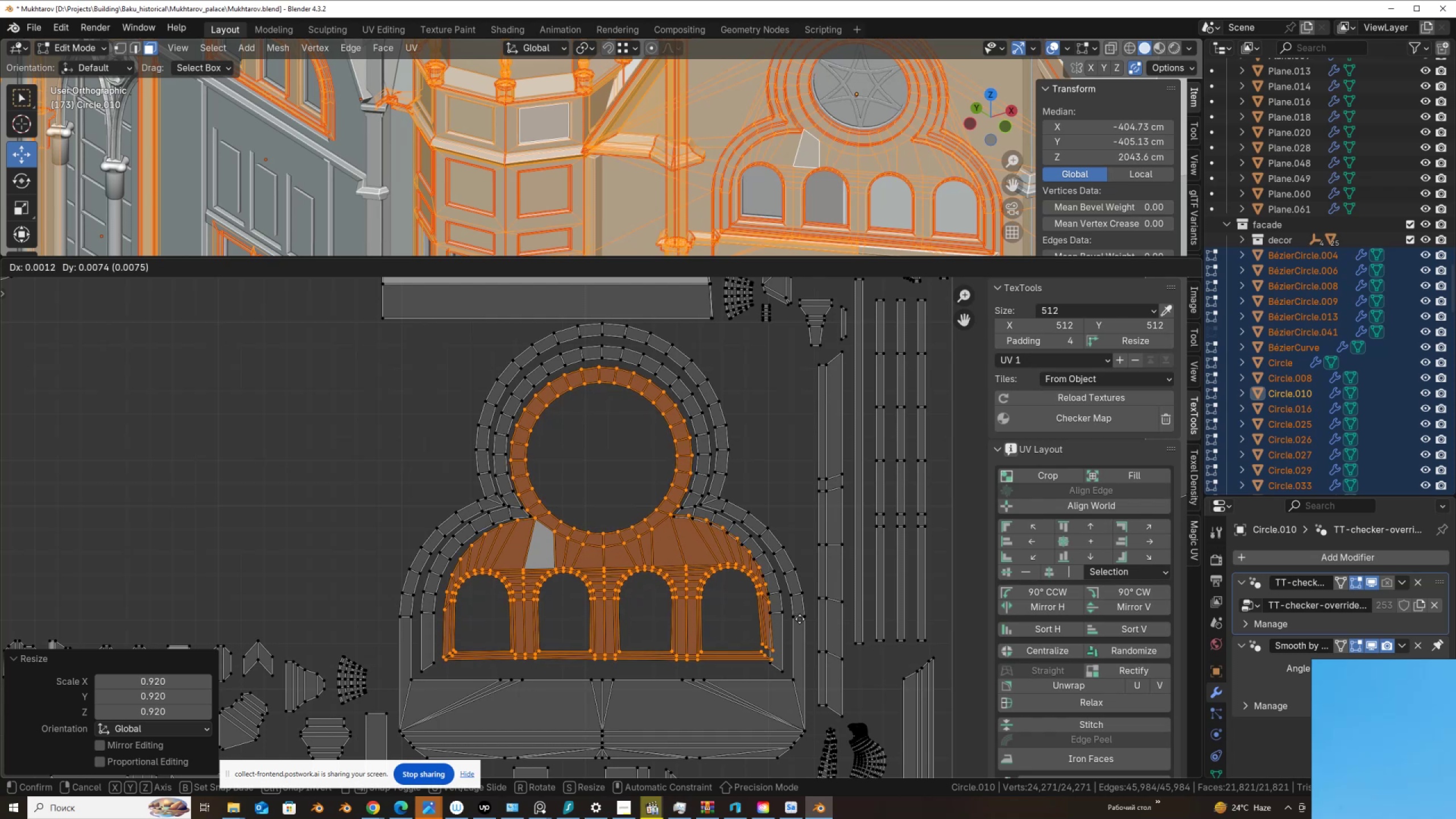 
left_click([800, 618])
 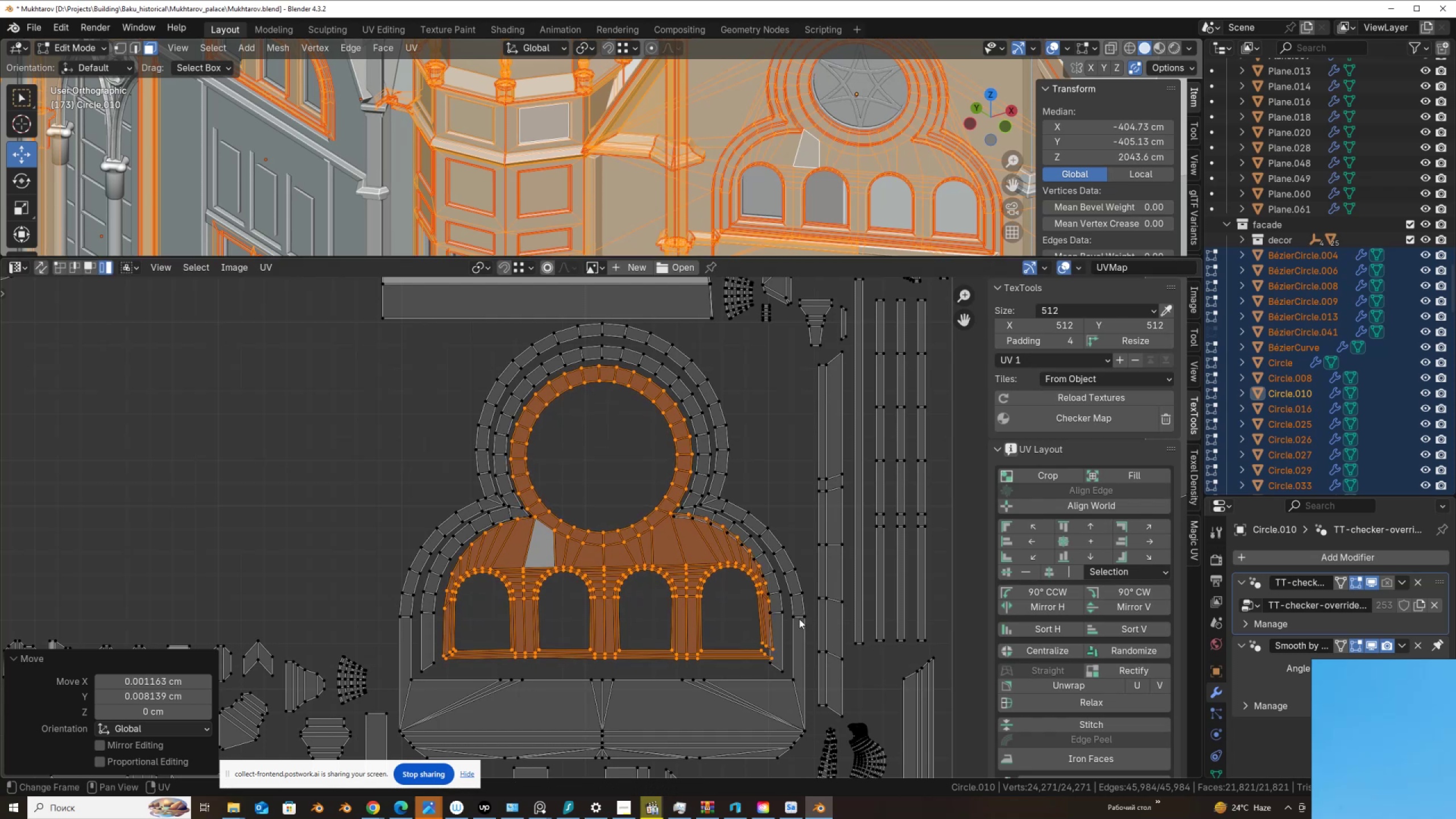 
key(G)
 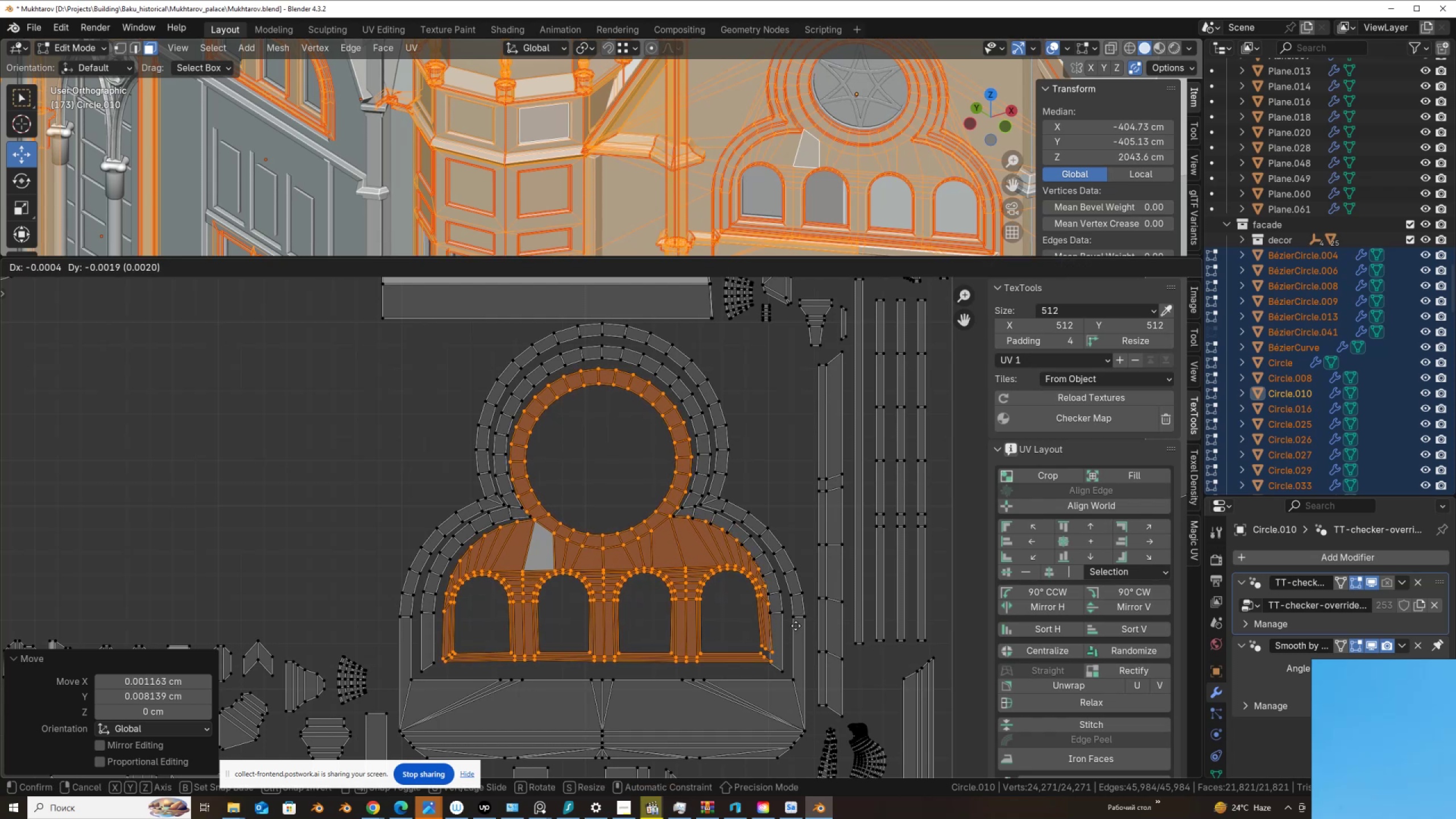 
left_click([796, 626])
 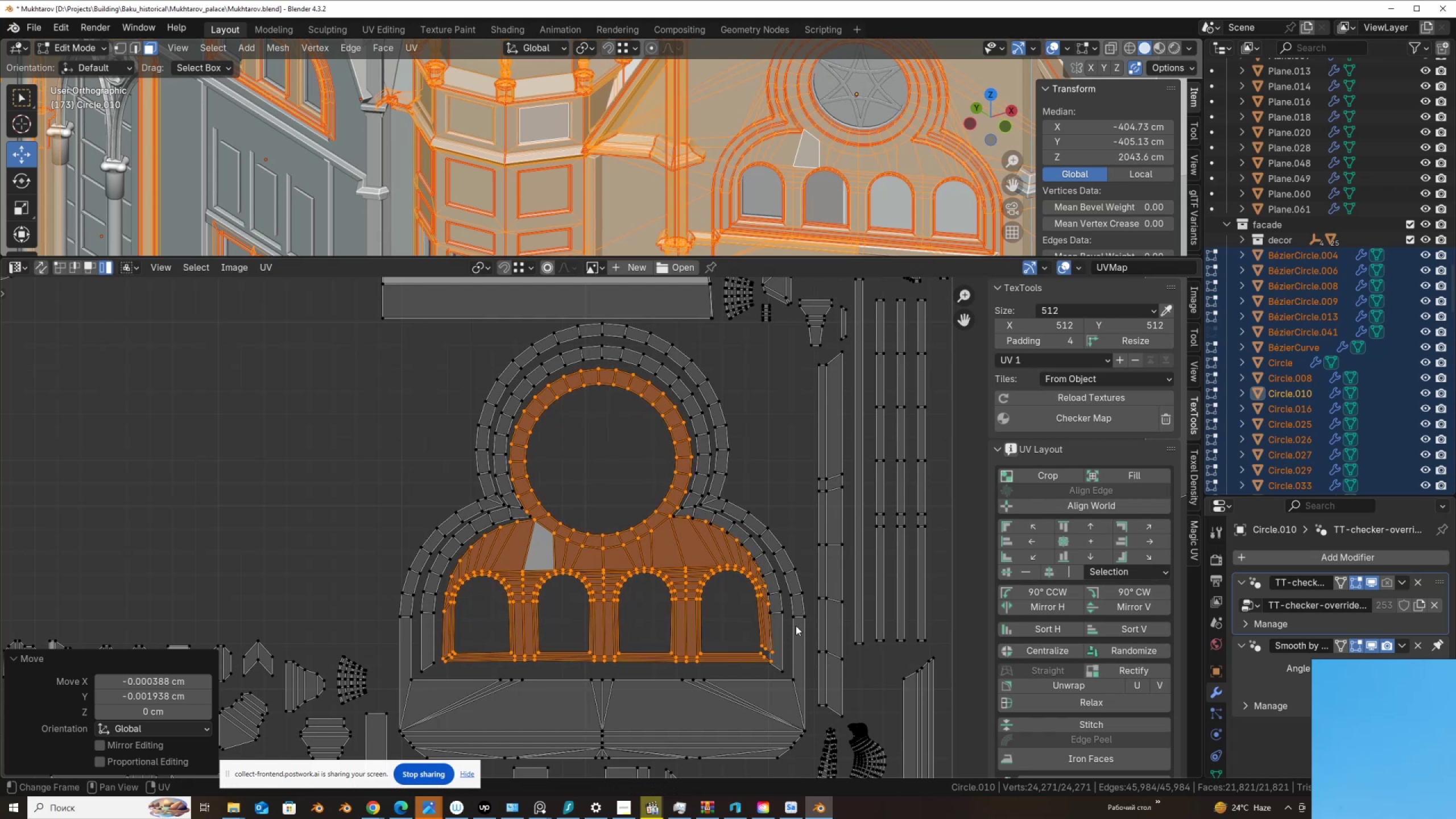 
scroll: coordinate [755, 586], scroll_direction: up, amount: 2.0
 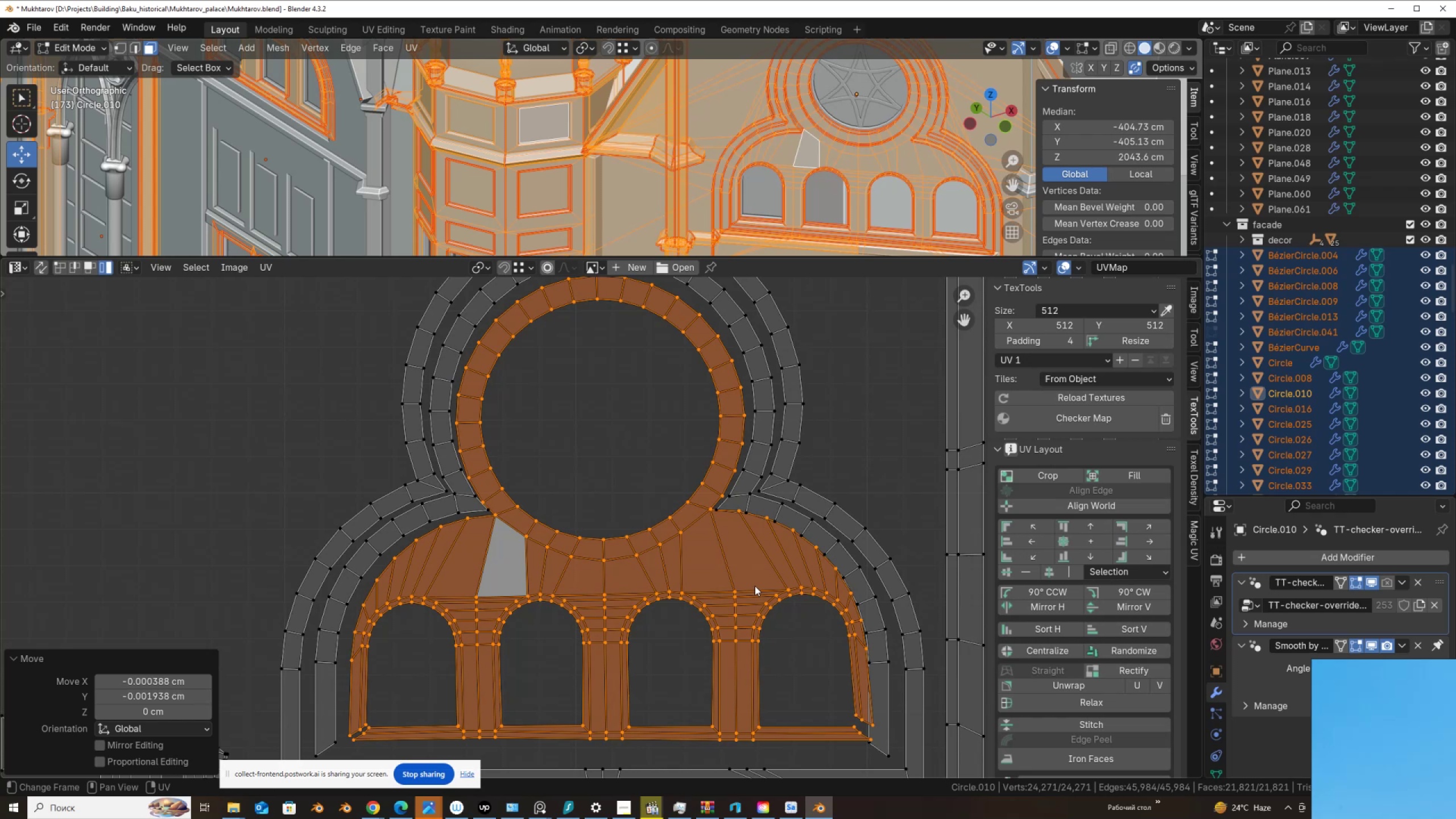 
scroll: coordinate [755, 586], scroll_direction: down, amount: 2.0
 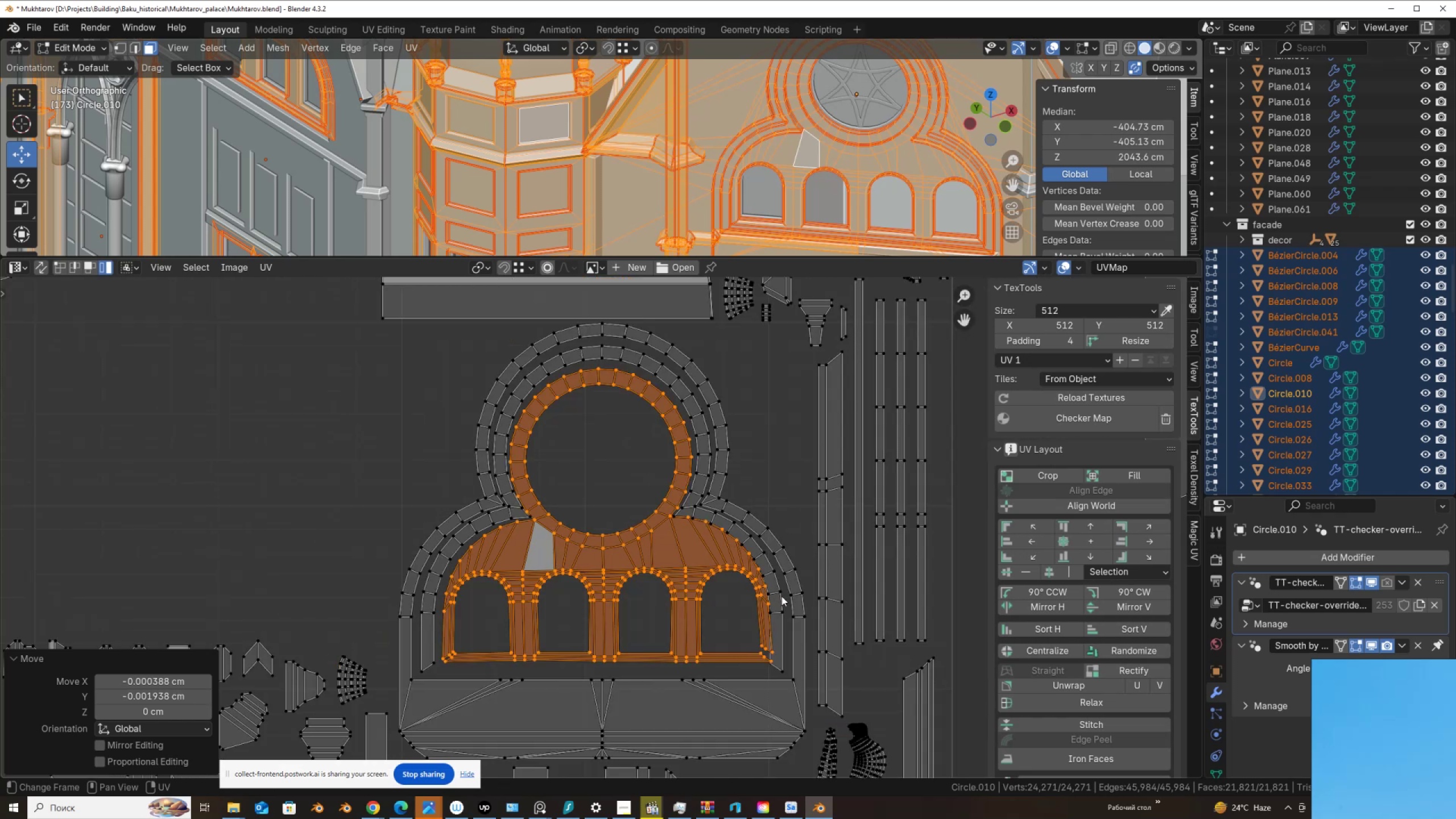 
key(S)
 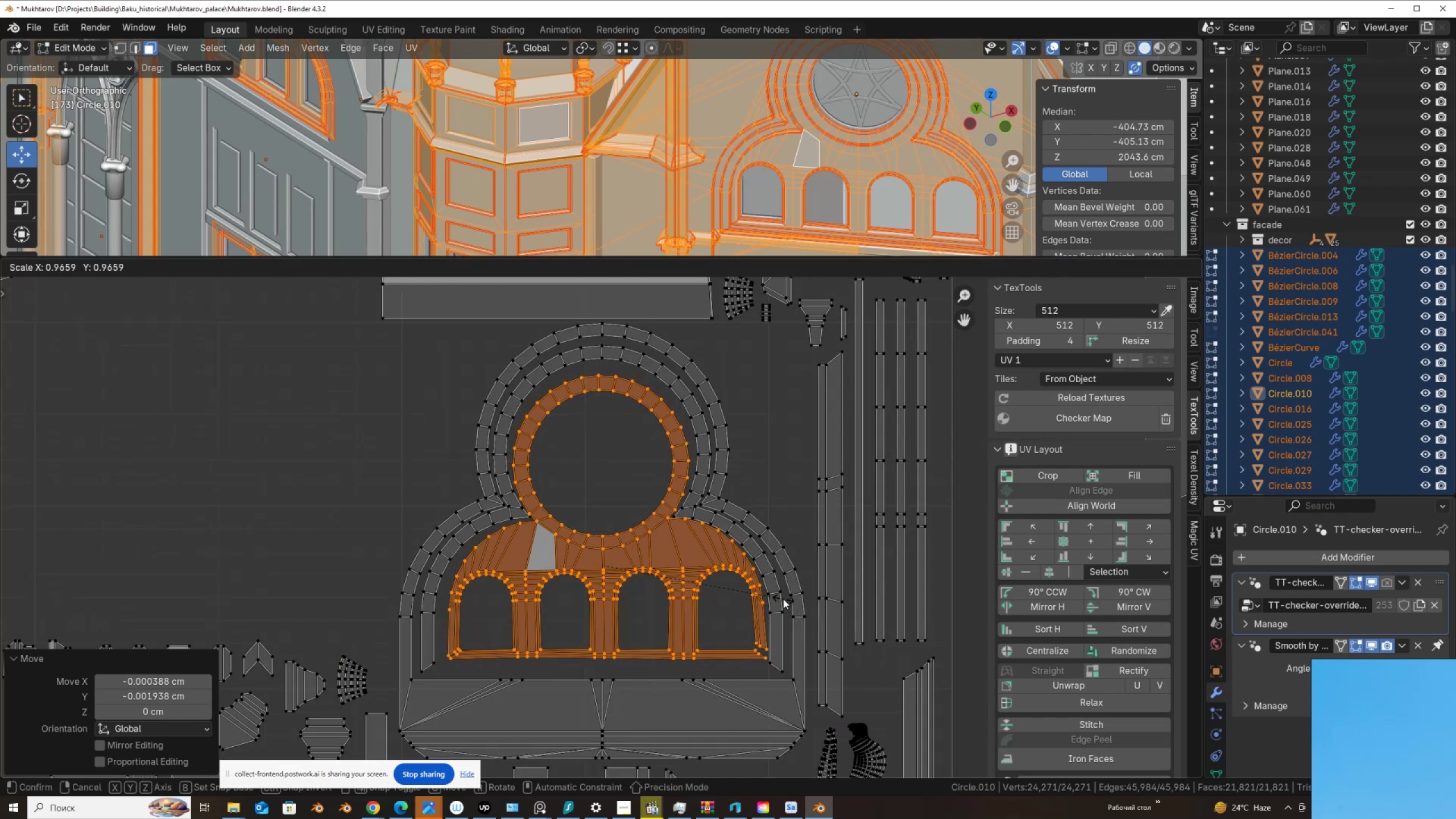 
left_click([783, 599])
 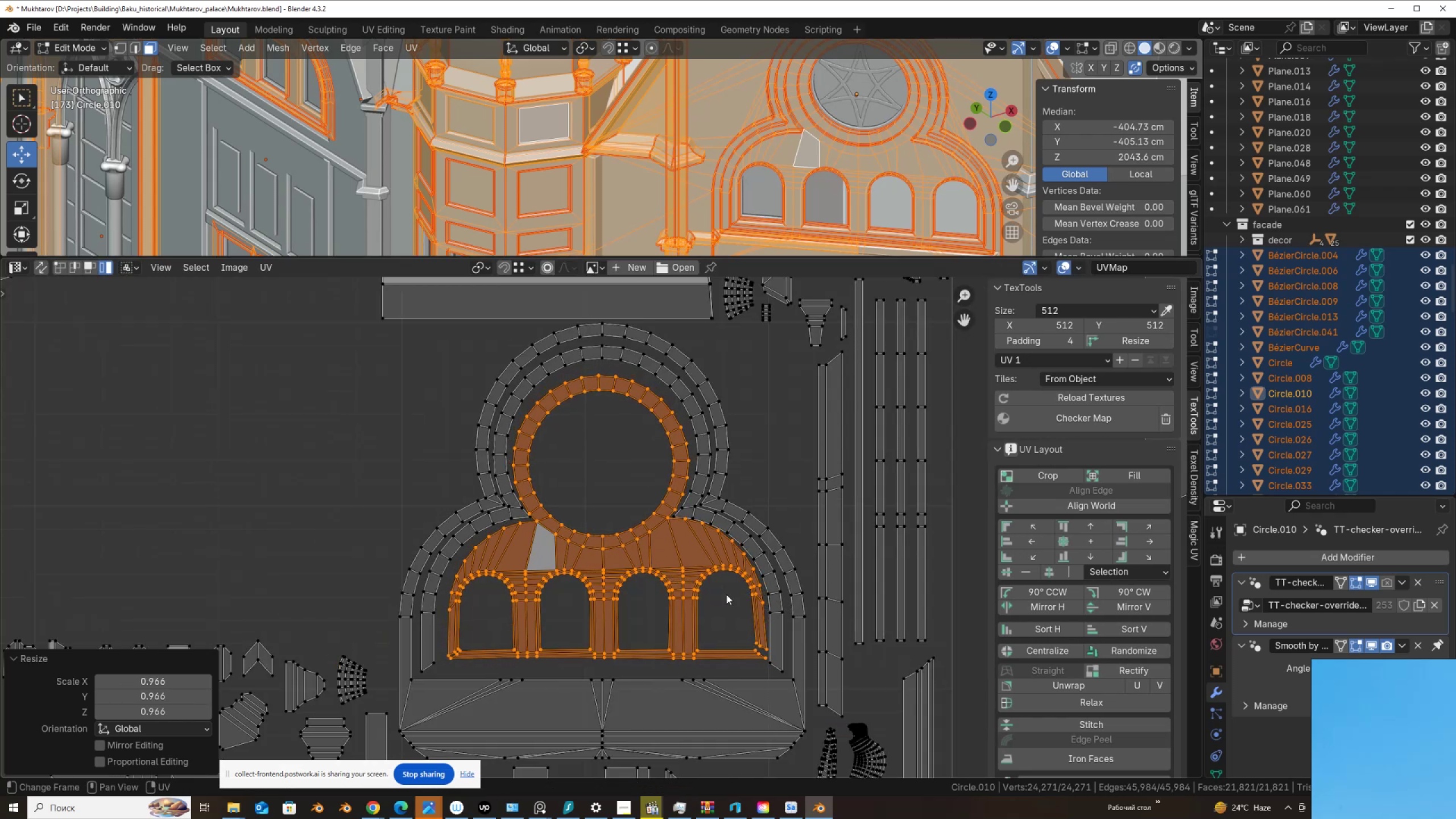 
scroll: coordinate [695, 586], scroll_direction: up, amount: 2.0
 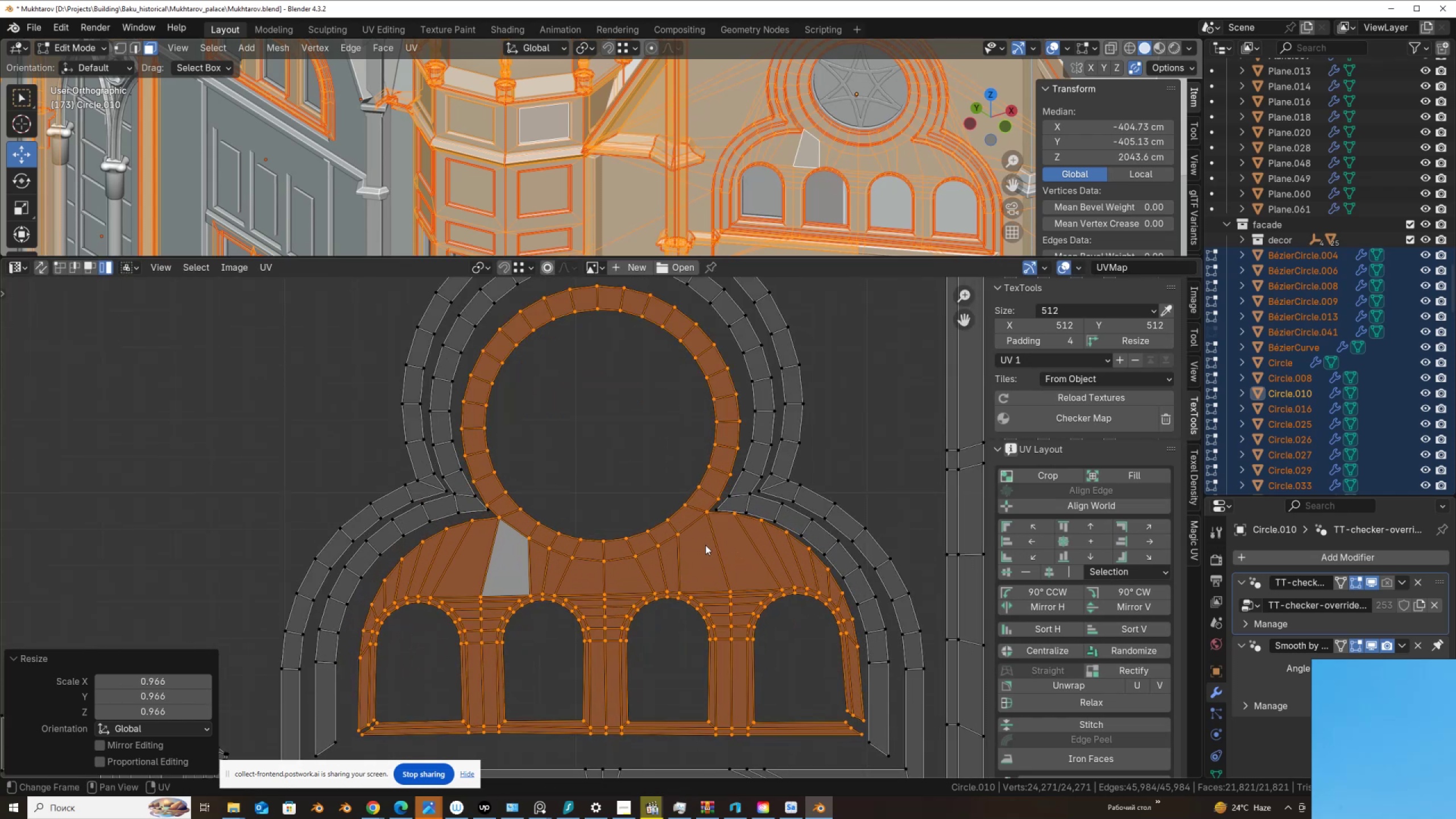 
key(G)
 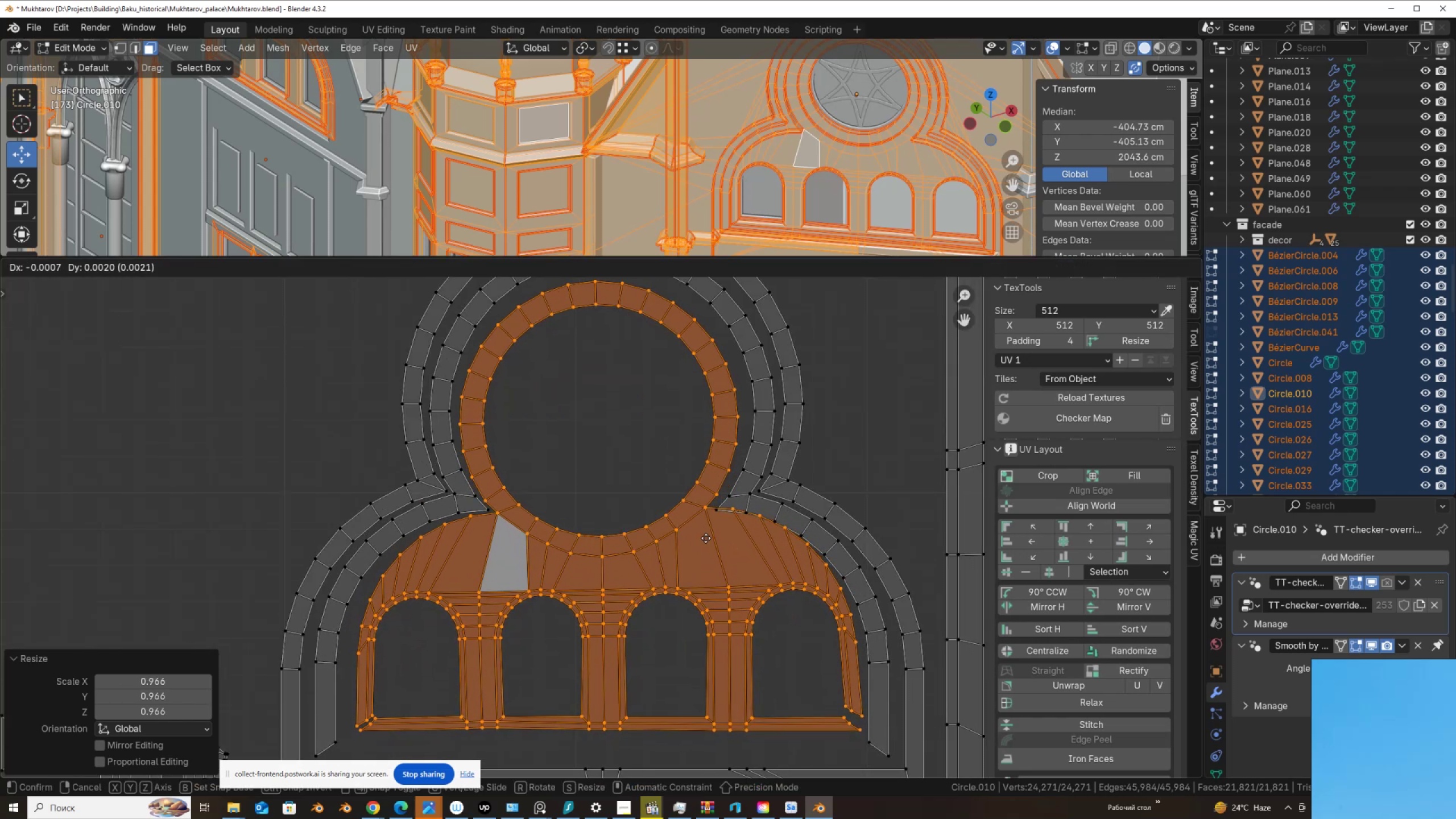 
left_click([706, 538])
 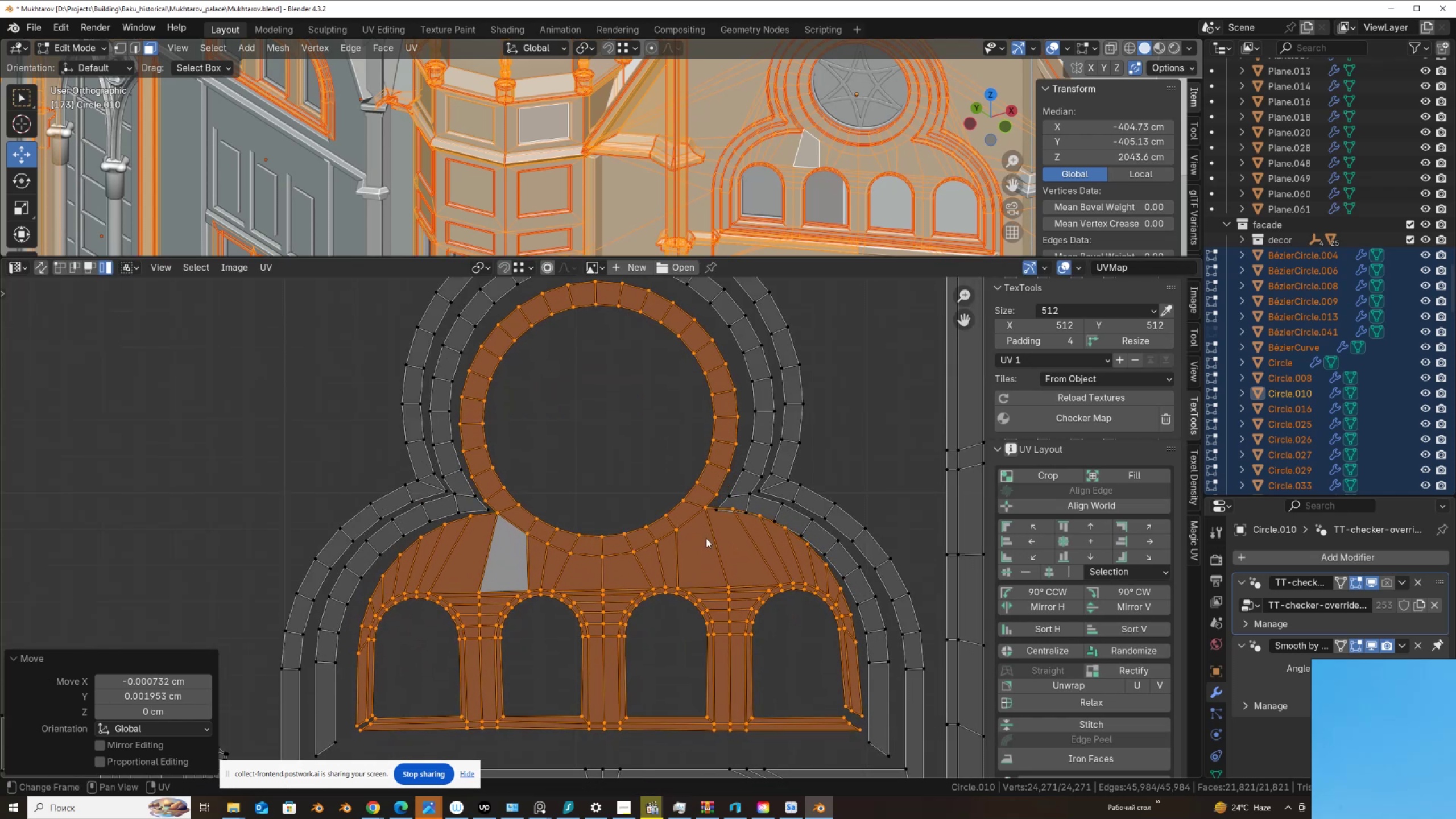 
scroll: coordinate [706, 538], scroll_direction: down, amount: 1.0
 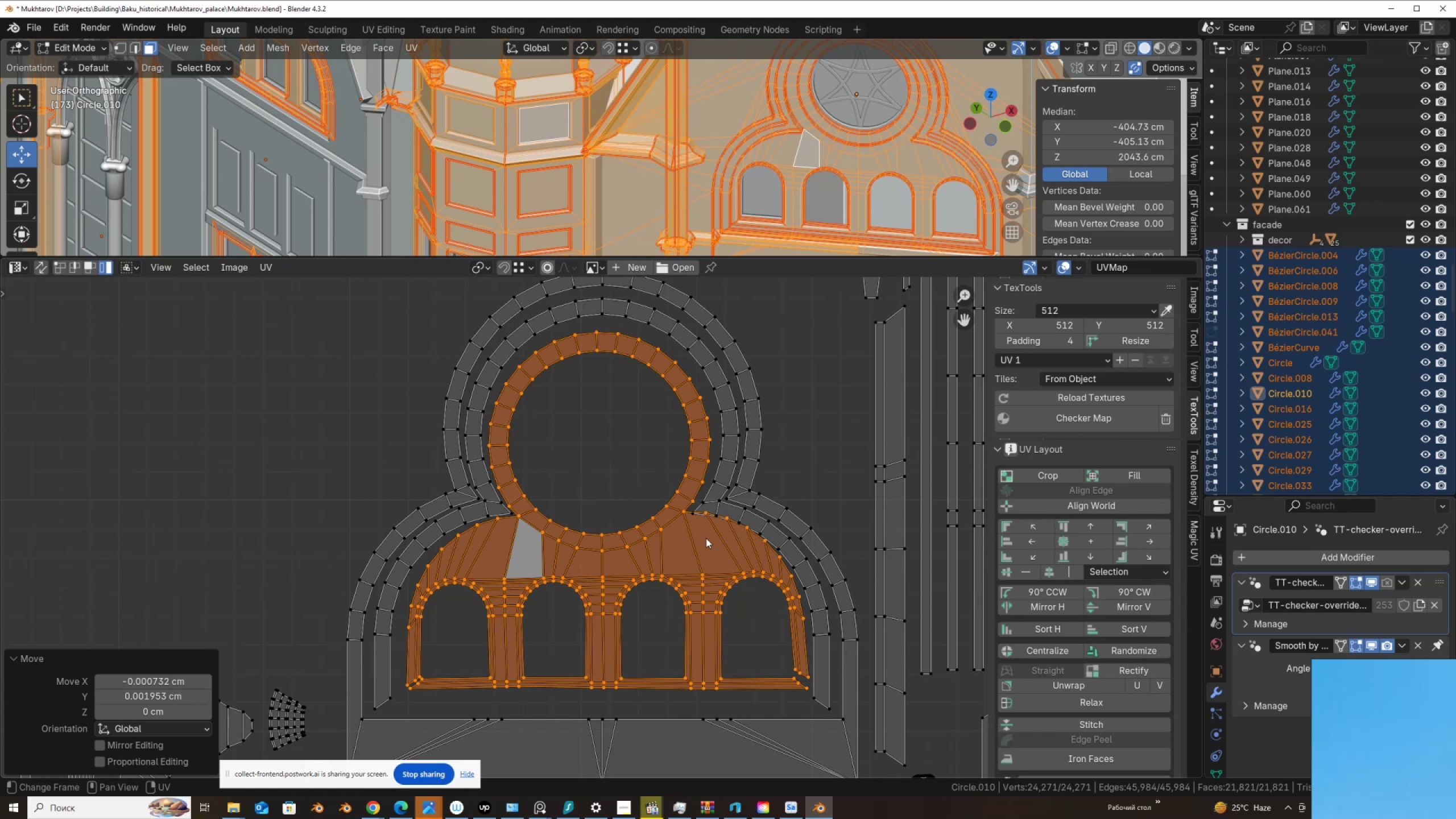 
scroll: coordinate [706, 538], scroll_direction: up, amount: 1.0
 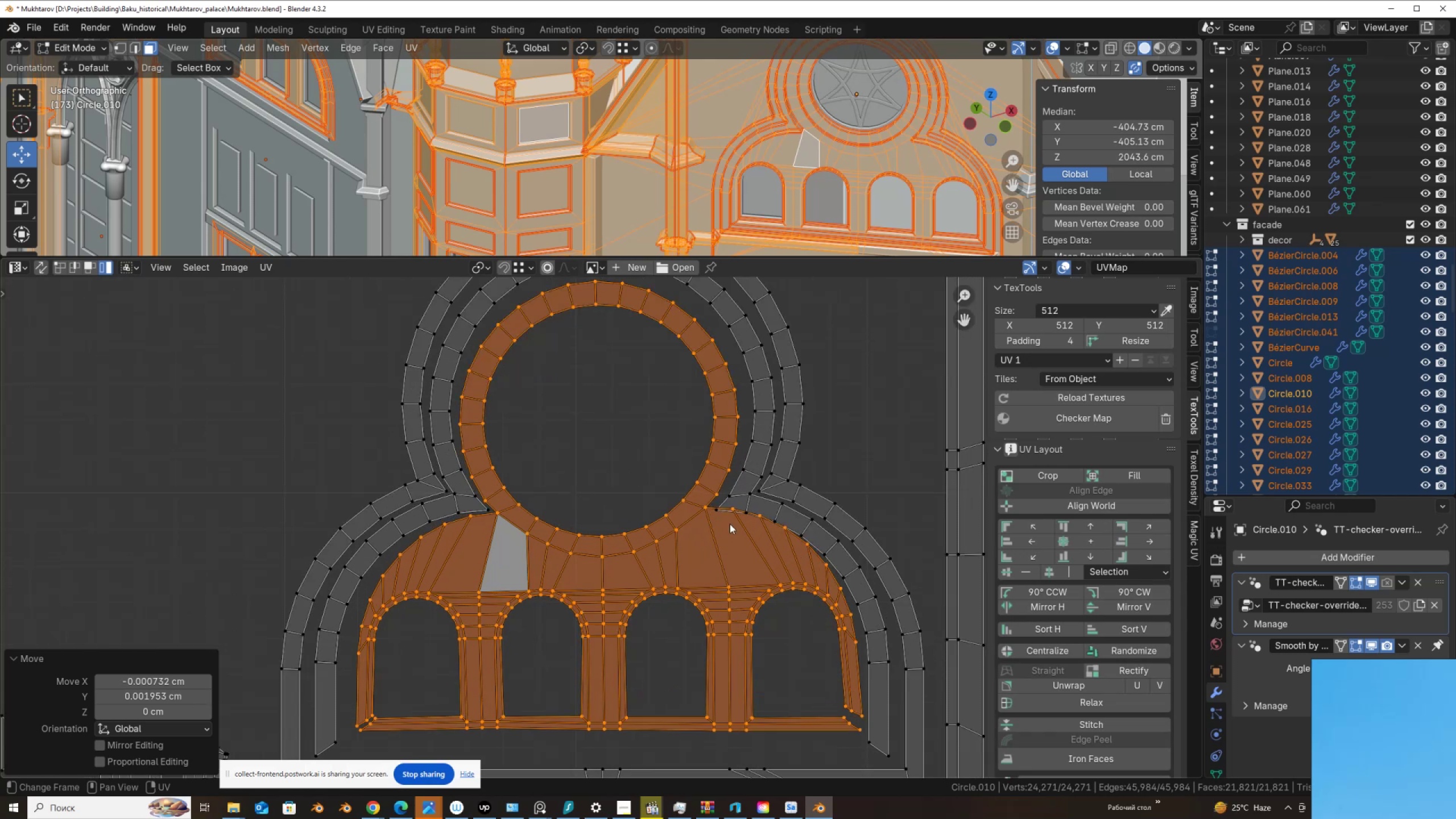 
left_click([716, 510])
 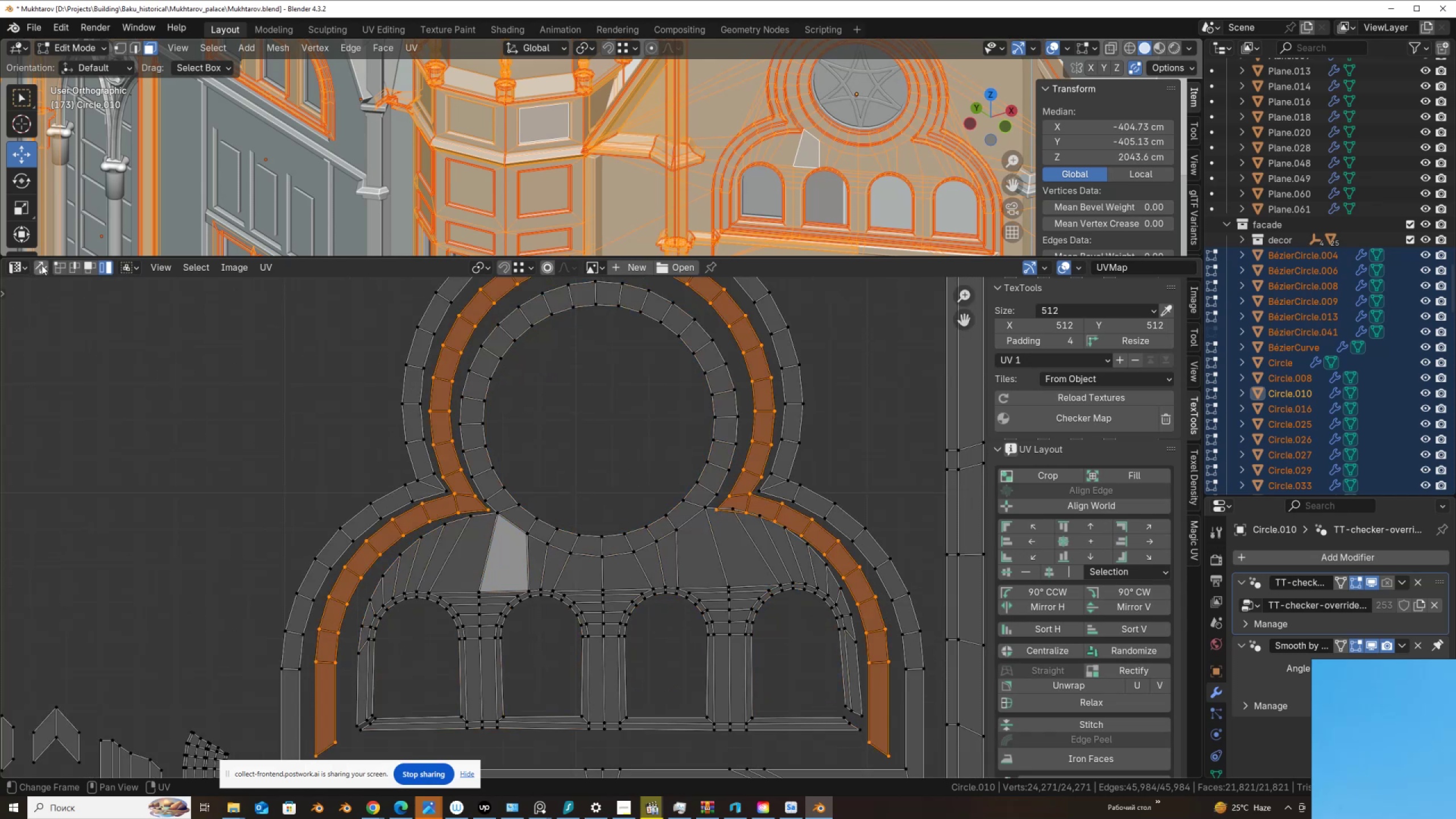 
left_click([56, 265])
 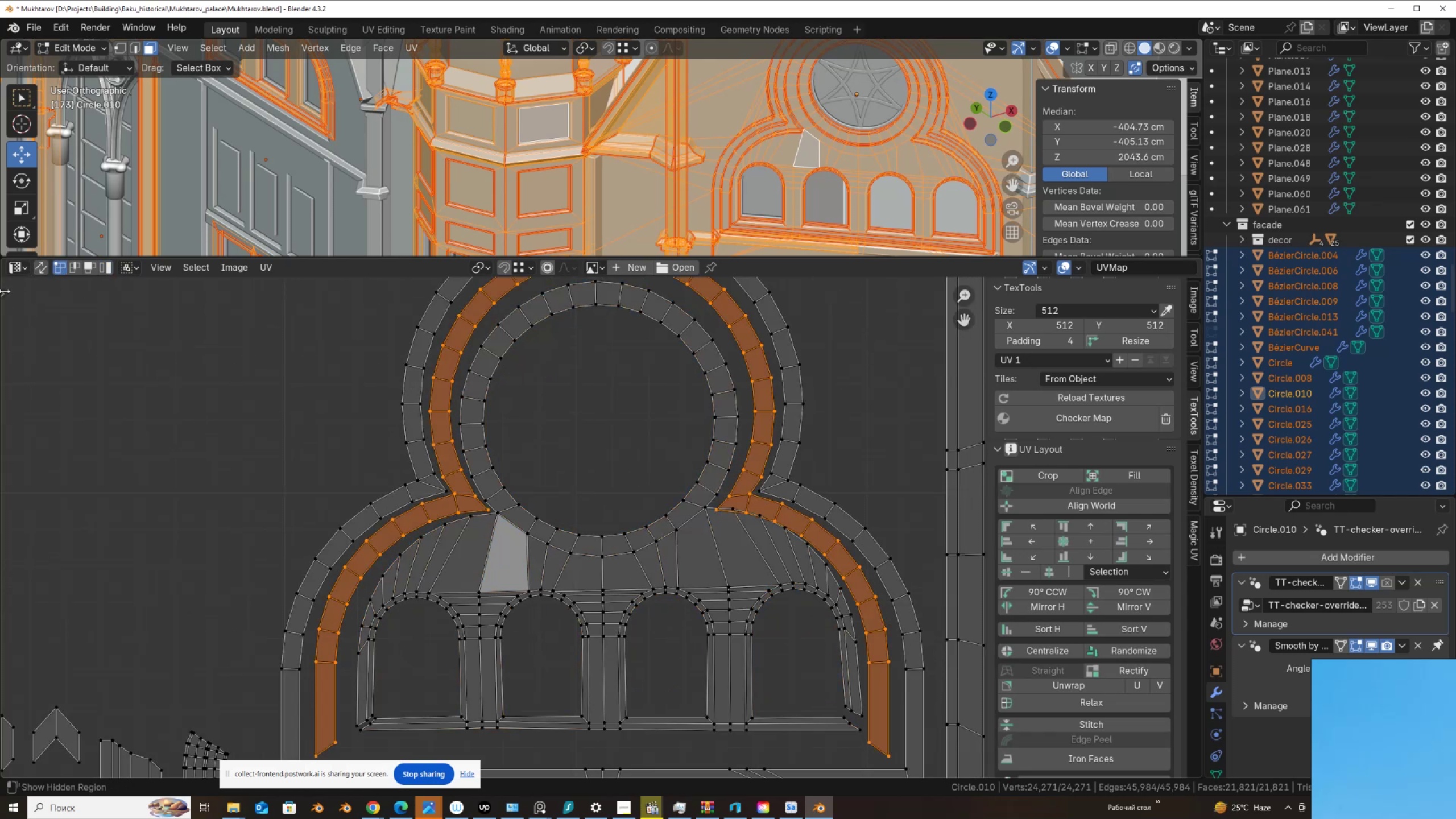 
left_click([4, 291])
 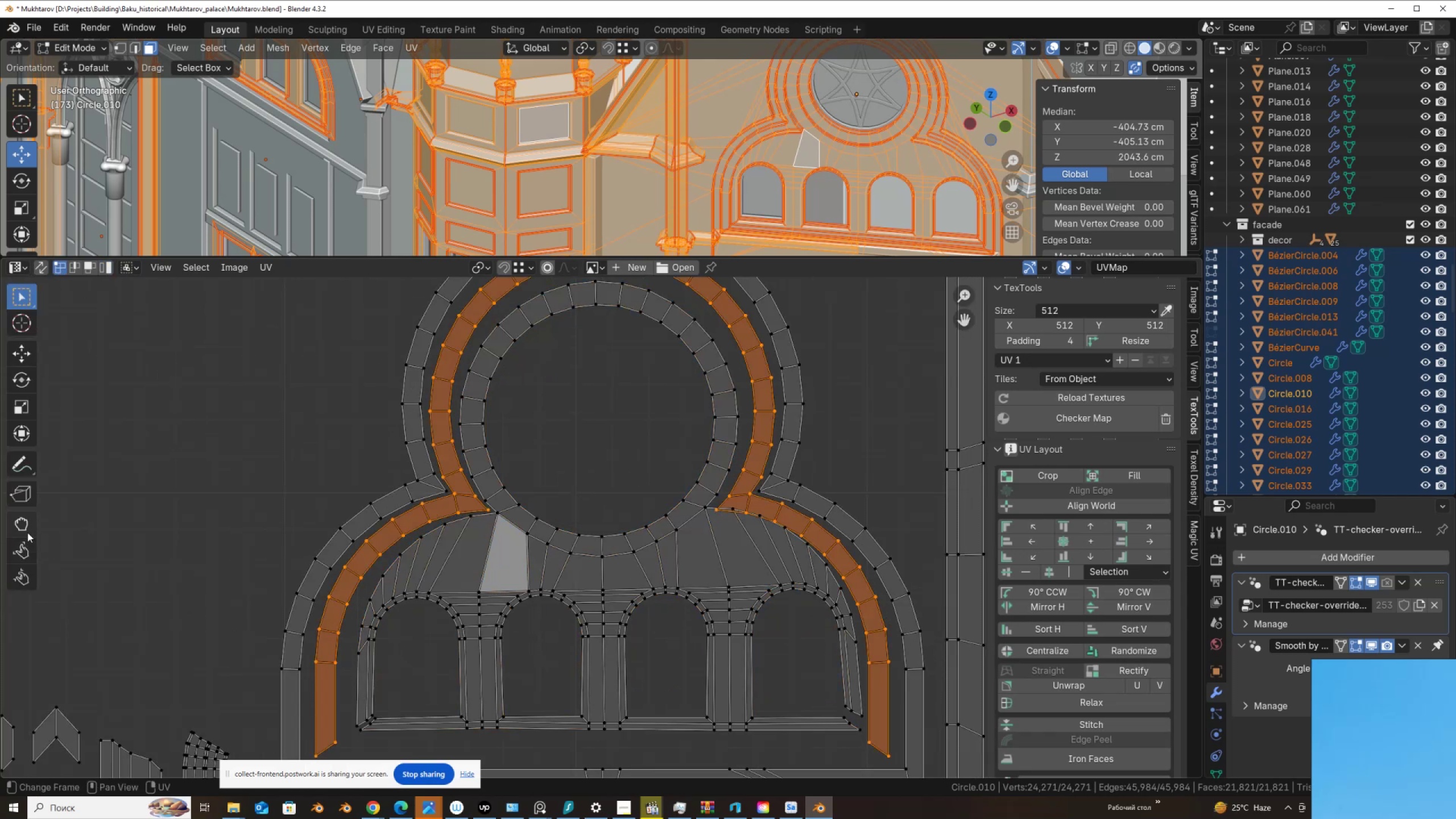 
left_click([27, 526])
 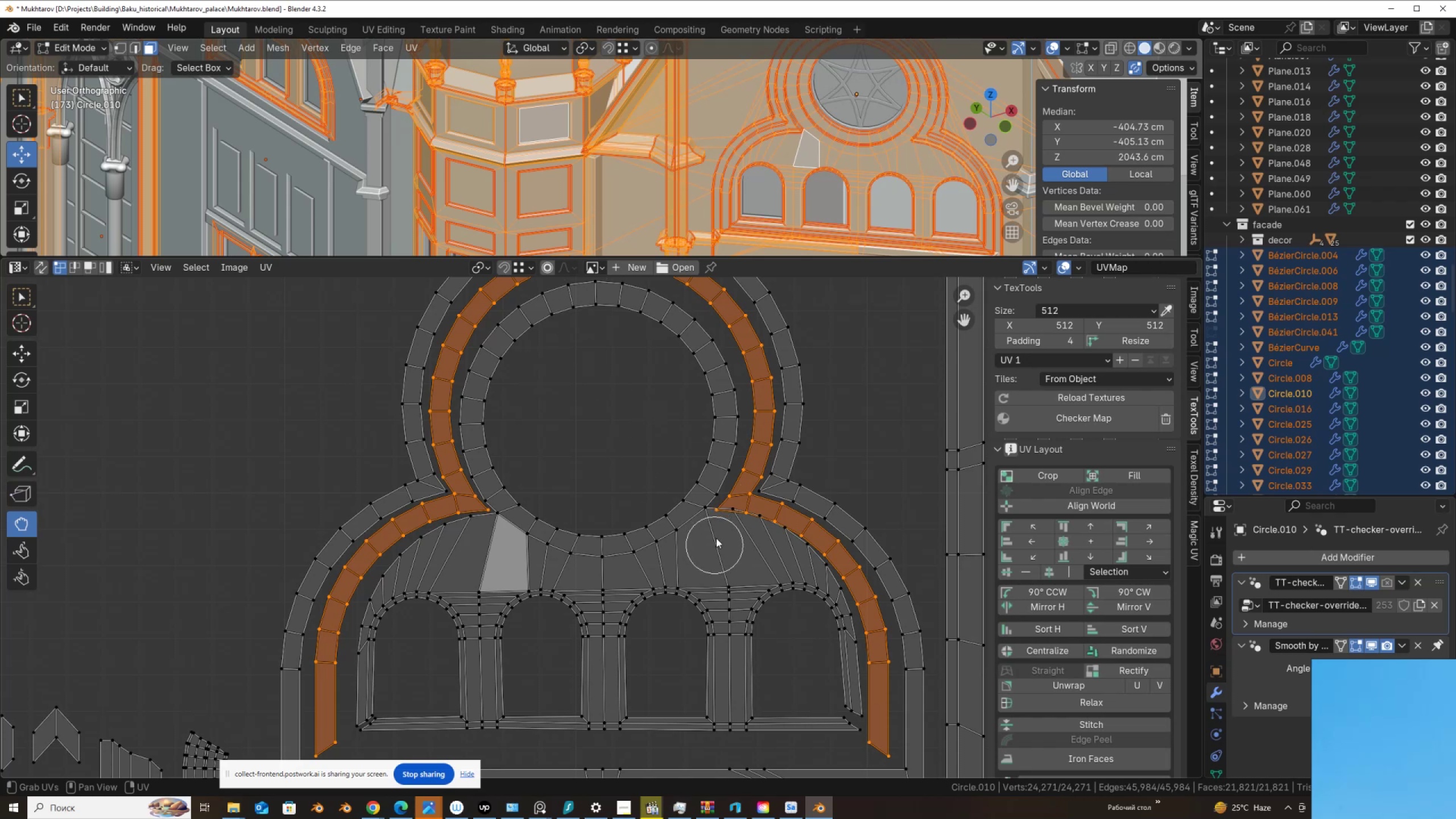 
left_click_drag(start_coordinate=[714, 508], to_coordinate=[716, 499])
 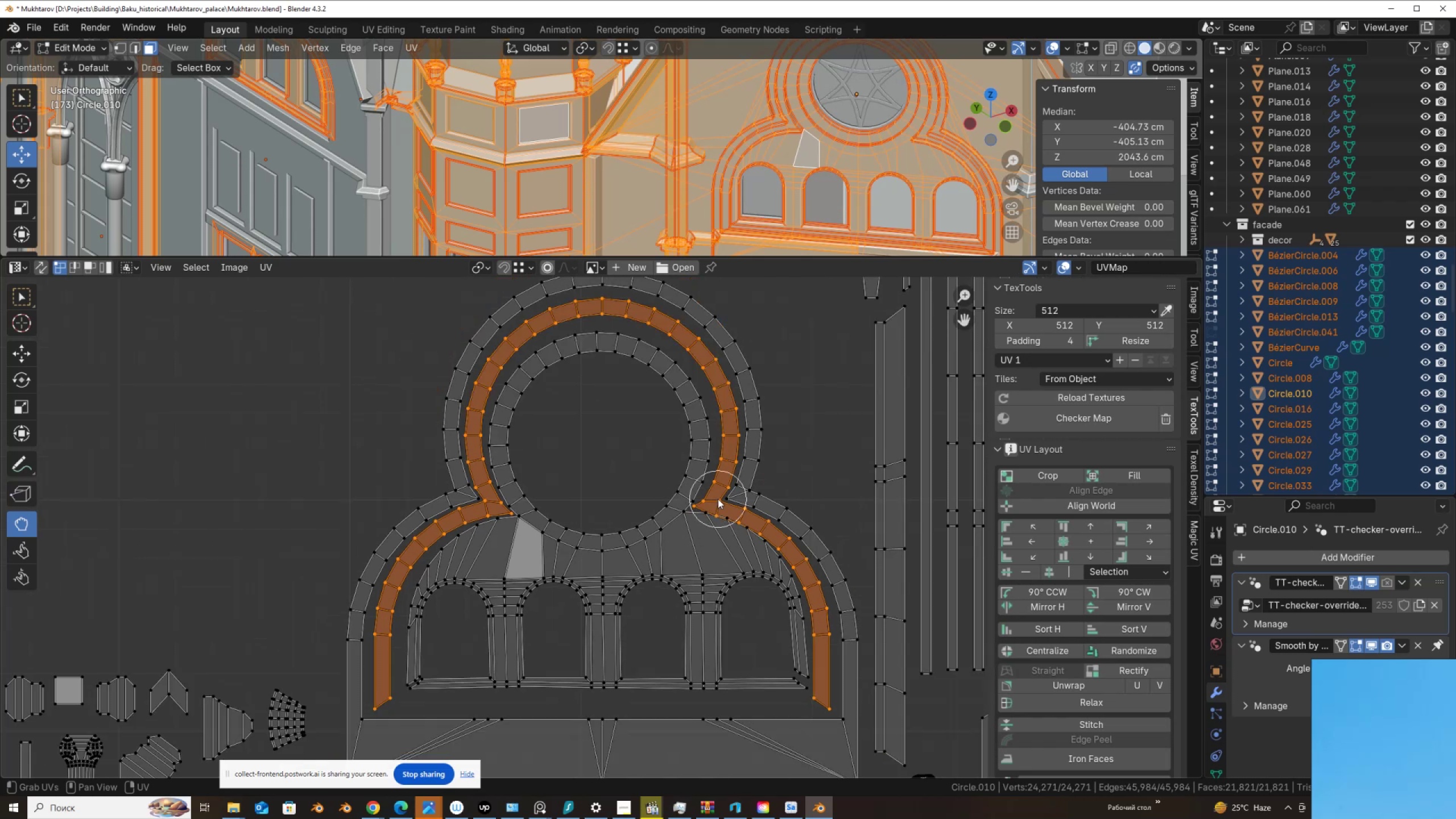 
scroll: coordinate [718, 499], scroll_direction: down, amount: 6.0
 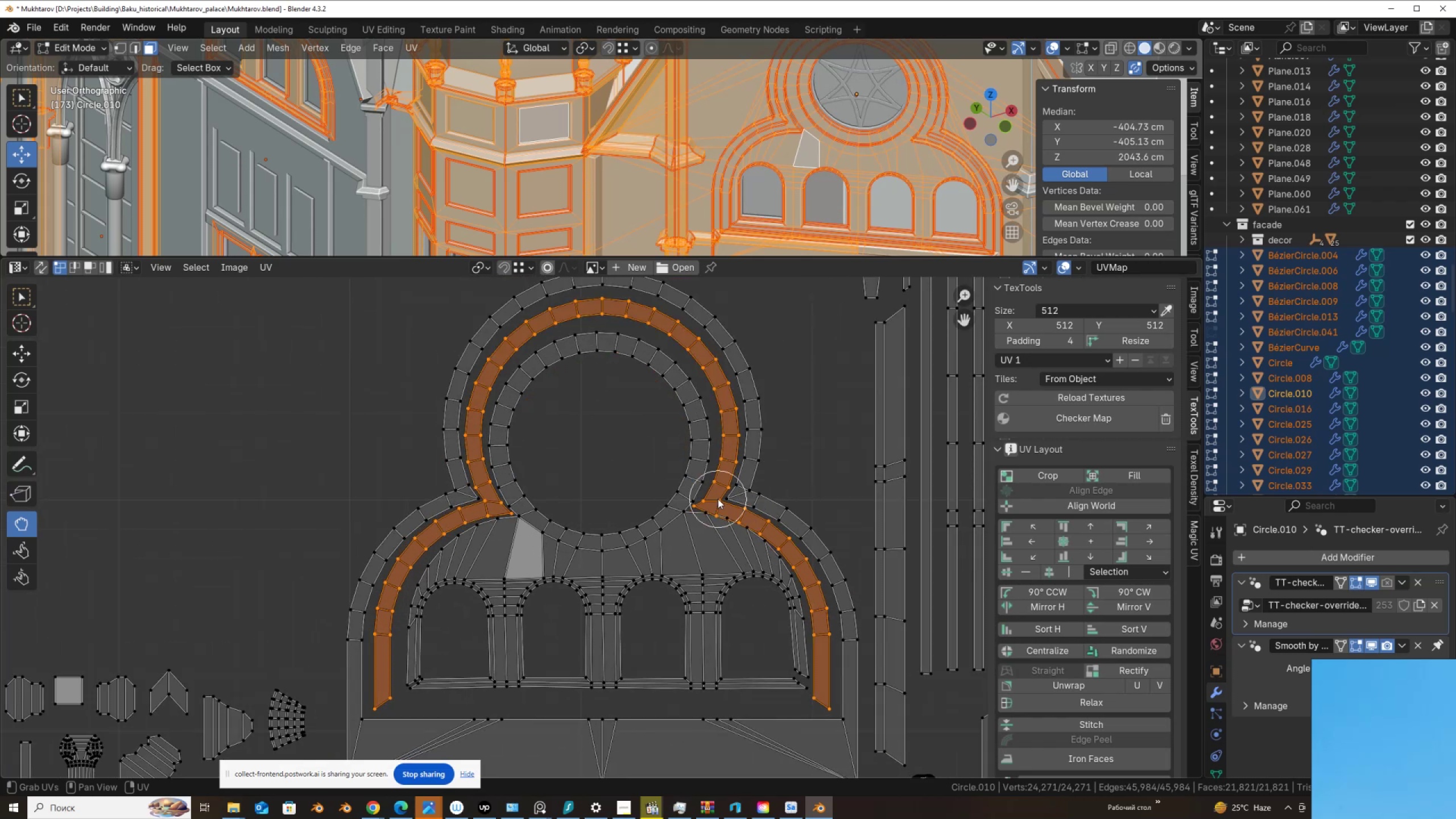 
key(Control+ControlLeft)
 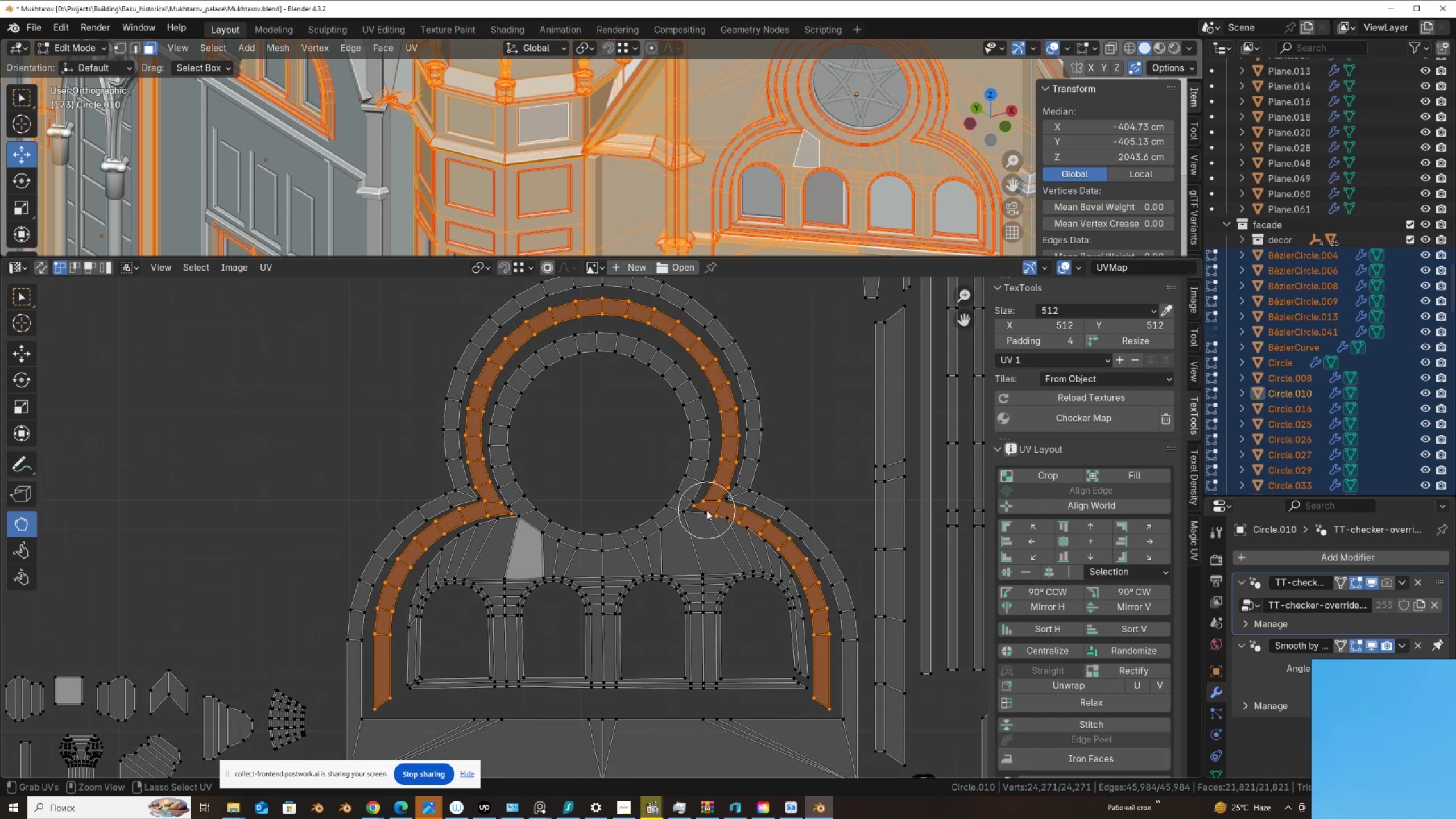 
key(Control+Z)
 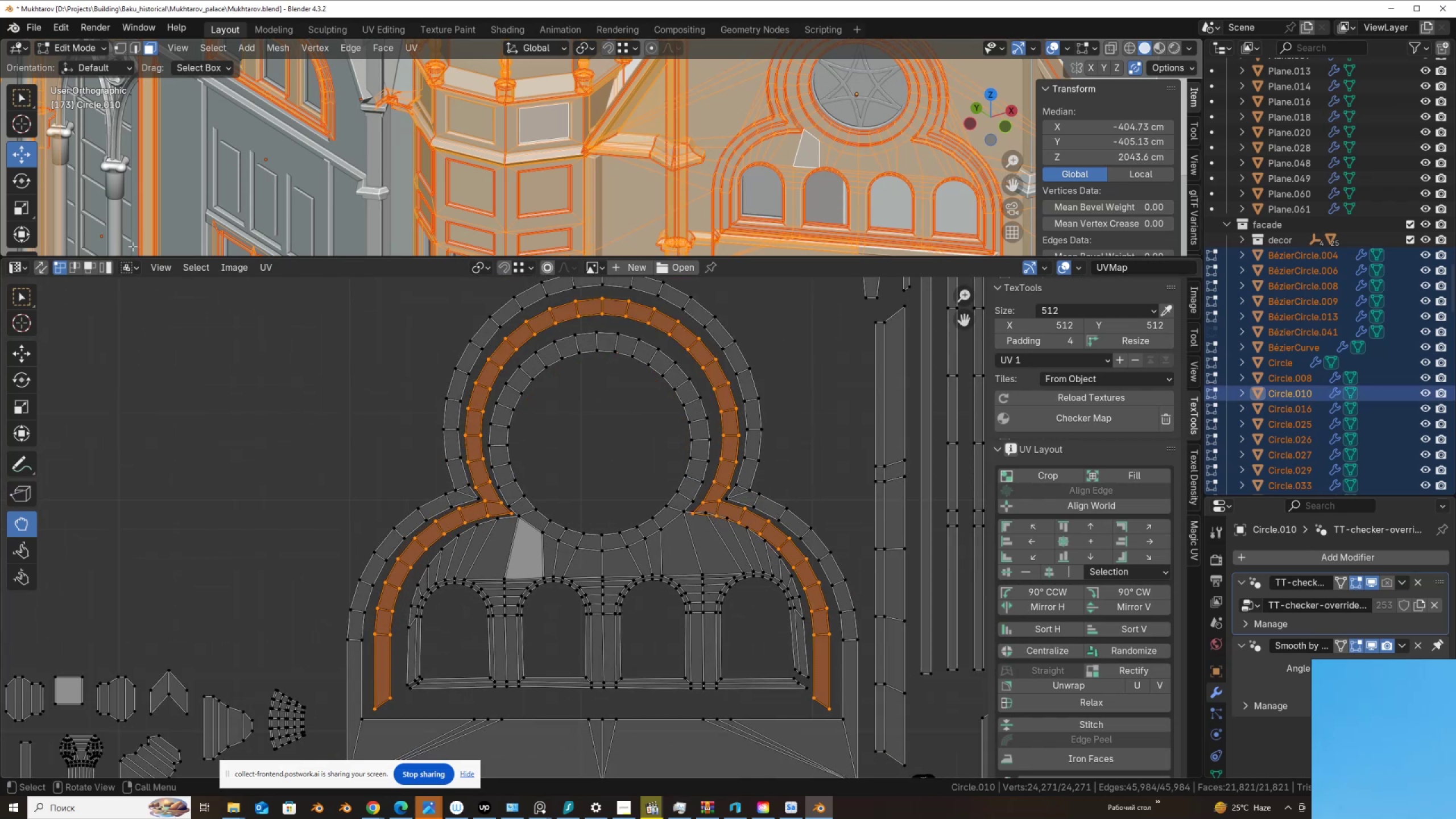 
left_click([89, 268])
 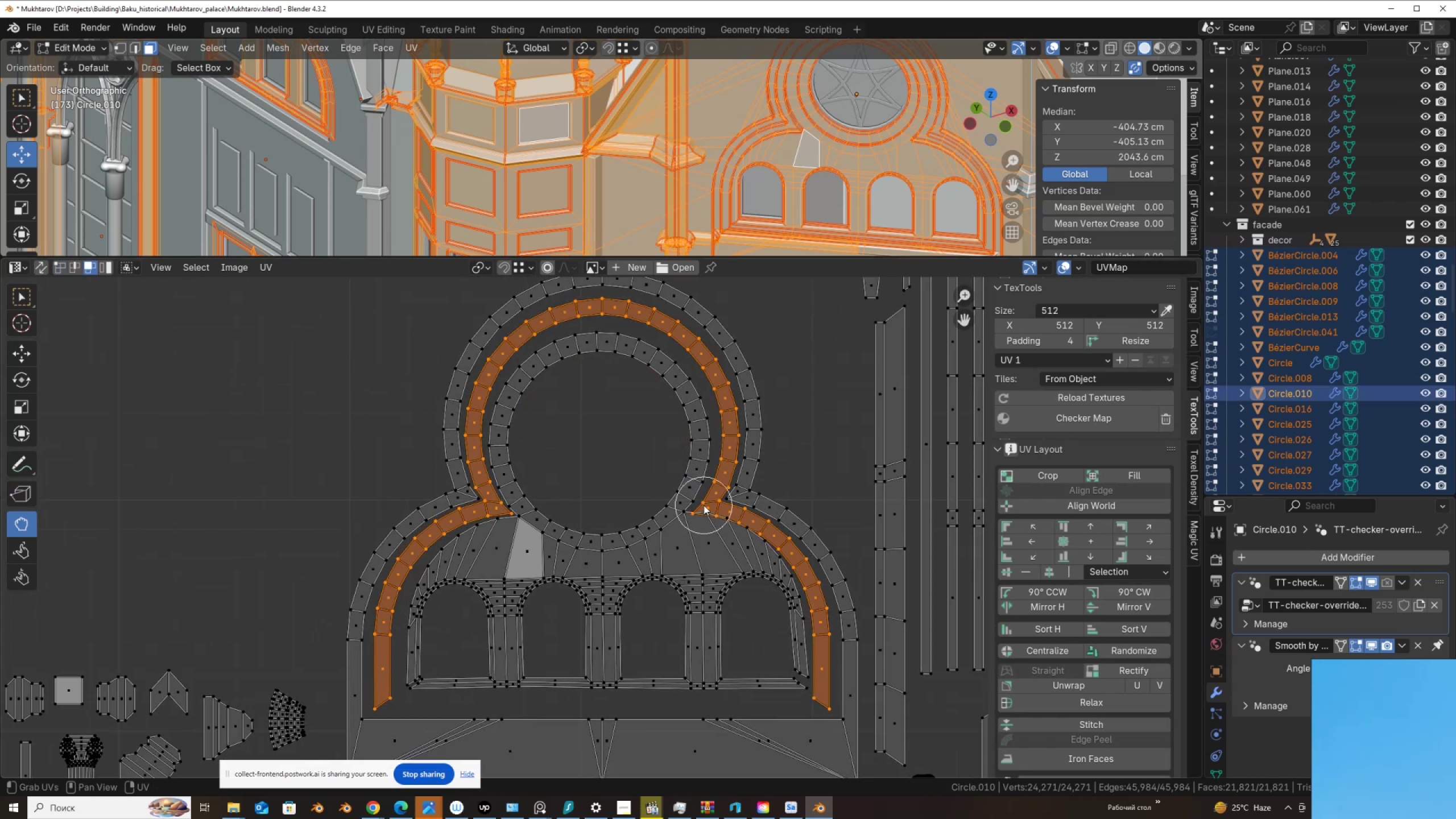 
left_click_drag(start_coordinate=[705, 505], to_coordinate=[706, 495])
 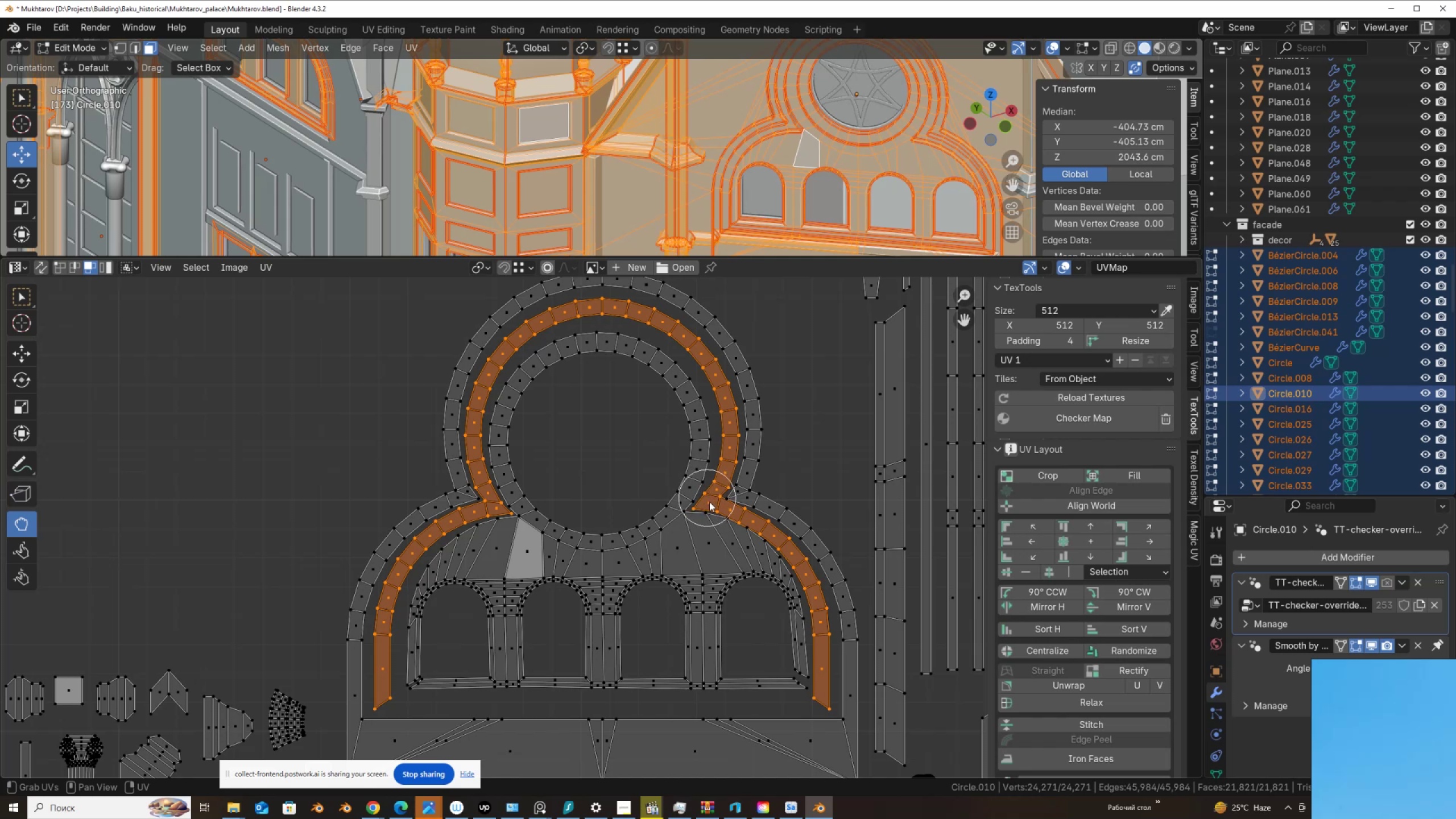 
key(Control+Z)
 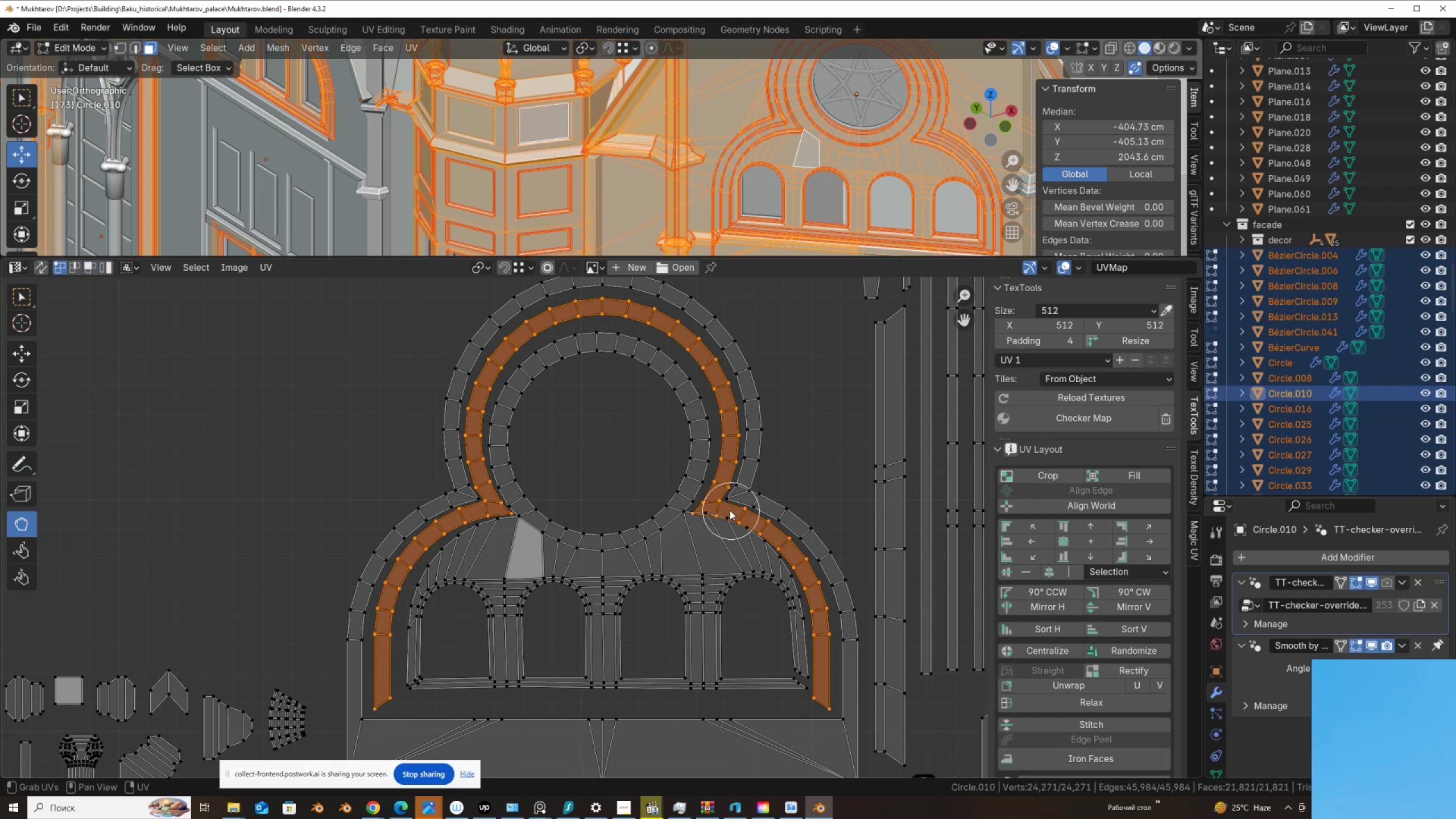 
left_click_drag(start_coordinate=[692, 514], to_coordinate=[695, 507])
 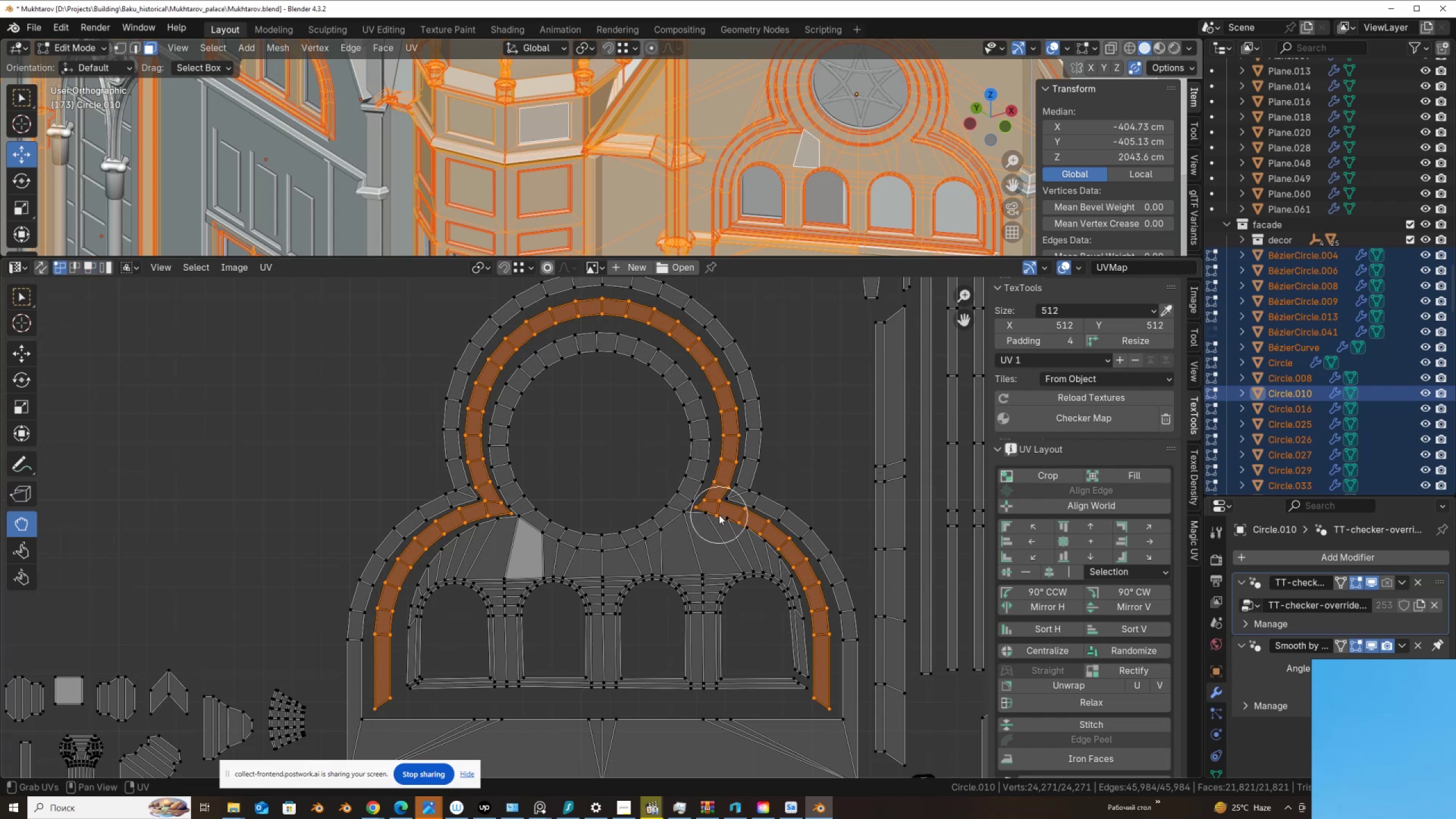 
left_click_drag(start_coordinate=[718, 515], to_coordinate=[719, 510])
 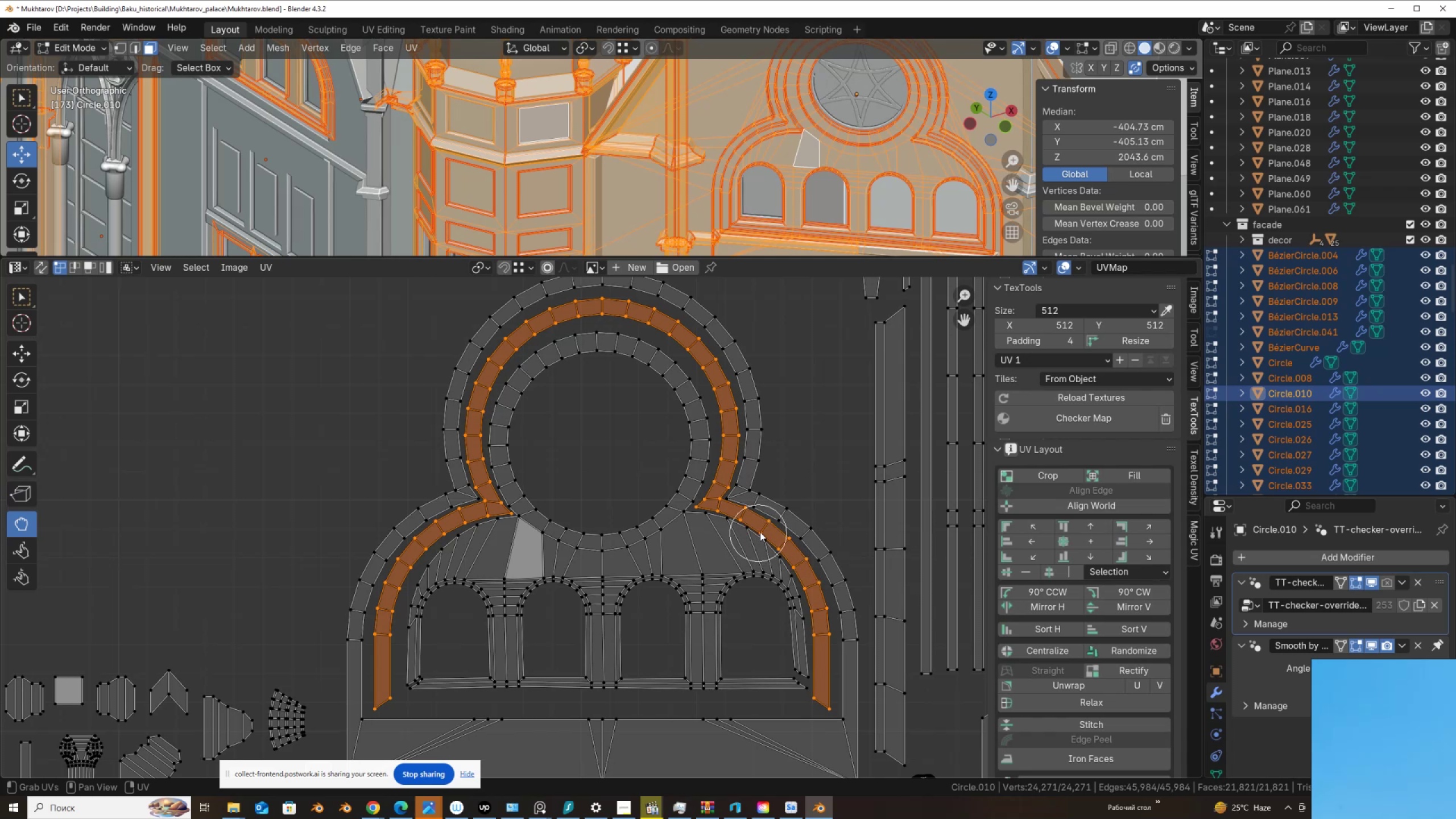 
scroll: coordinate [422, 477], scroll_direction: down, amount: 7.0
 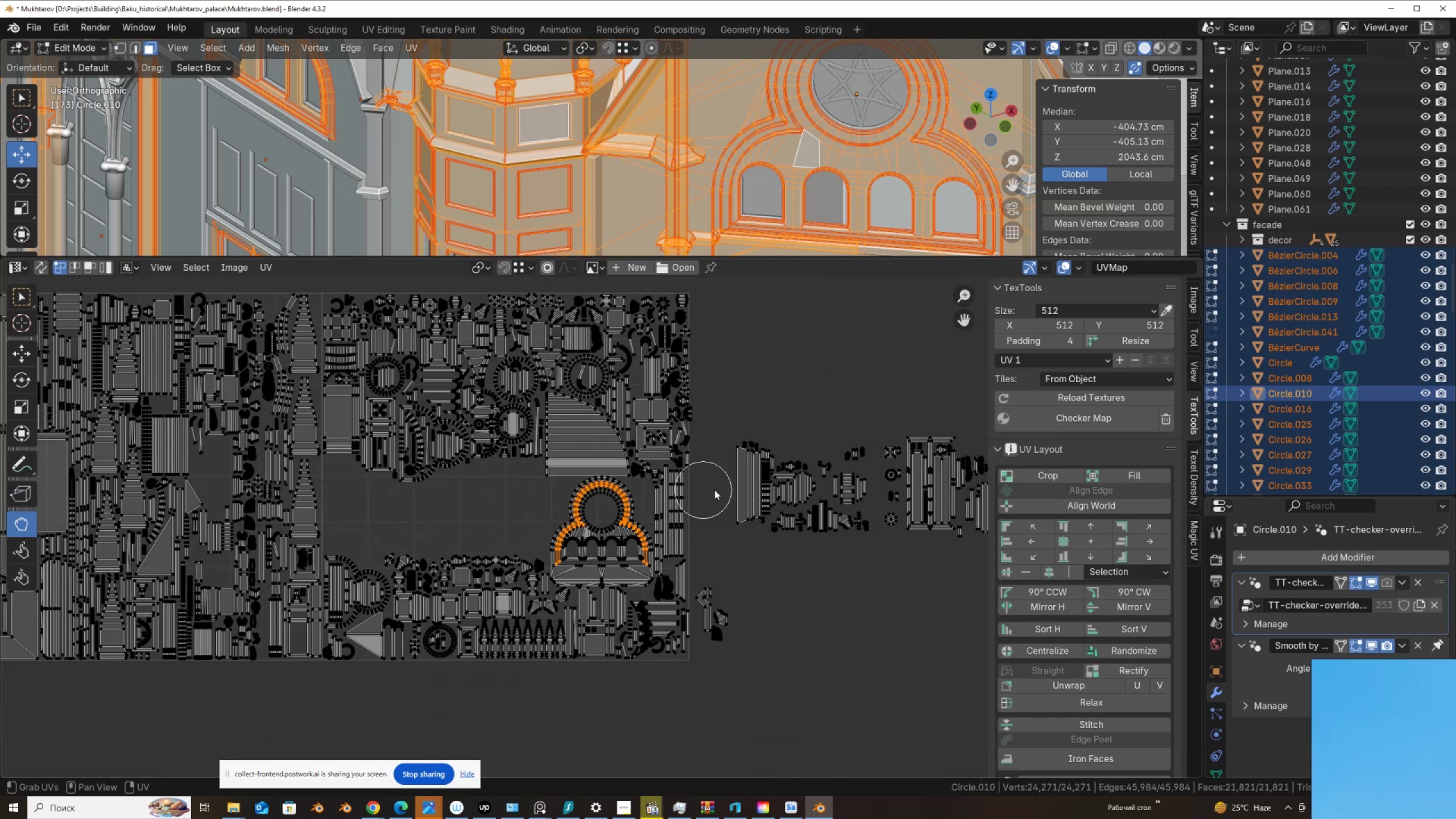 
scroll: coordinate [733, 490], scroll_direction: up, amount: 1.0
 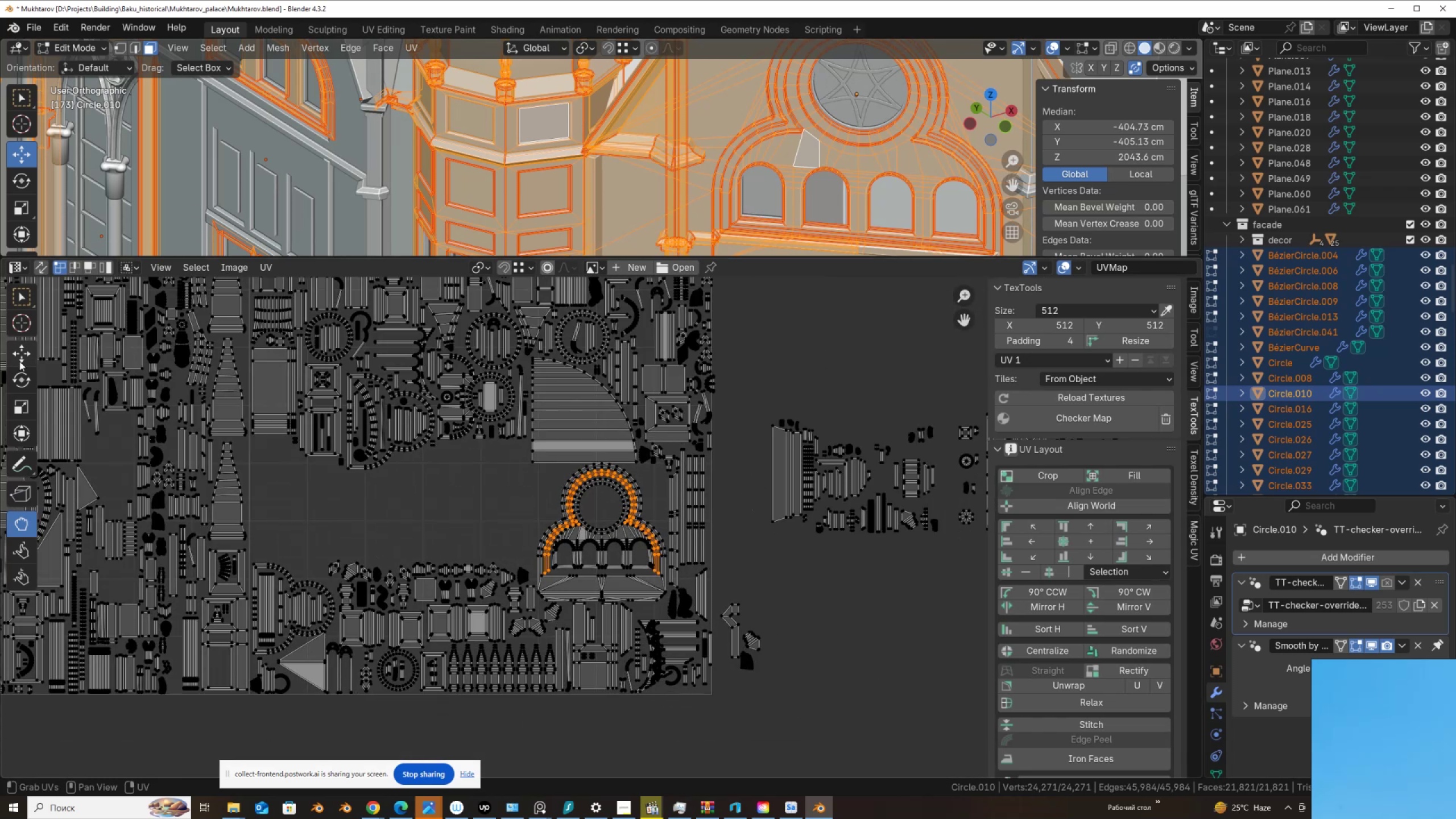 
left_click([25, 353])
 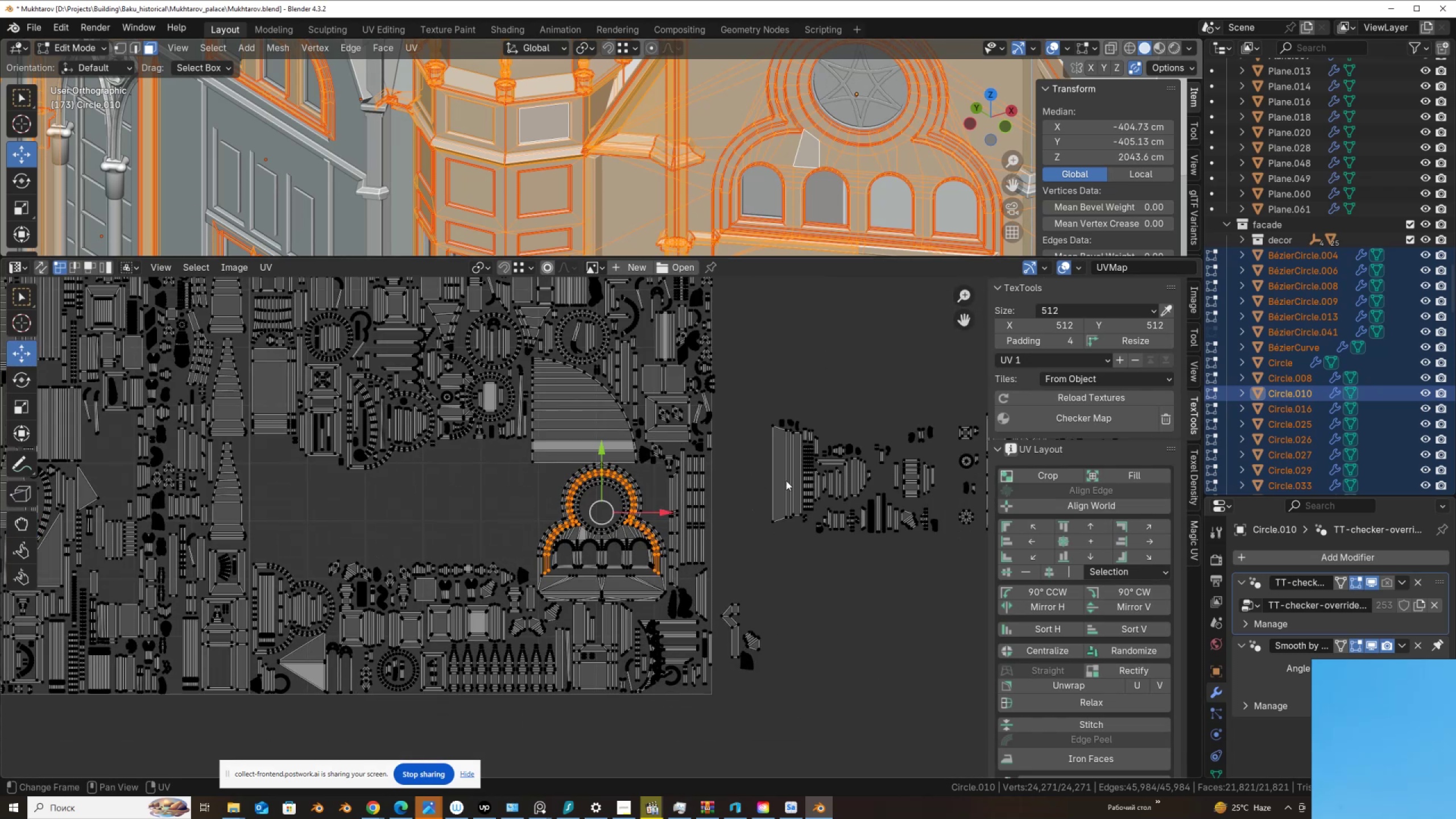 
left_click([786, 481])
 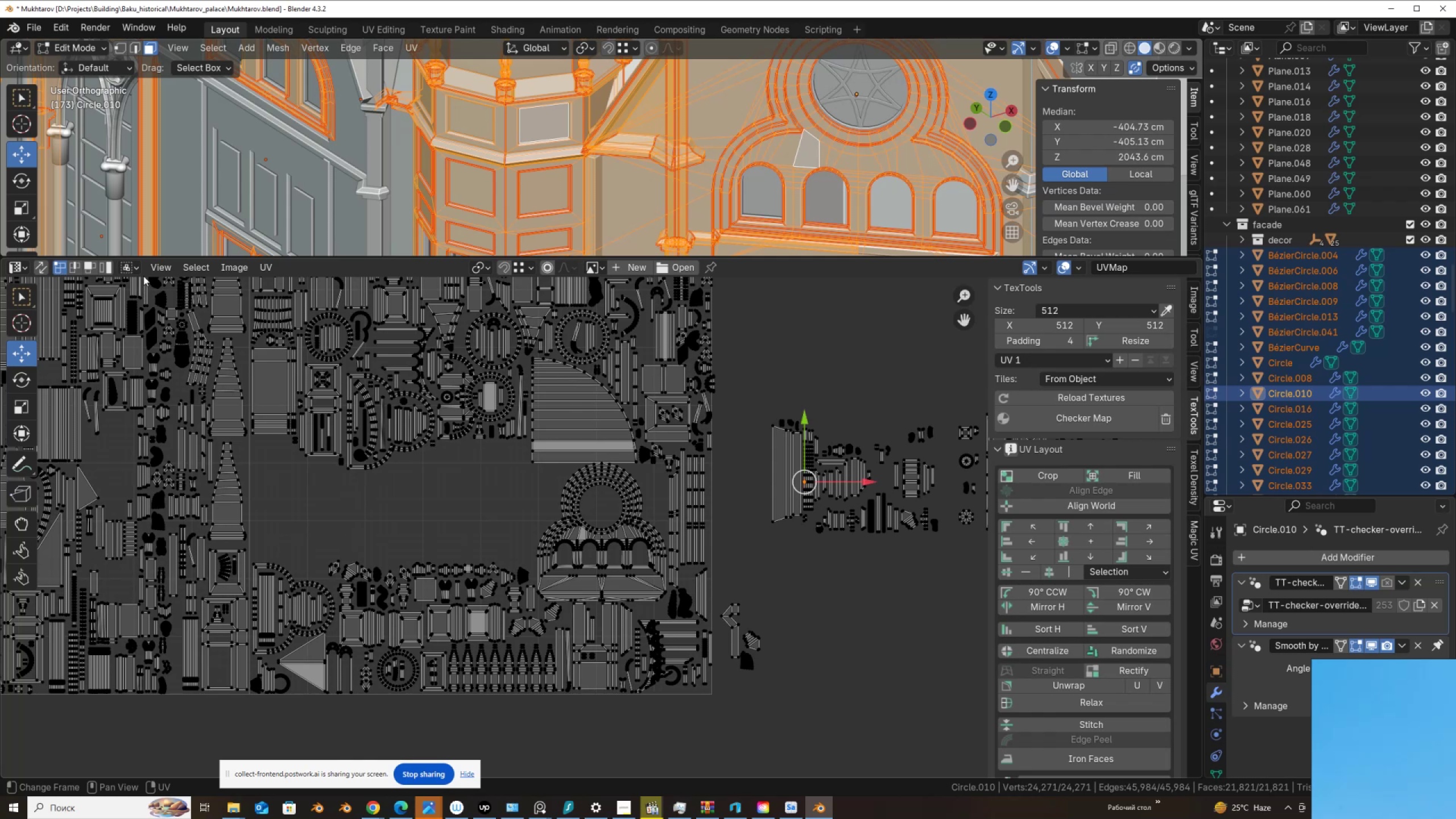 
left_click([110, 270])
 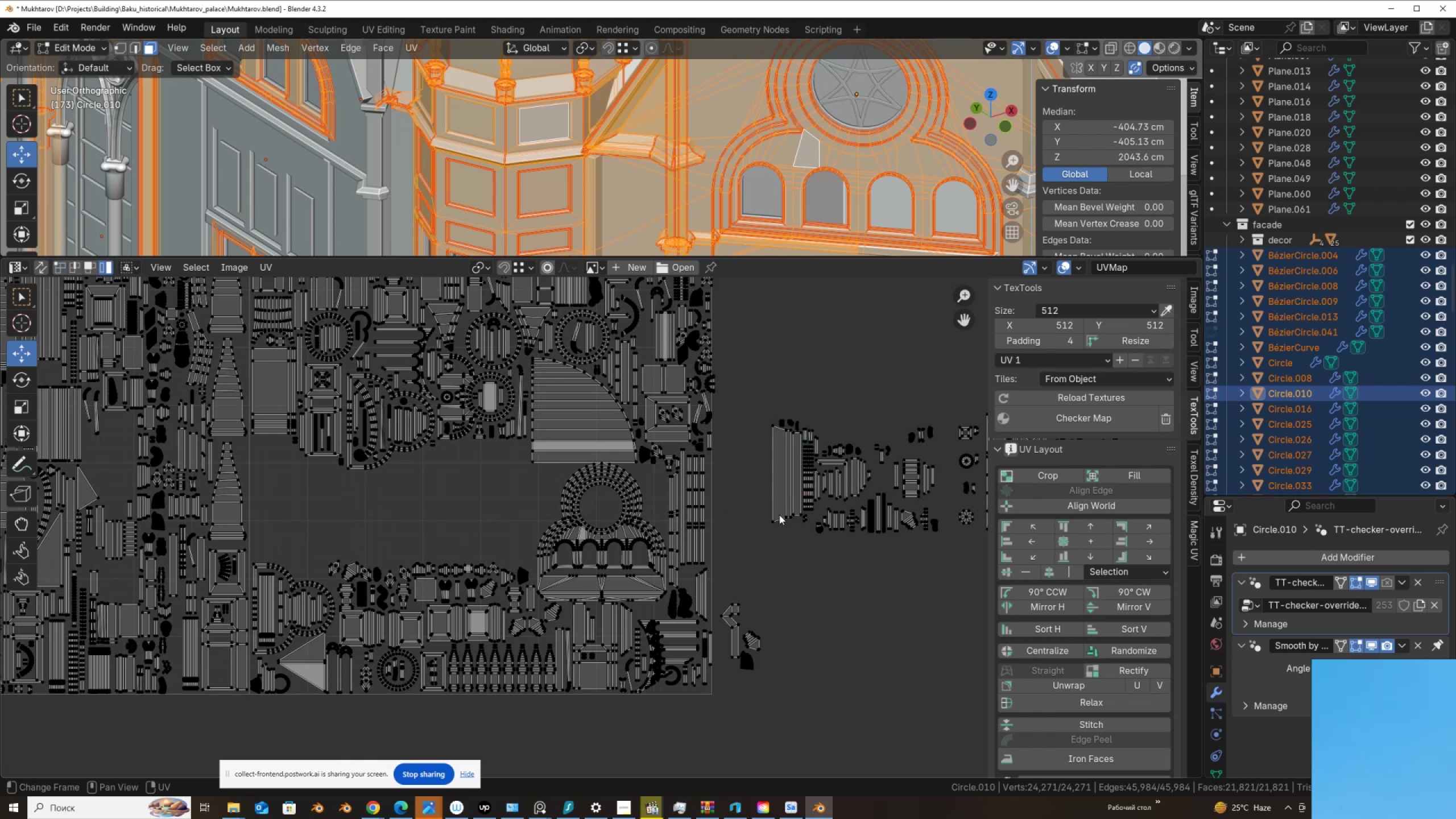 
left_click_drag(start_coordinate=[794, 456], to_coordinate=[799, 468])
 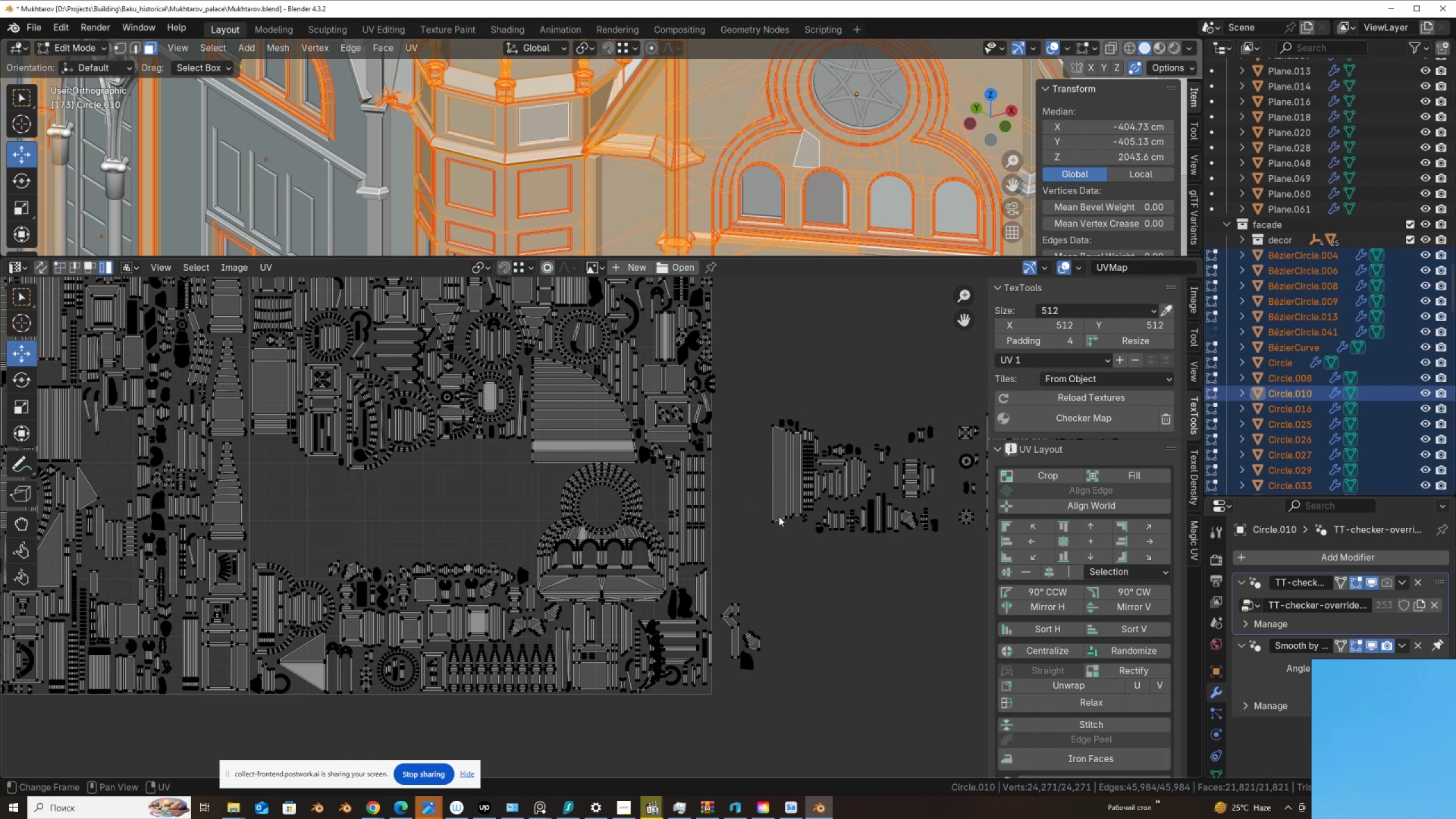 
left_click([779, 516])
 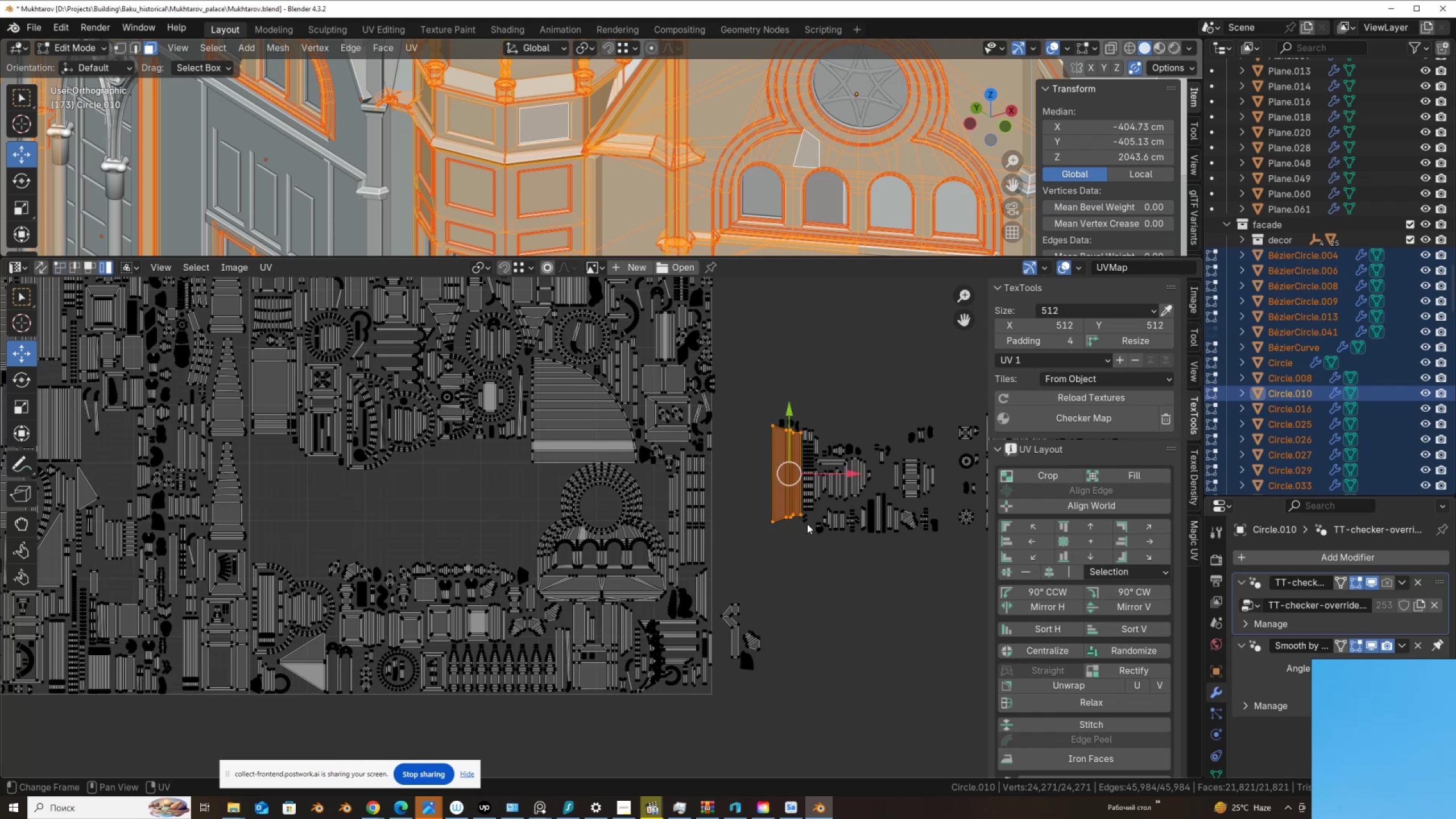 
key(R)
 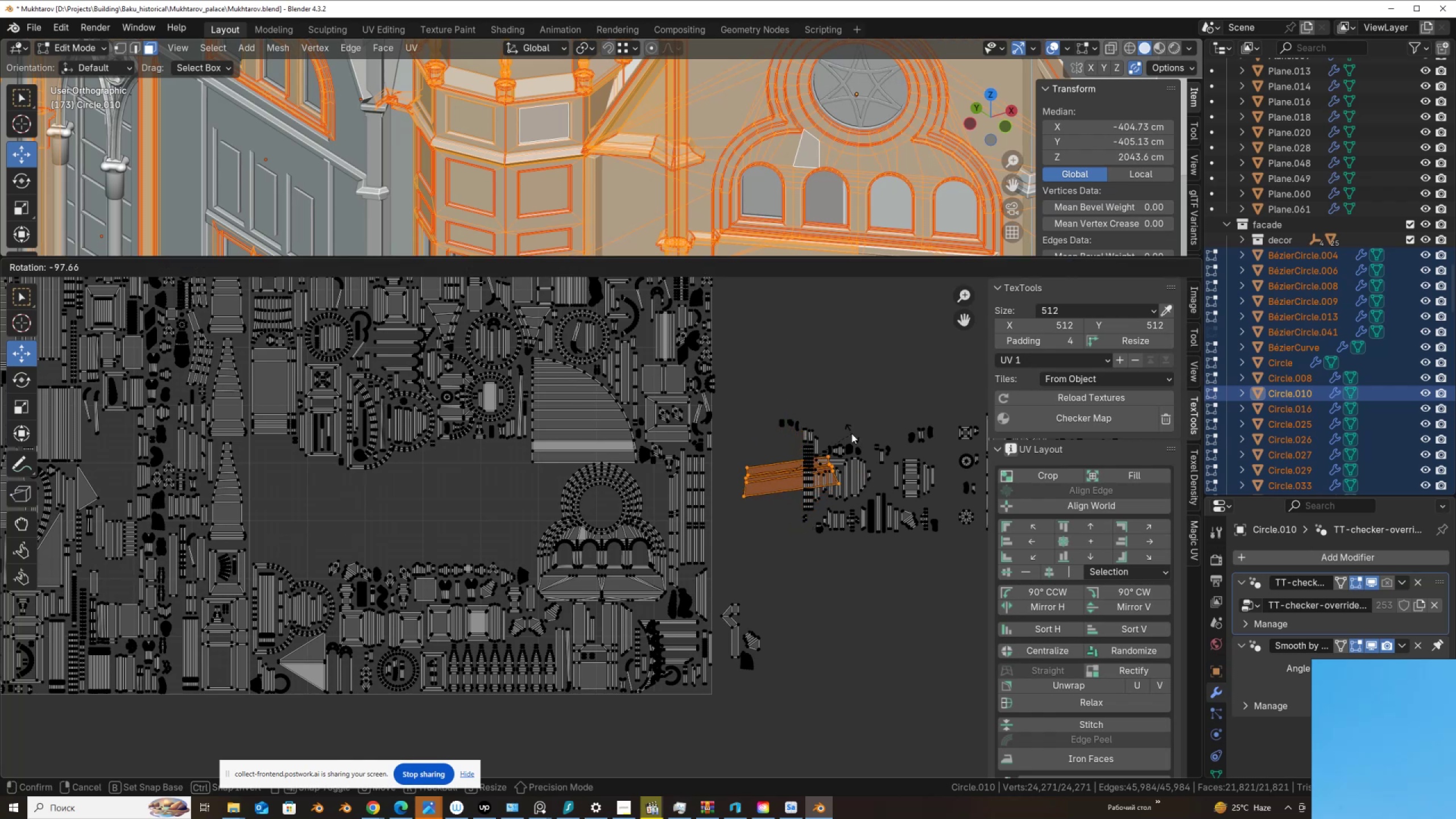 
hold_key(key=ControlLeft, duration=1.53)
left_click([847, 448])
 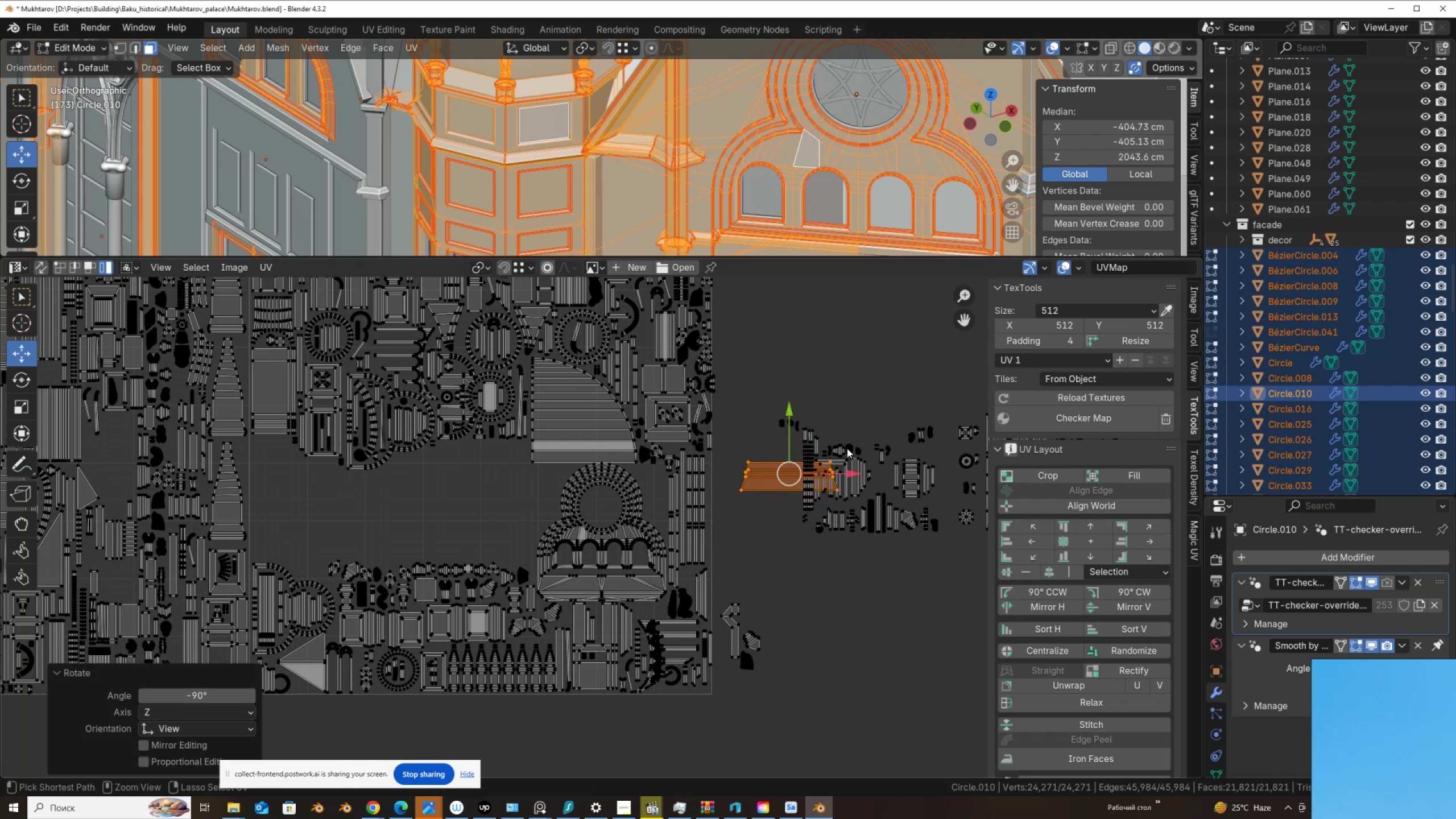 
key(Control+ControlLeft)
 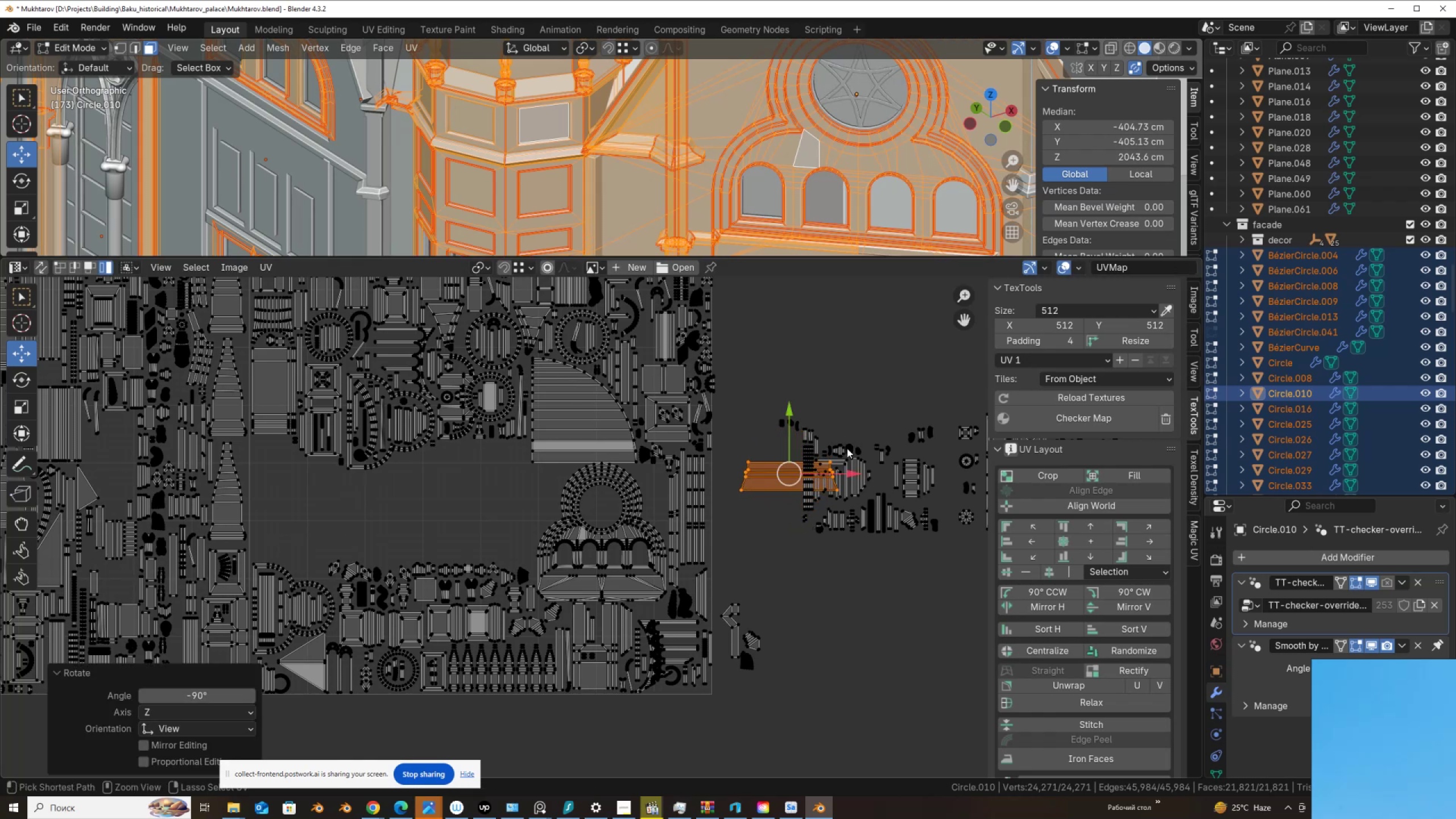 
key(Control+ControlLeft)
 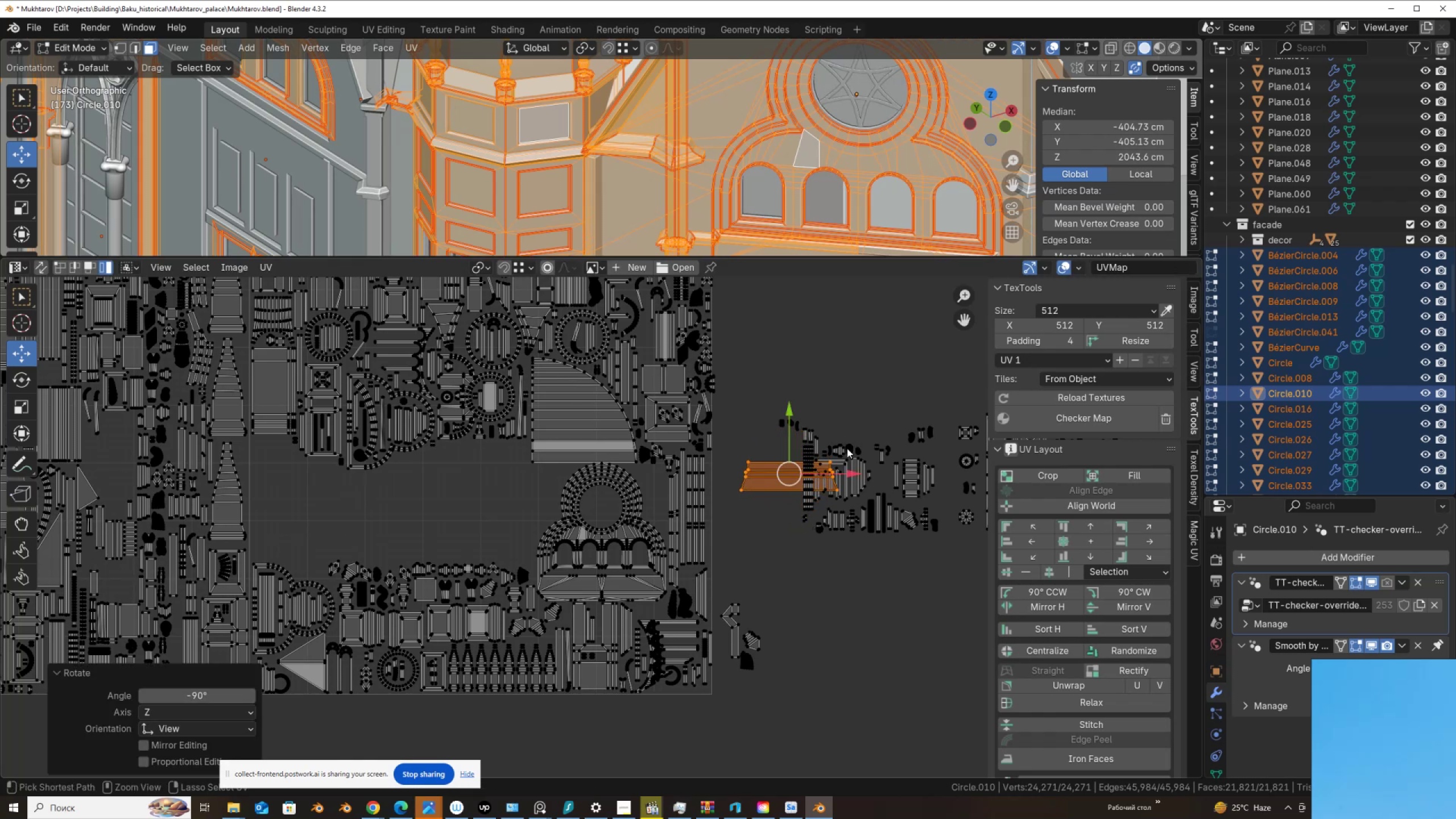 
key(Control+ControlLeft)
 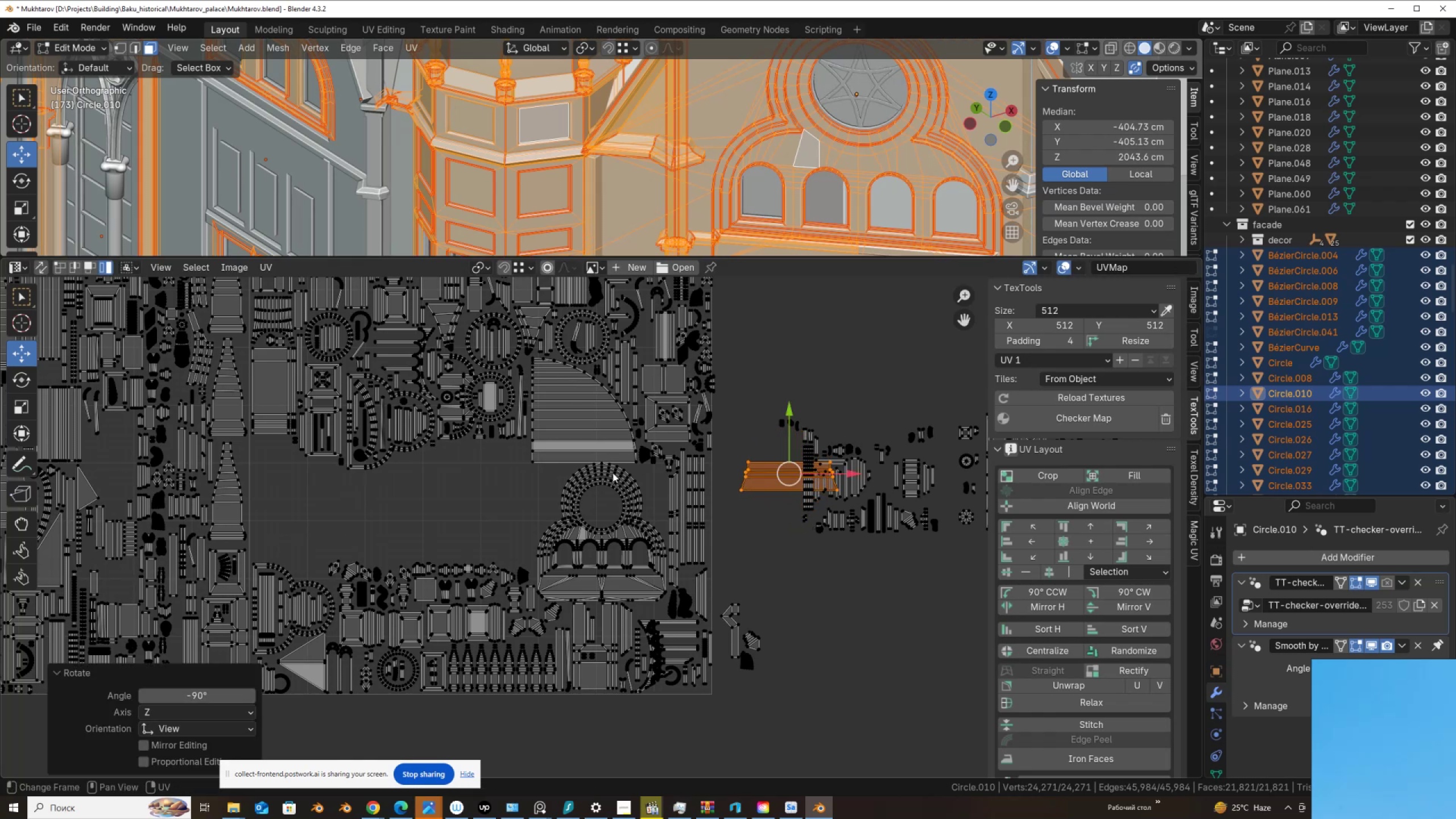 
scroll: coordinate [610, 481], scroll_direction: down, amount: 2.0
 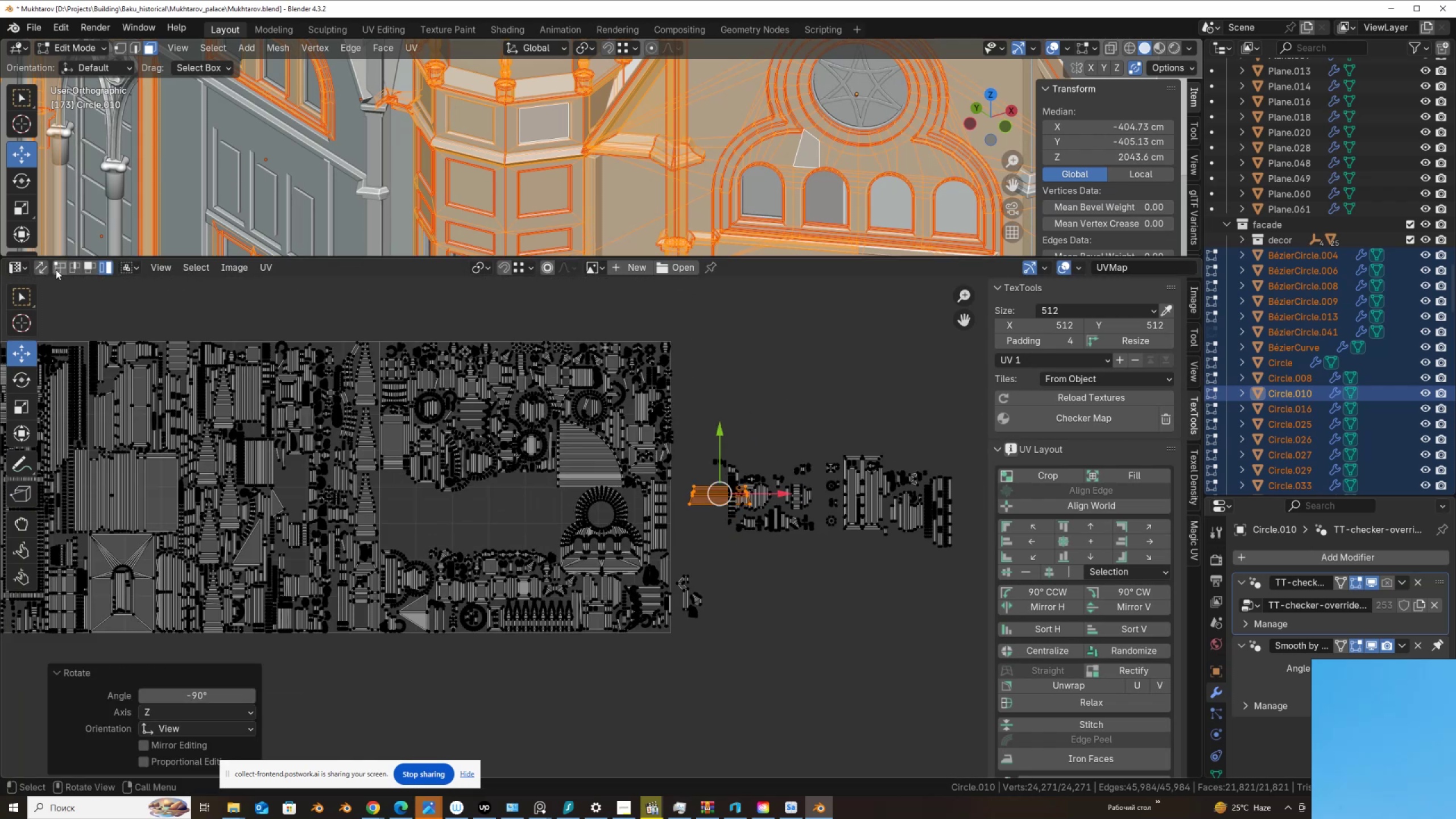 
left_click([42, 267])
 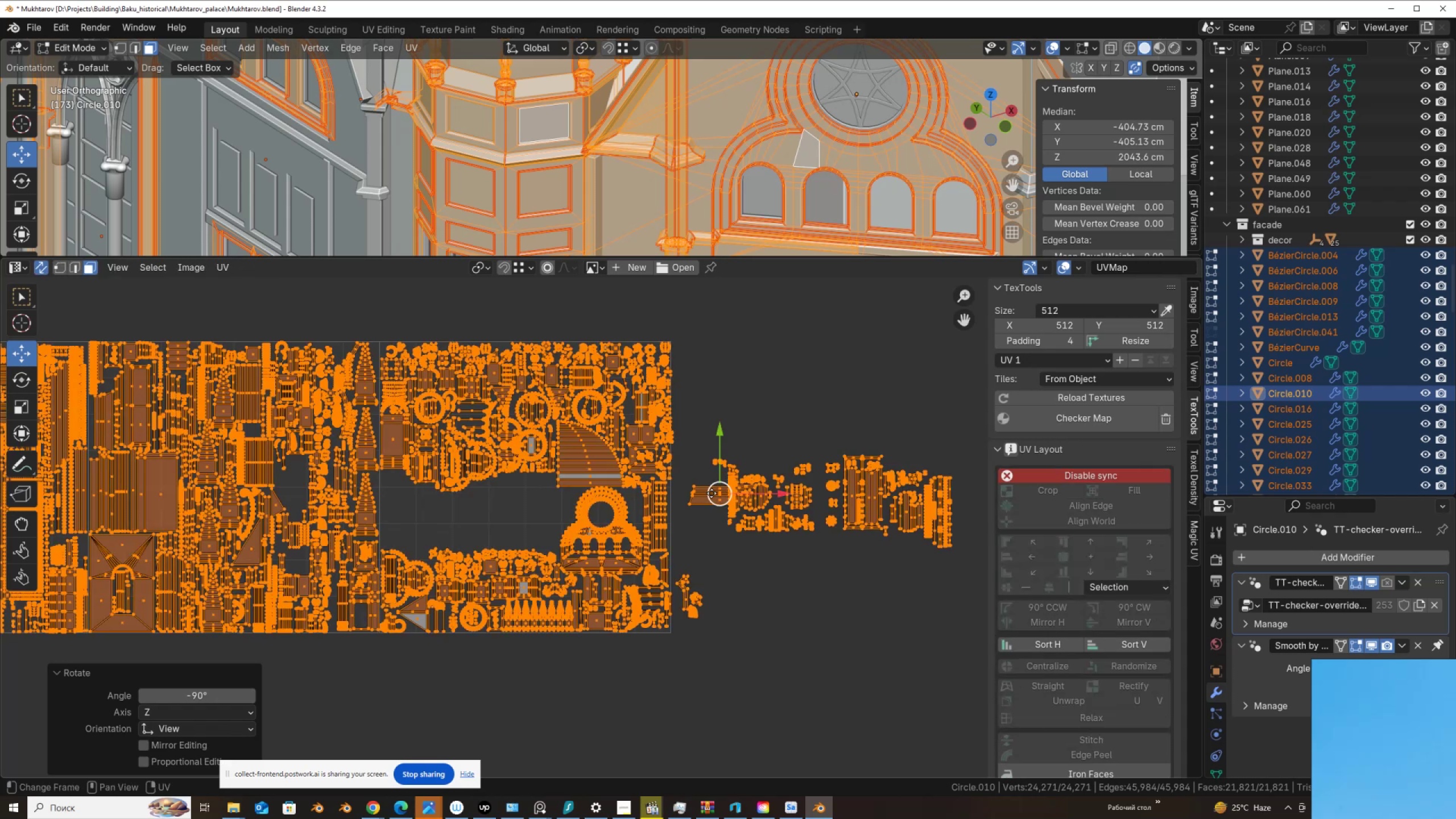 
left_click([710, 494])
 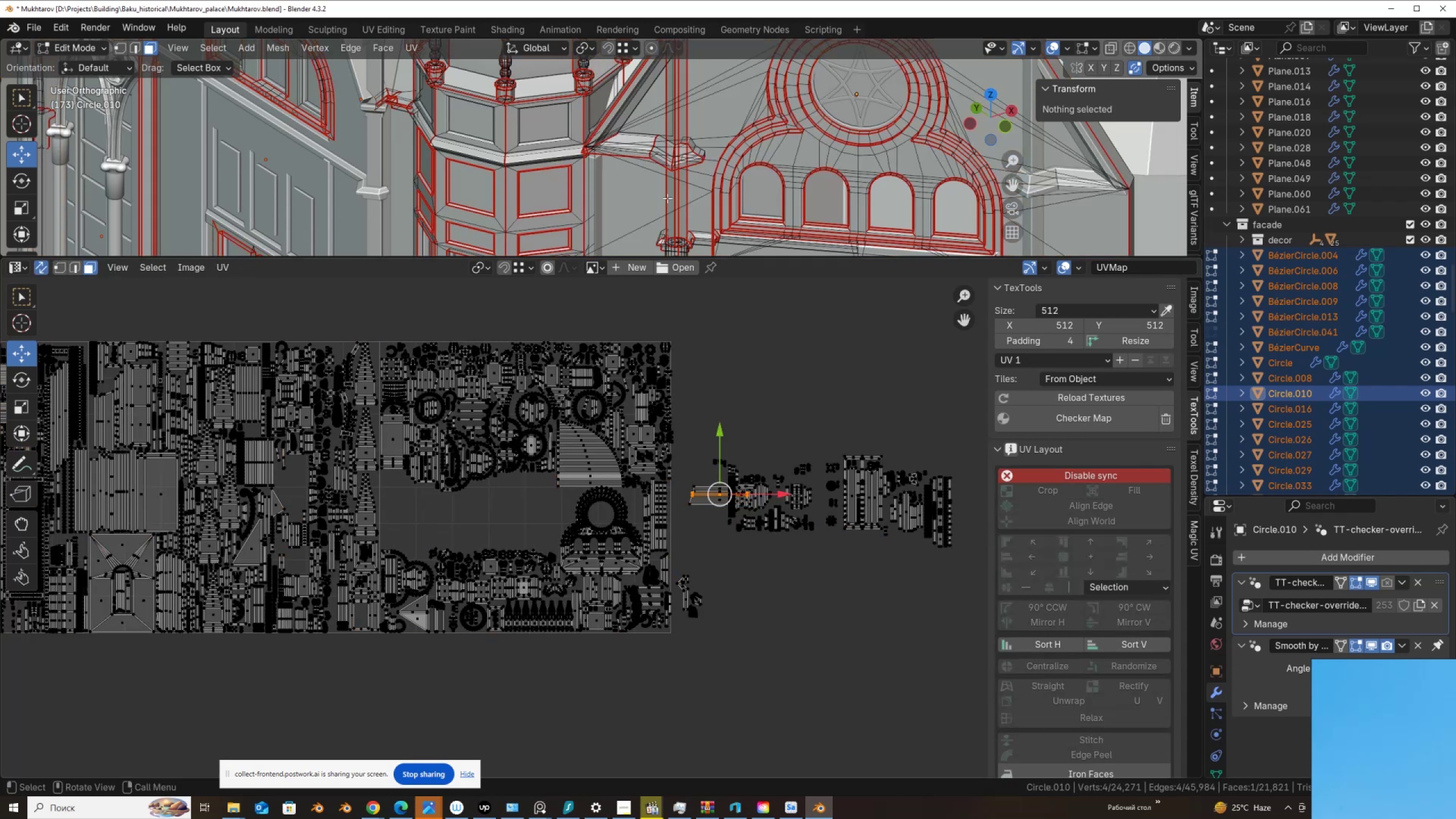 
key(NumpadDecimal)
 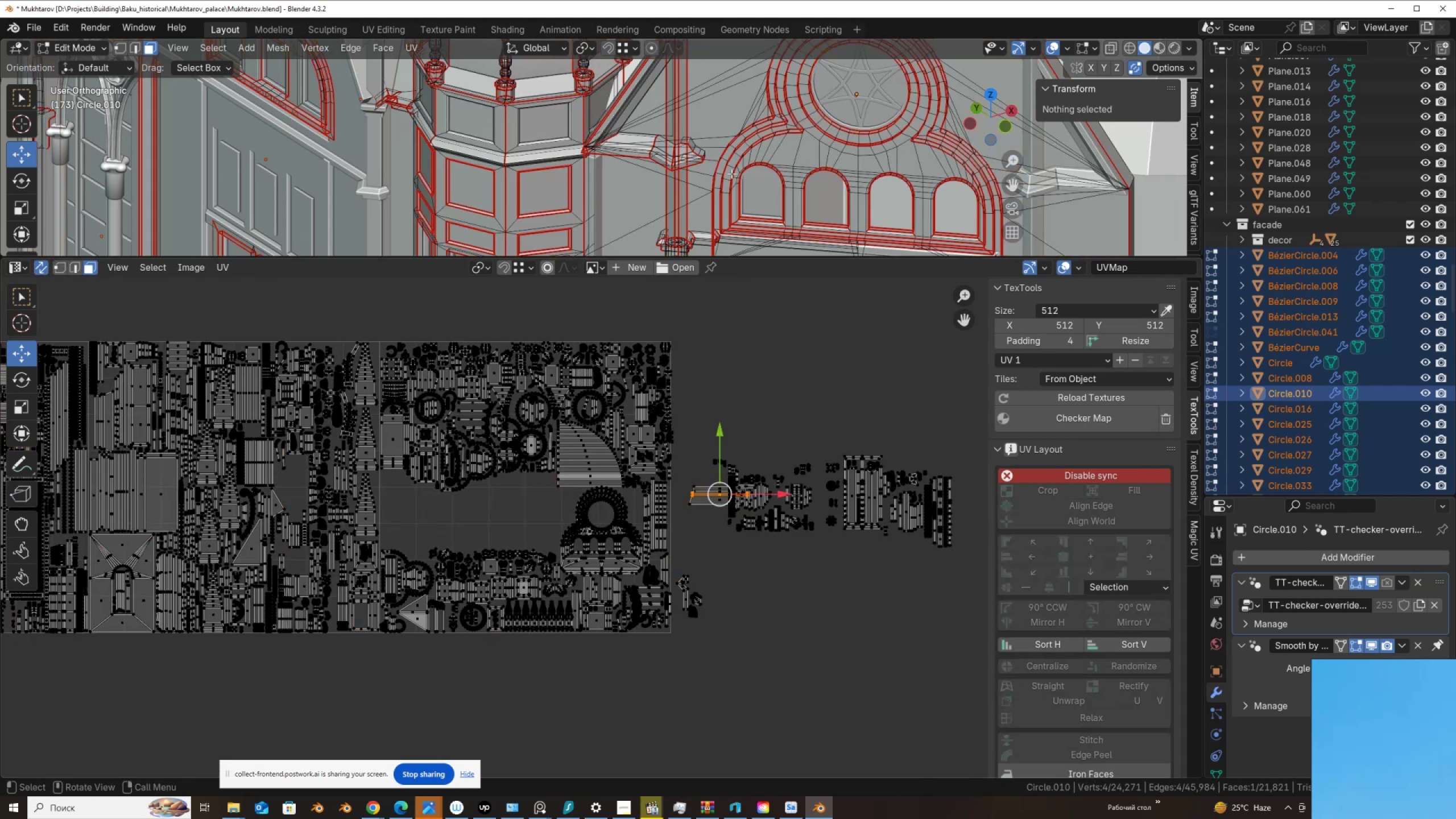 
key(NumpadDecimal)
 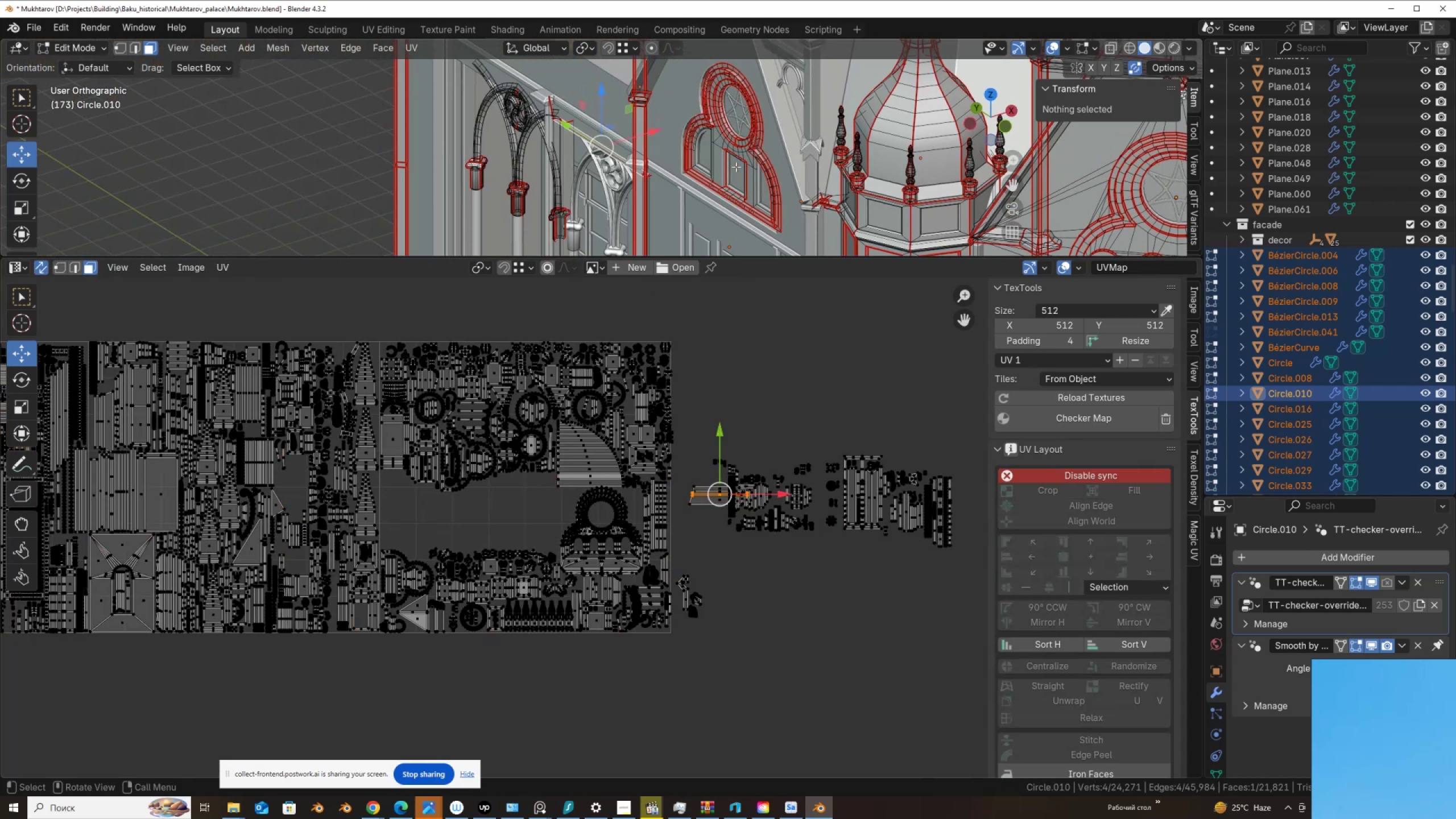 
scroll: coordinate [582, 133], scroll_direction: down, amount: 6.0
 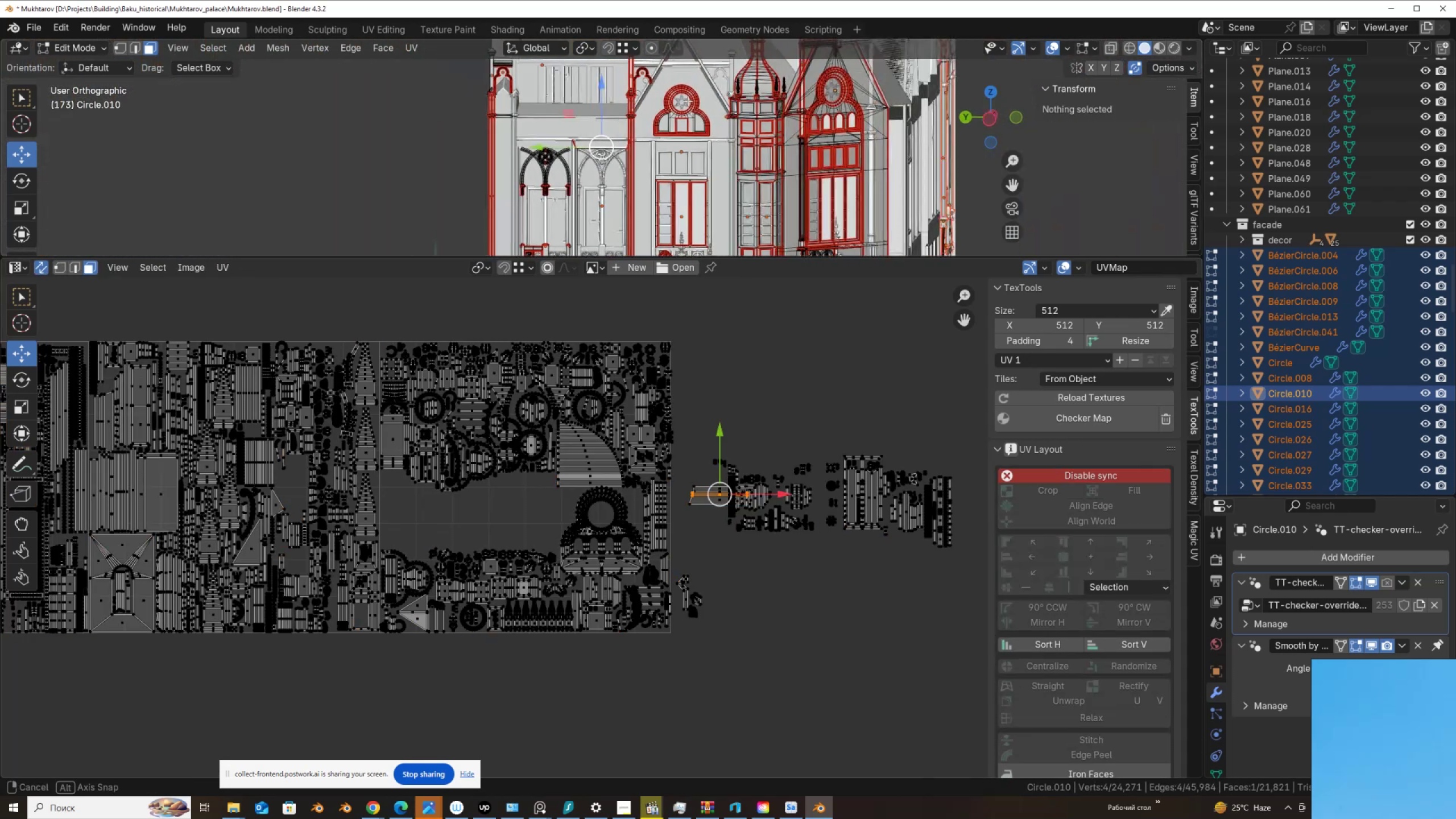 
scroll: coordinate [582, 147], scroll_direction: up, amount: 9.0
 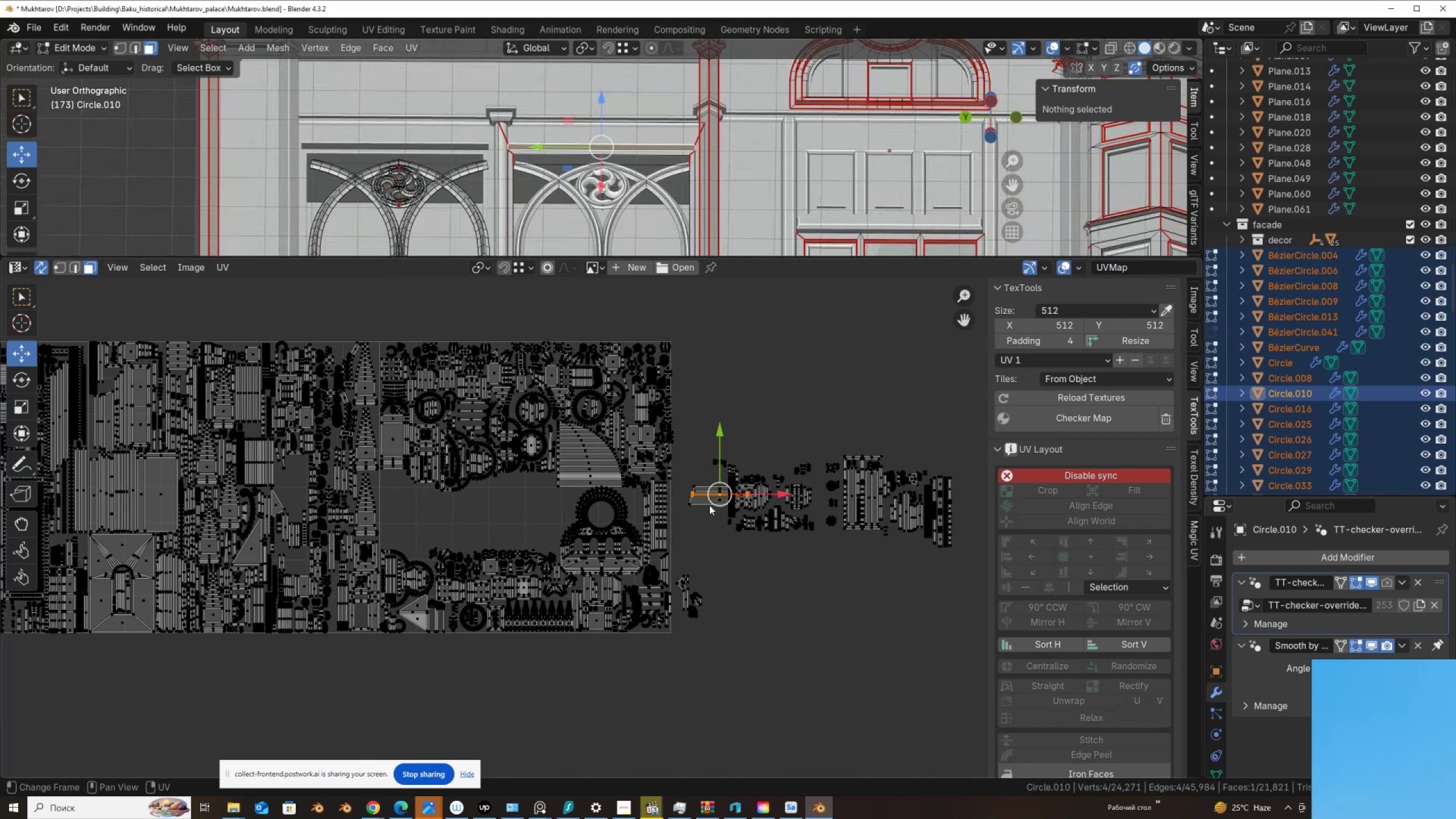 
key(L)
 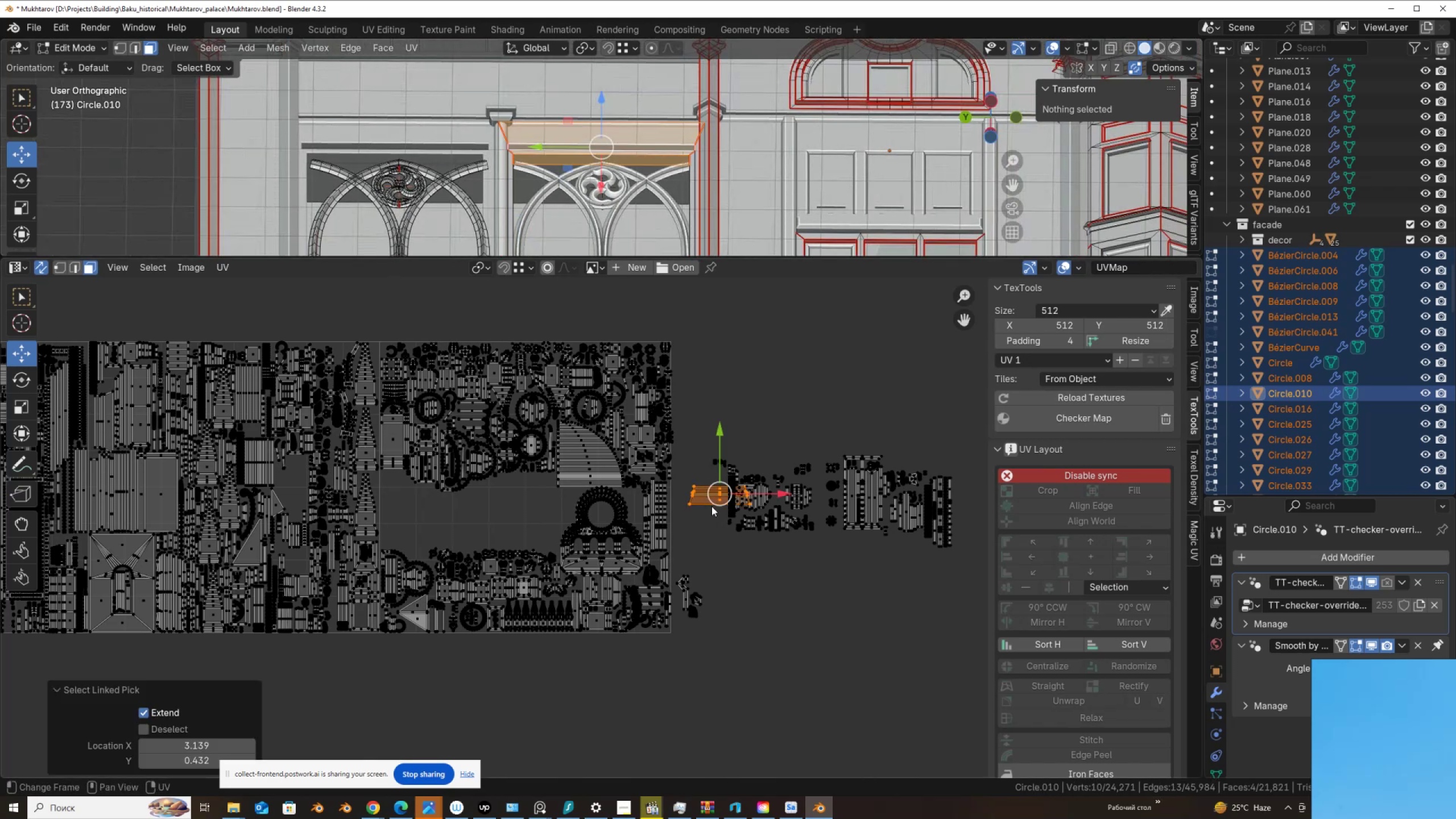 
scroll: coordinate [715, 511], scroll_direction: up, amount: 2.0
 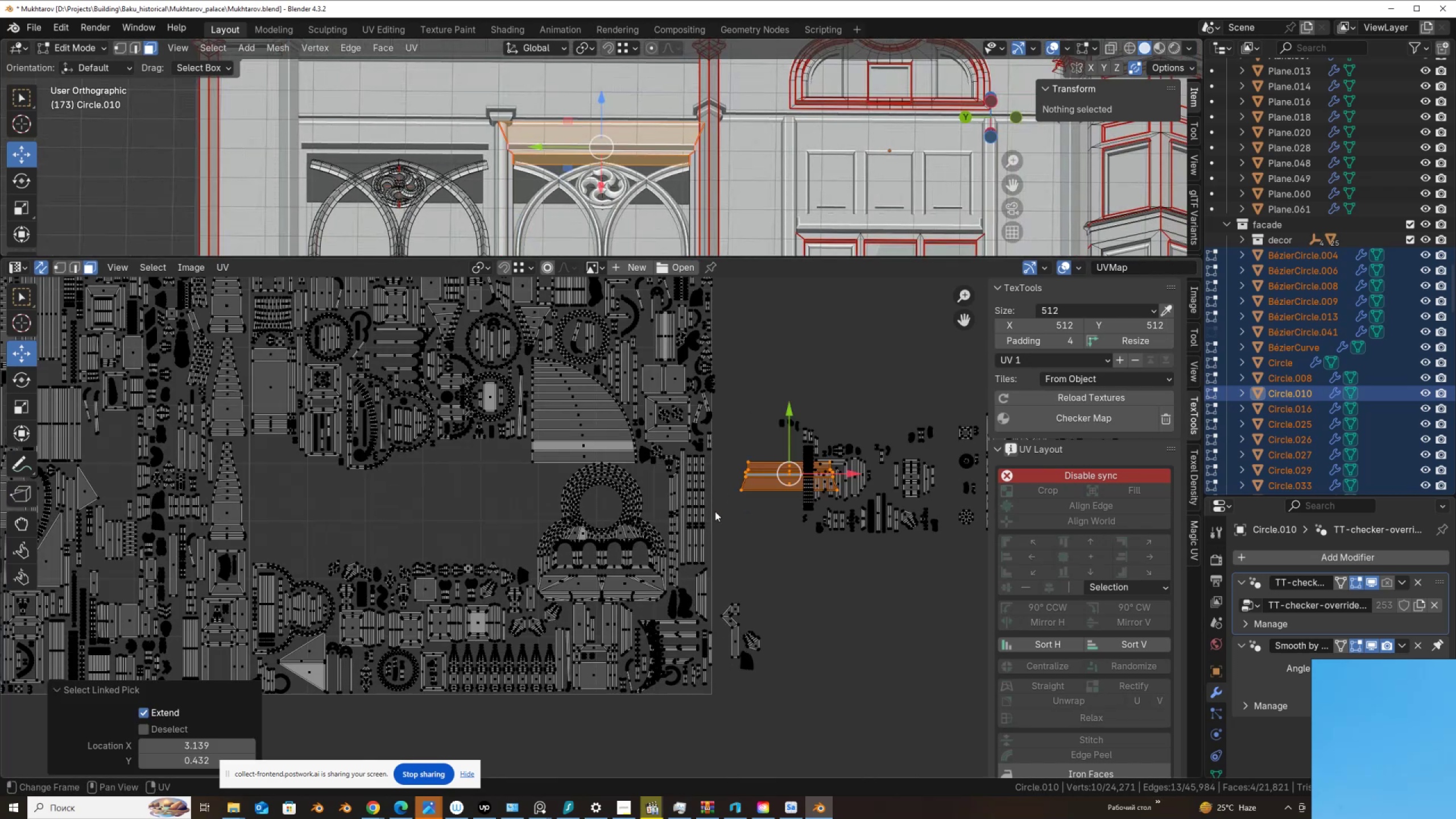 
scroll: coordinate [715, 511], scroll_direction: down, amount: 1.0
 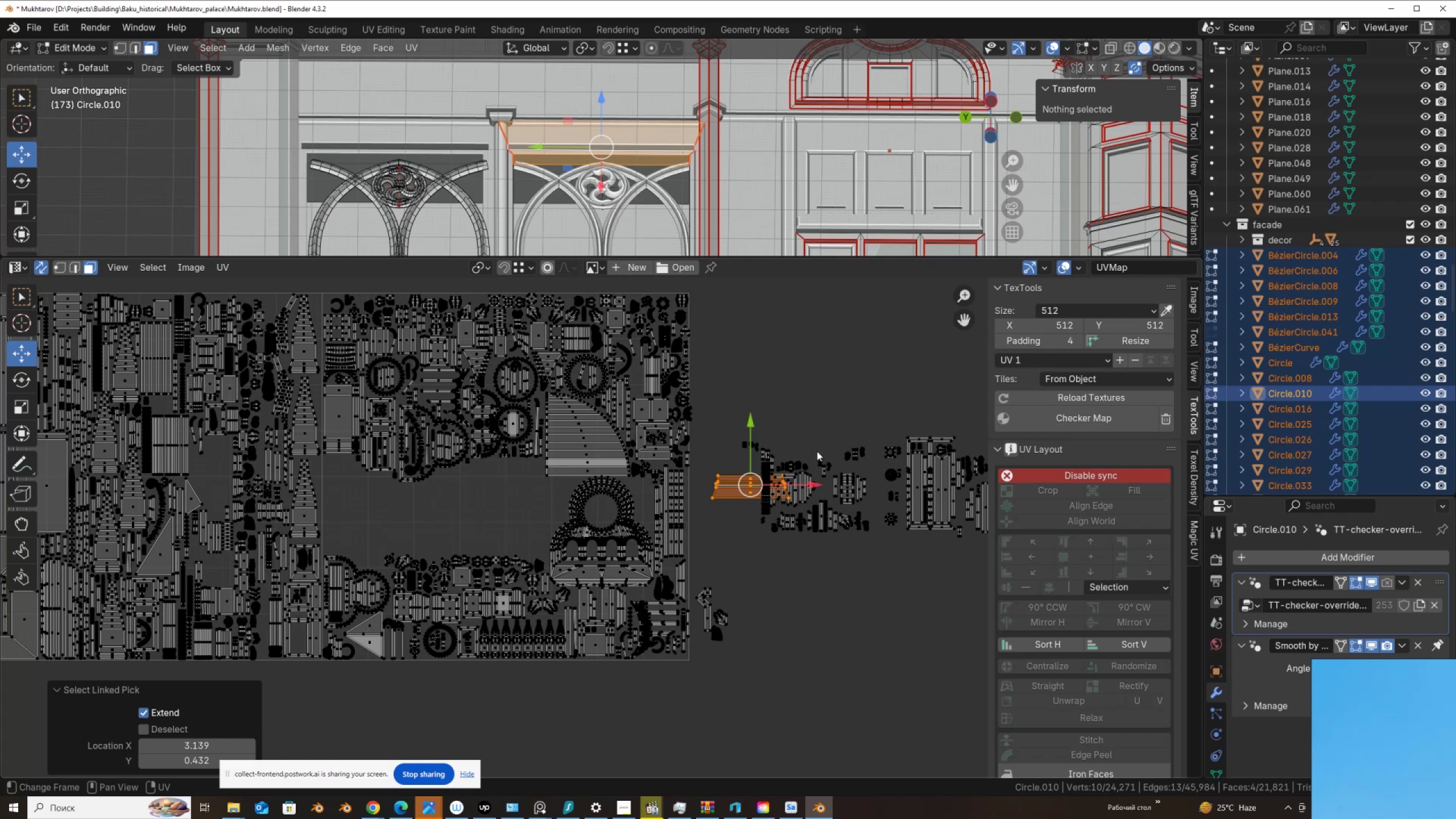 
wait(14.7)
 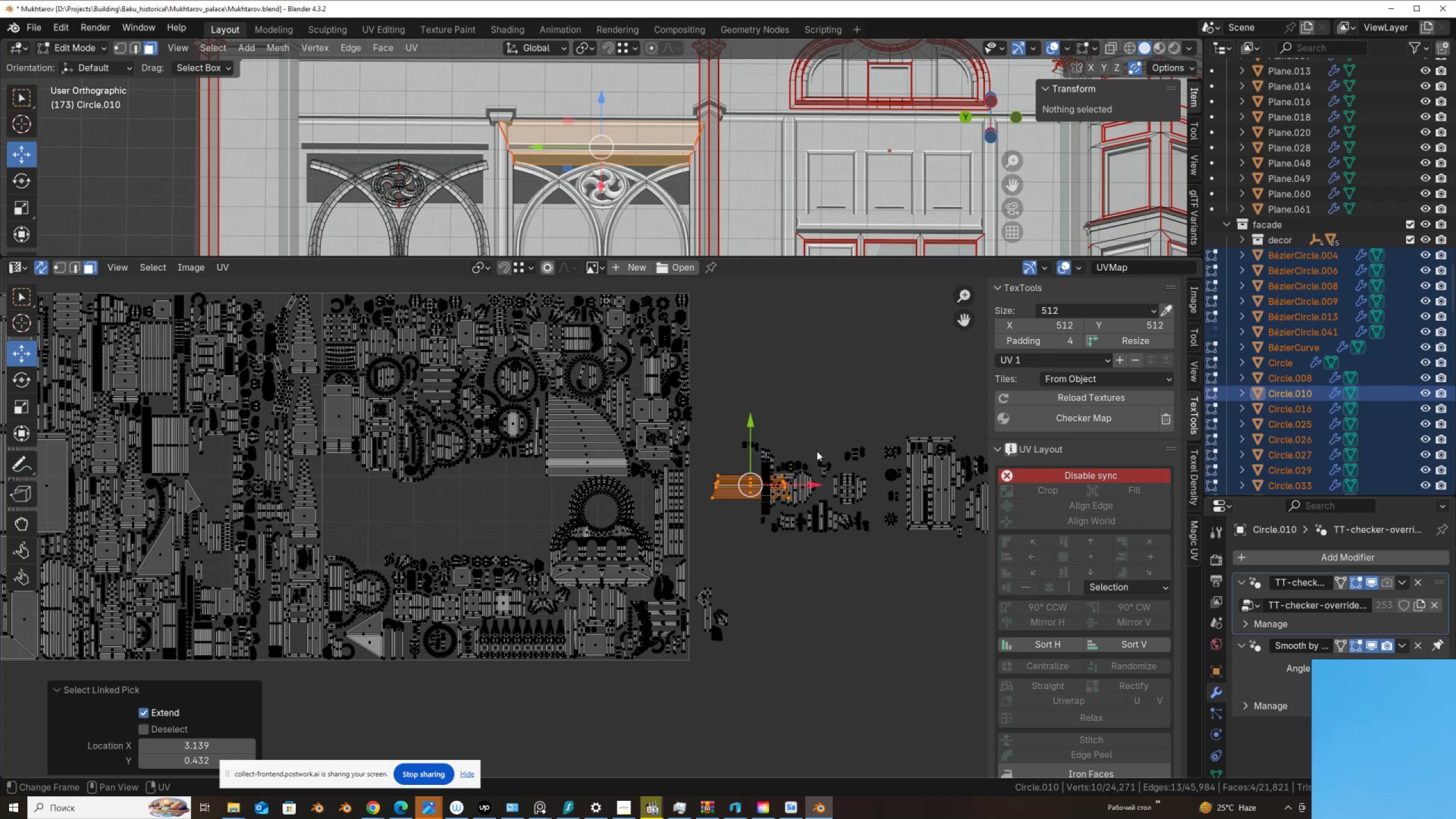 
key(R)
 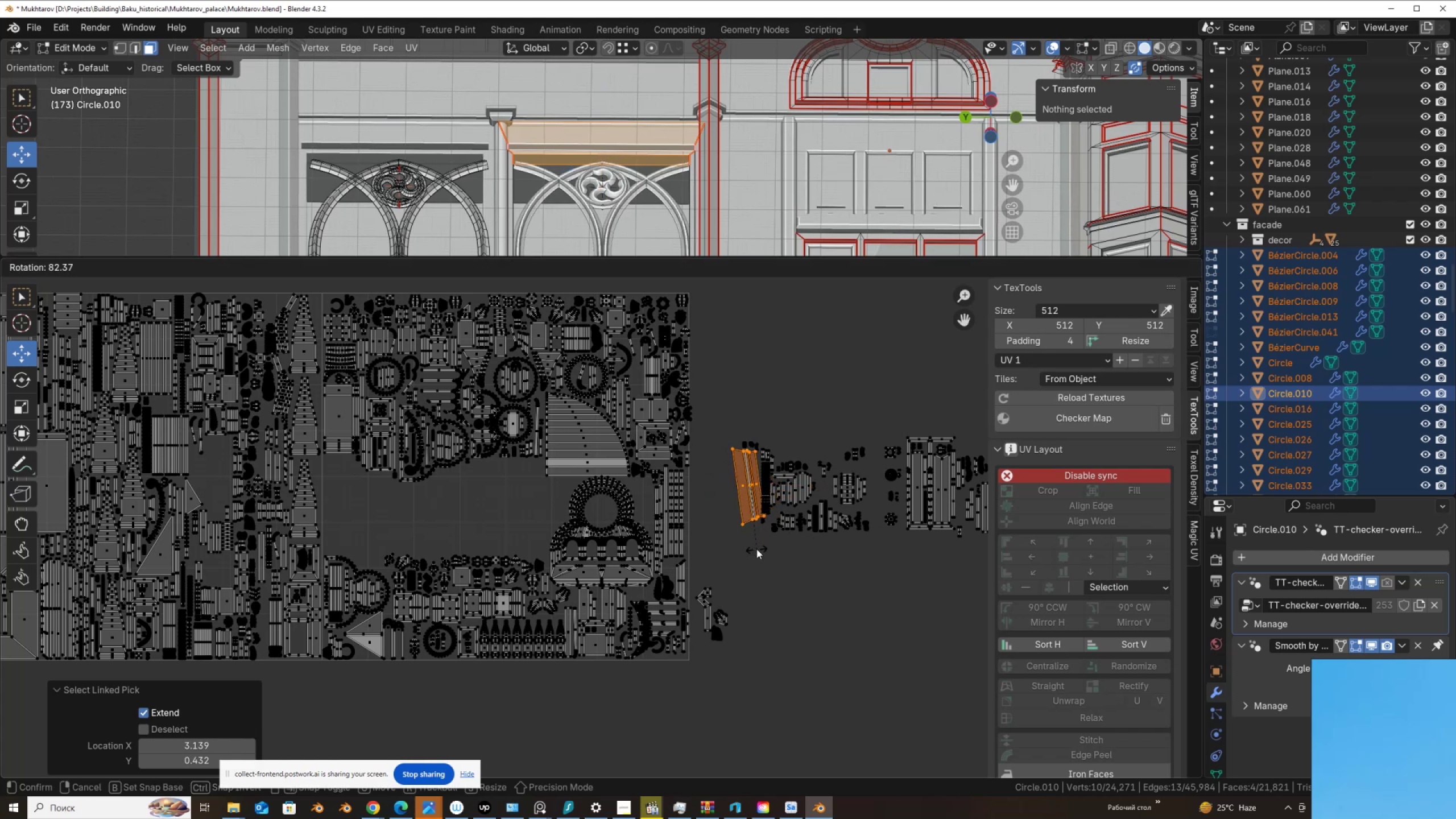 
hold_key(key=ControlLeft, duration=1.2)
left_click([748, 551])
 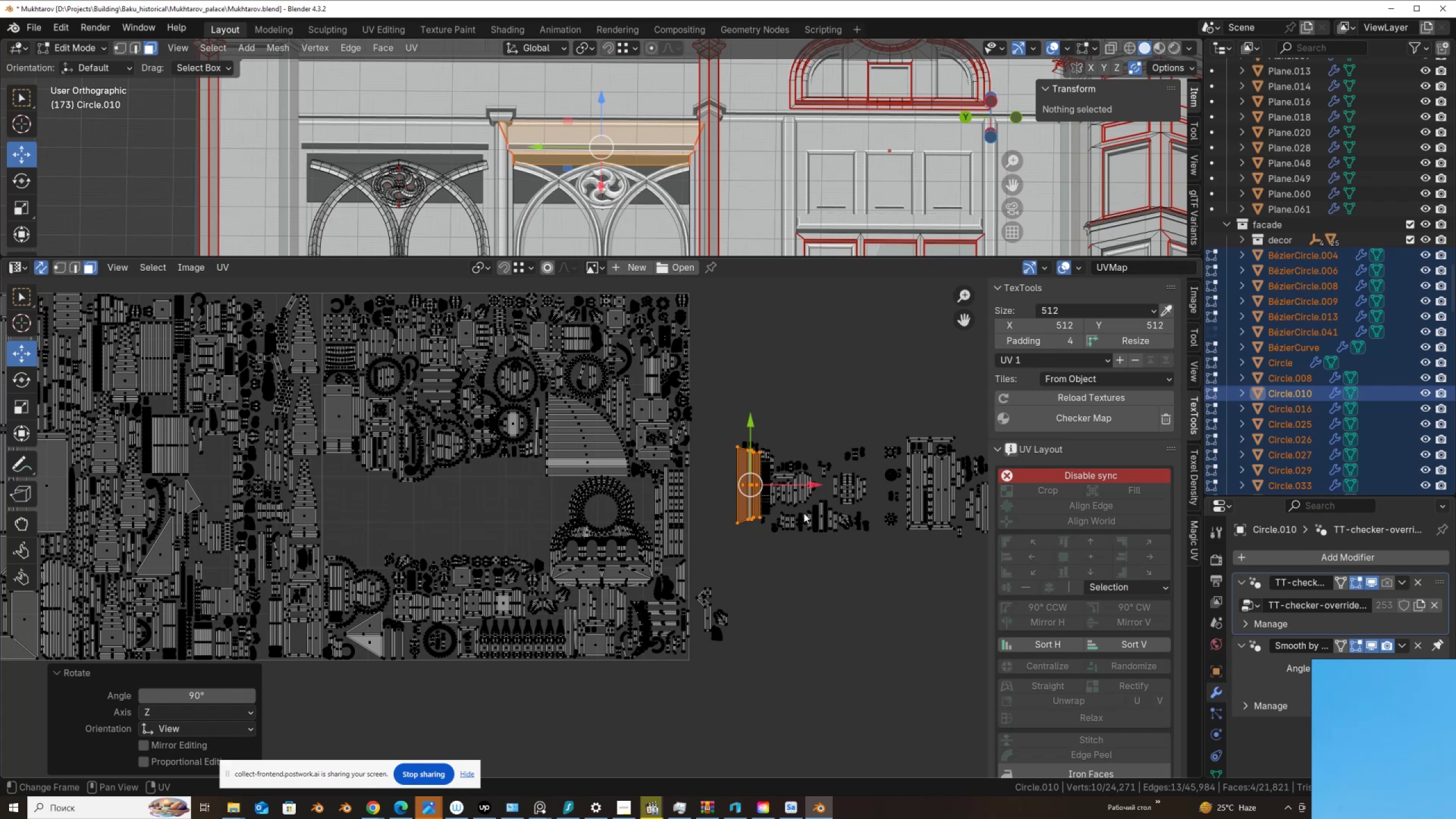 
wait(19.59)
 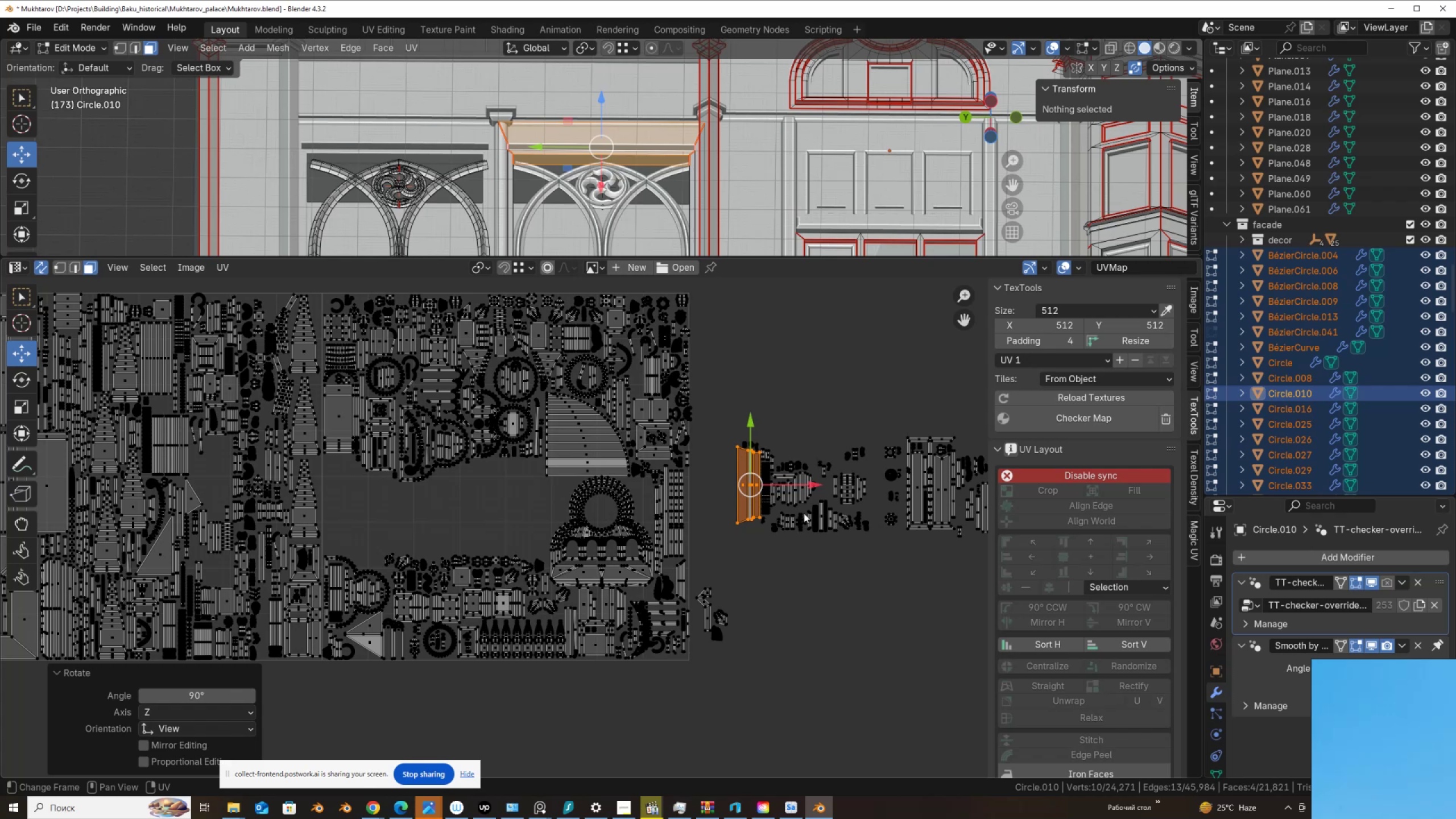 
key(R)
 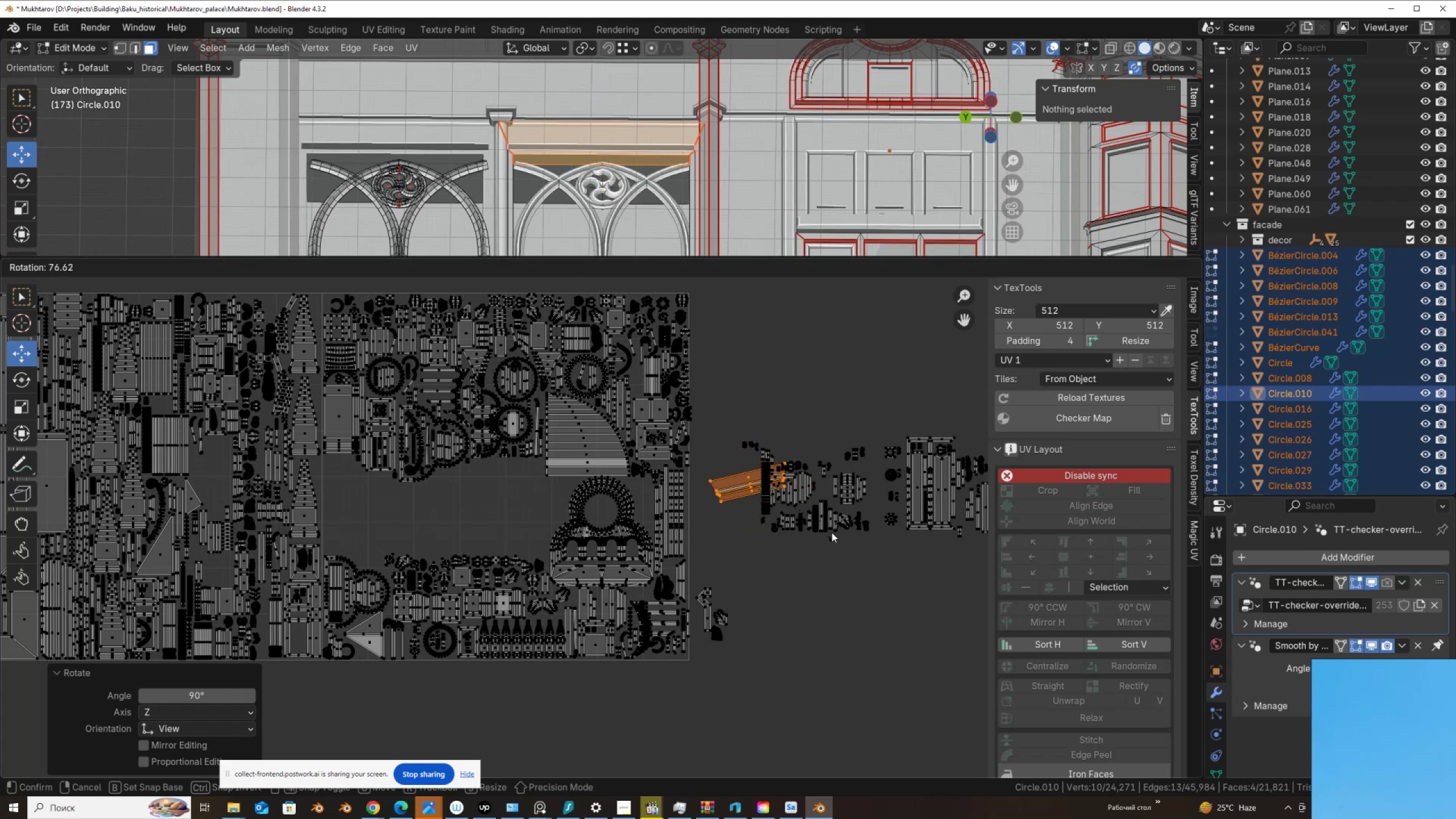 
hold_key(key=ControlLeft, duration=1.04)
left_click([820, 545])
 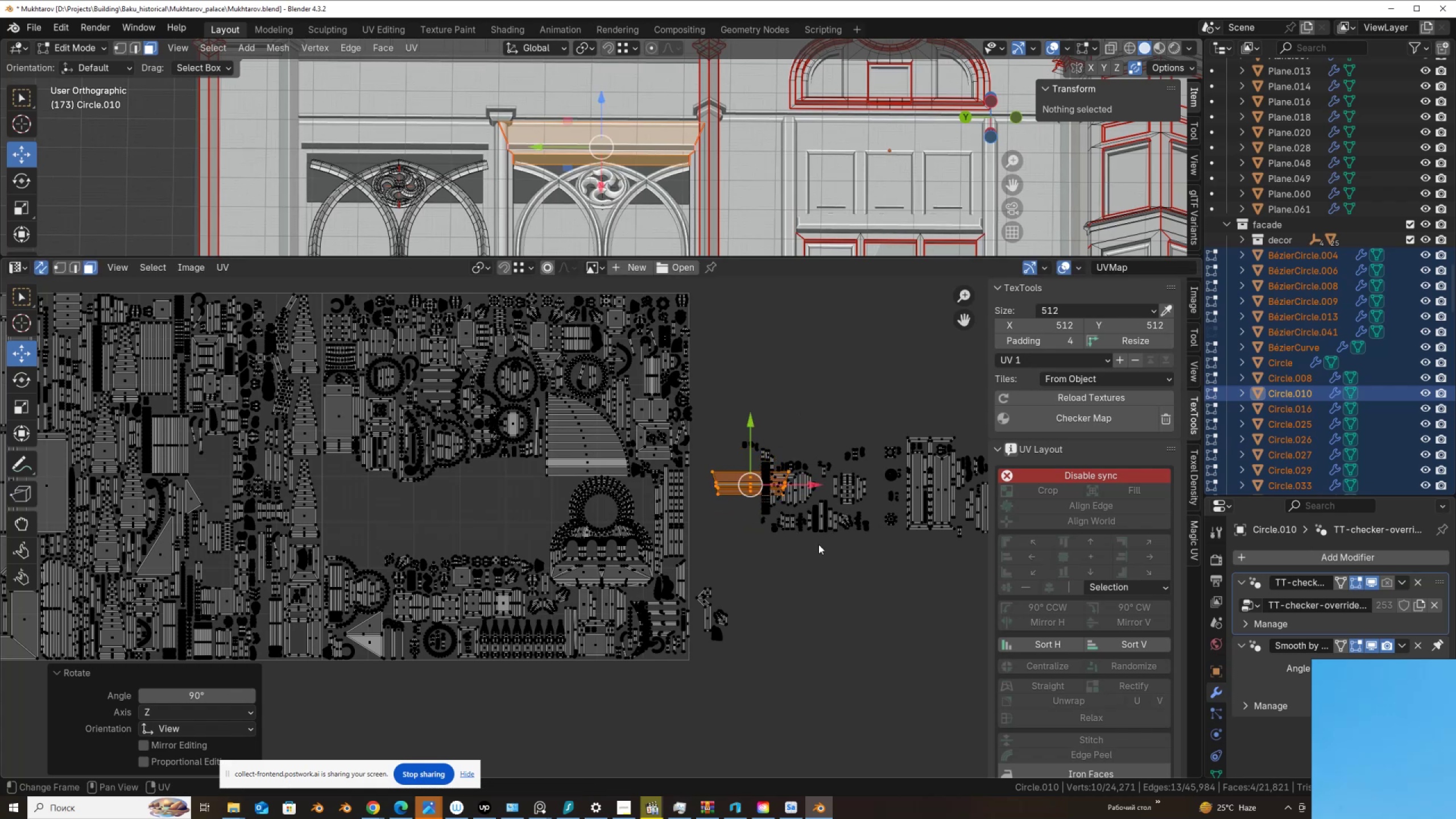 
key(G)
 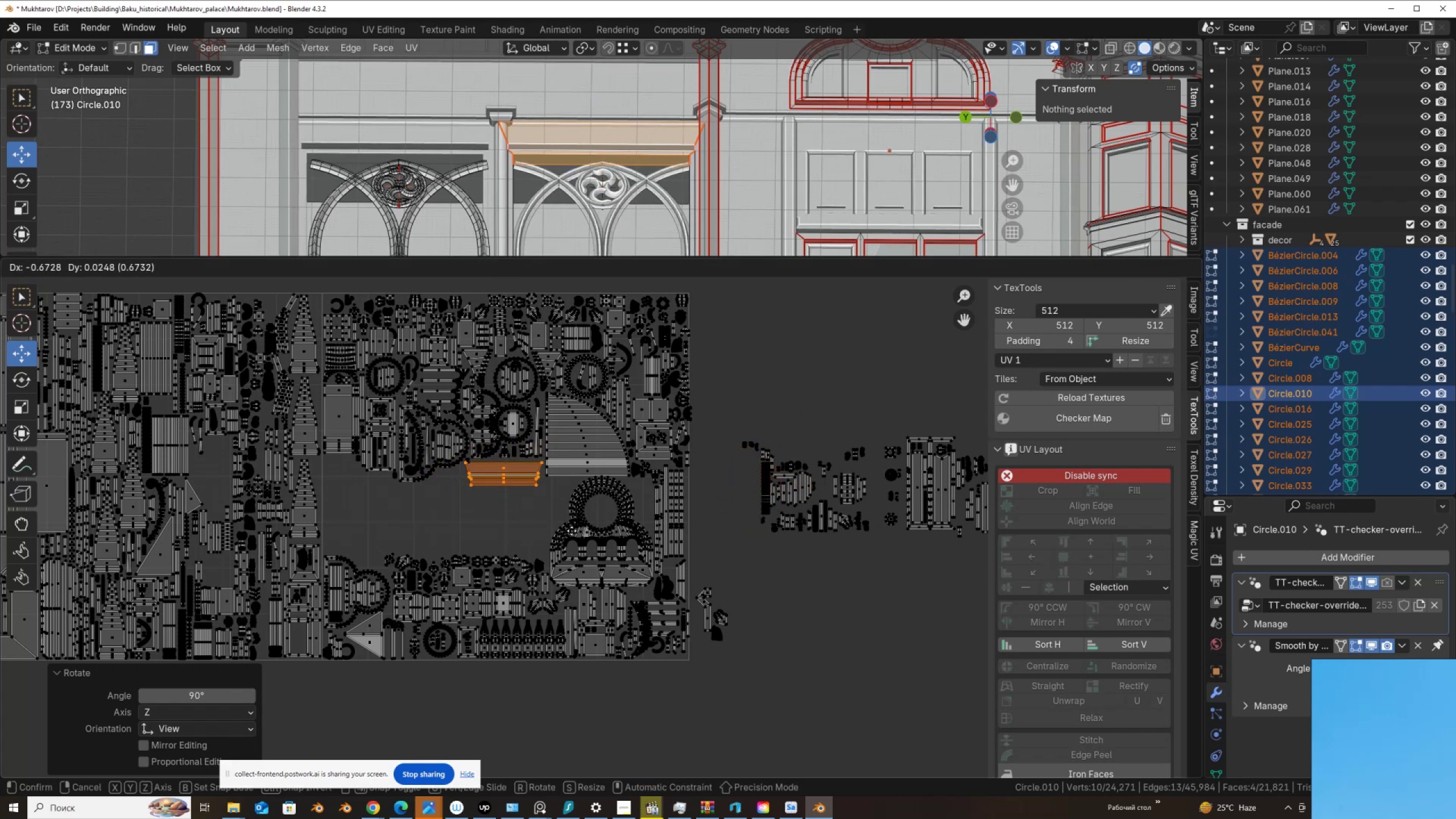 
left_click([573, 528])
 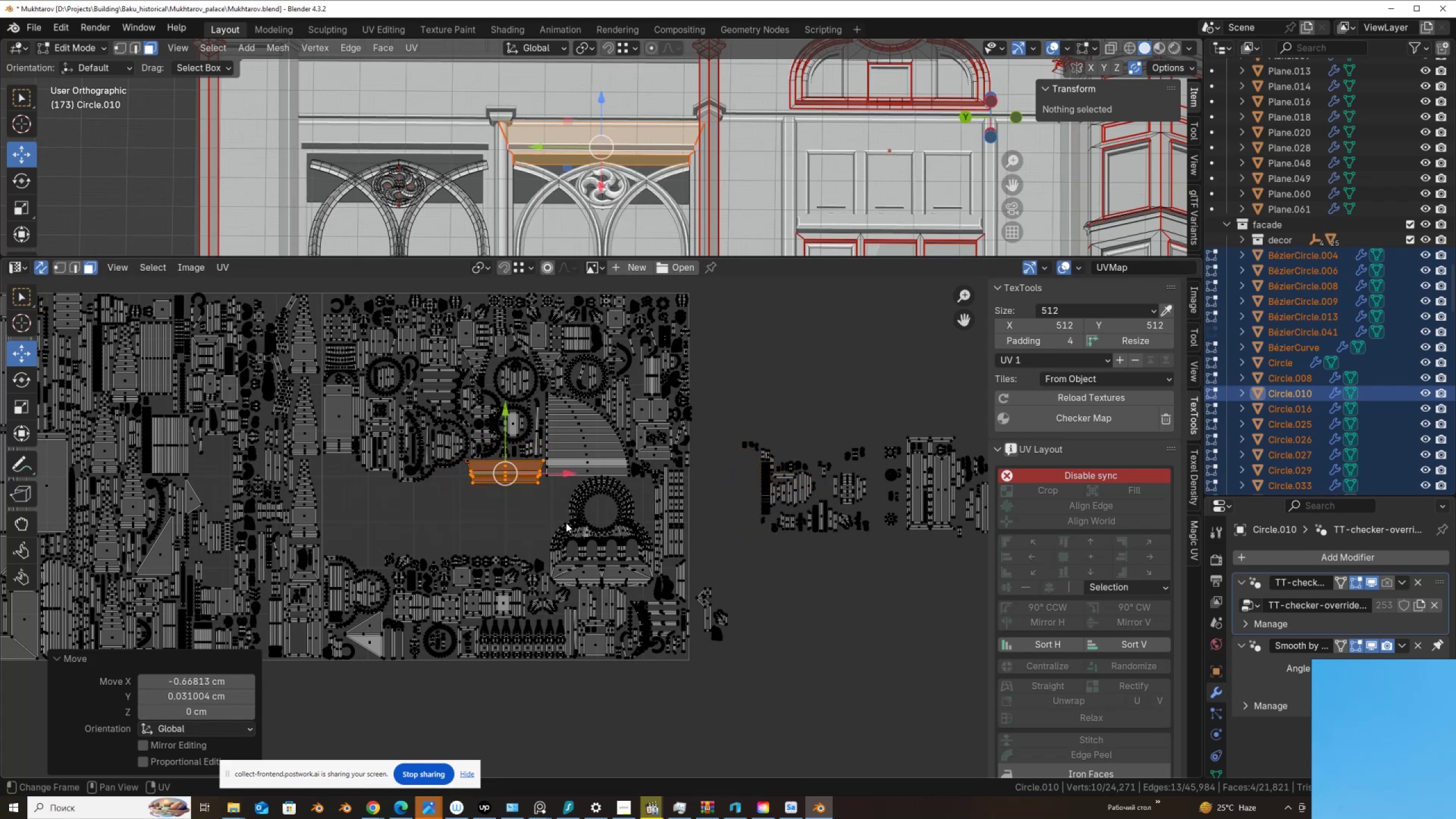 
scroll: coordinate [559, 515], scroll_direction: up, amount: 3.0
 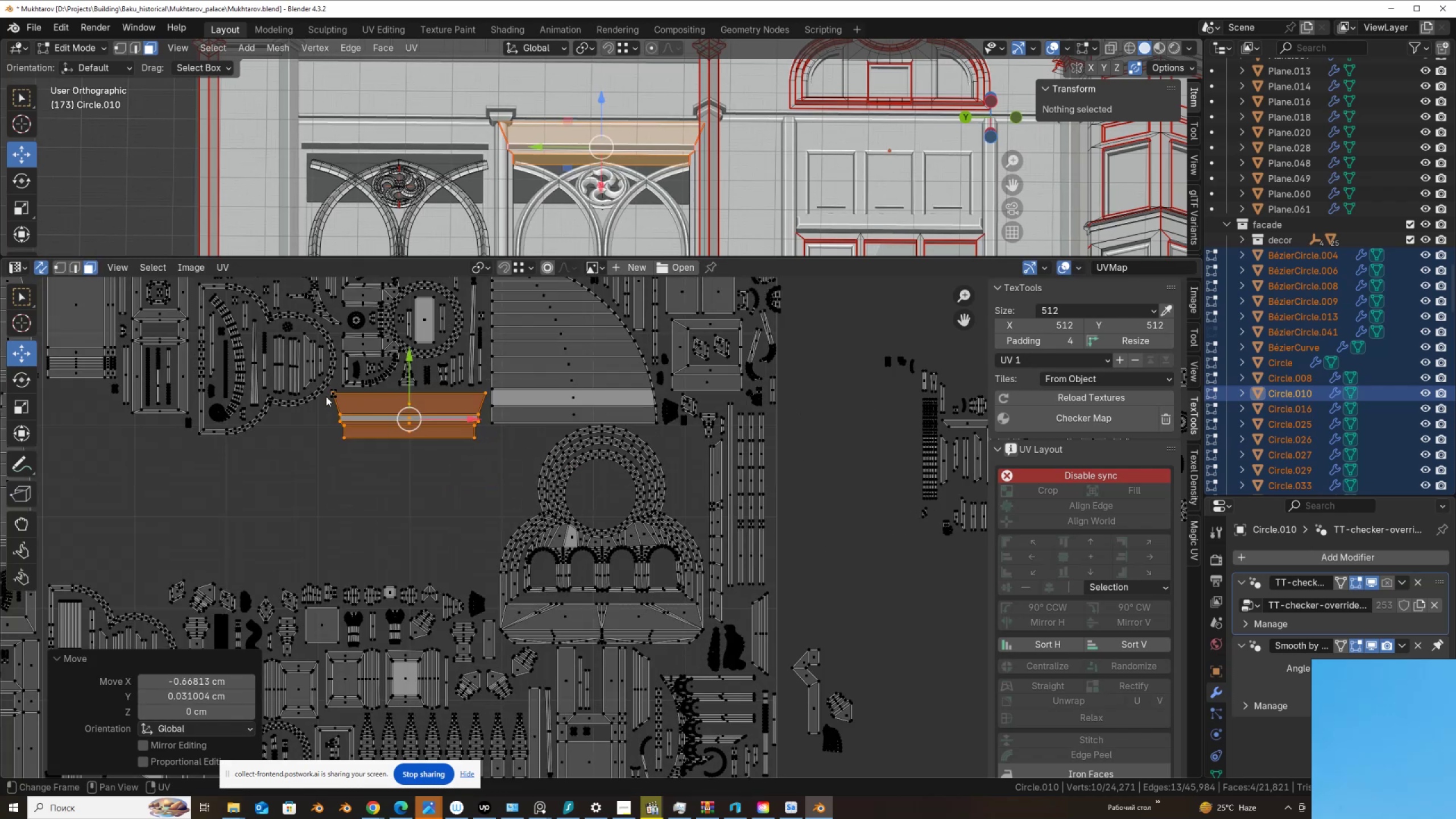 
left_click([330, 392])
 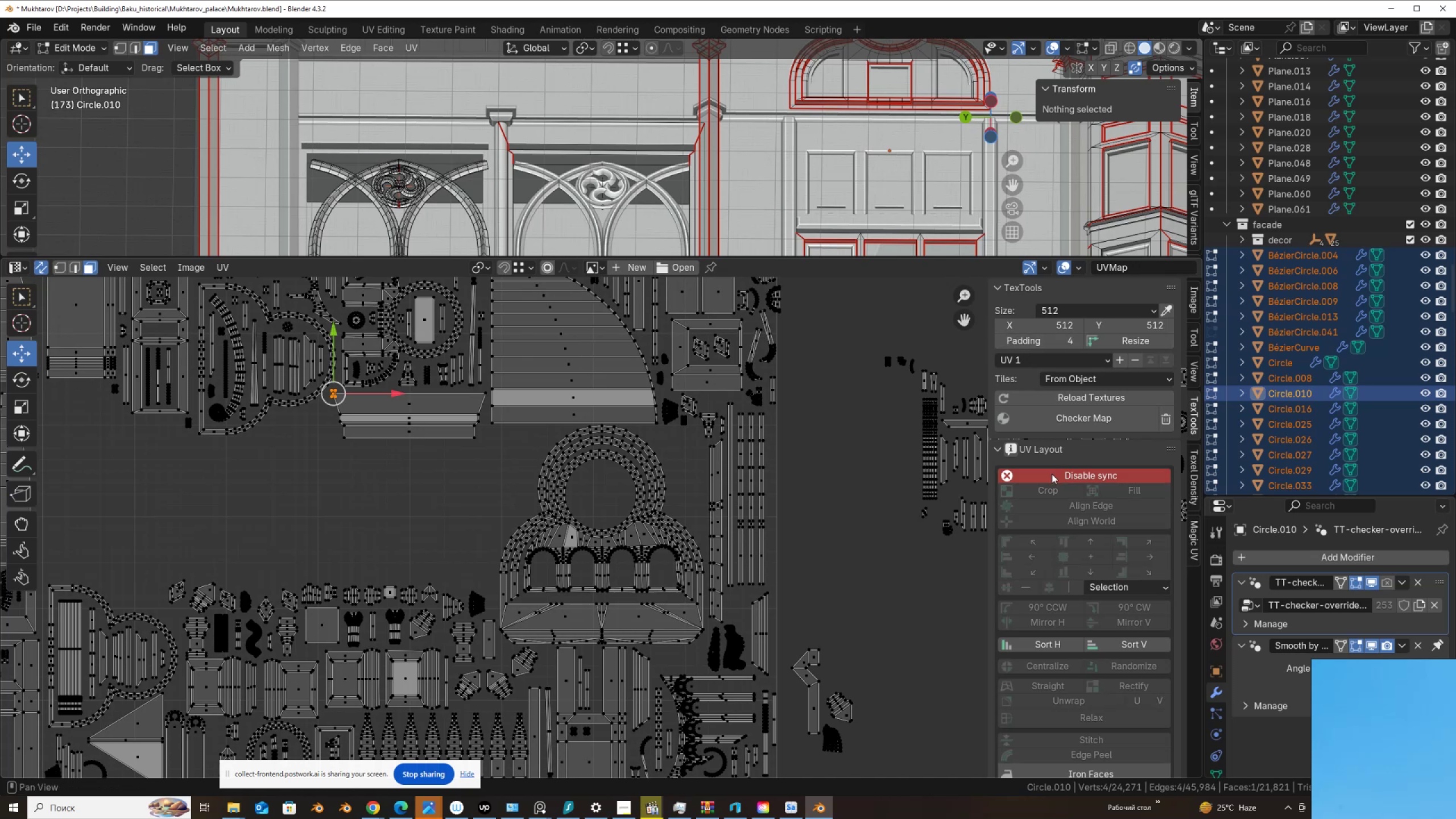 
key(G)
 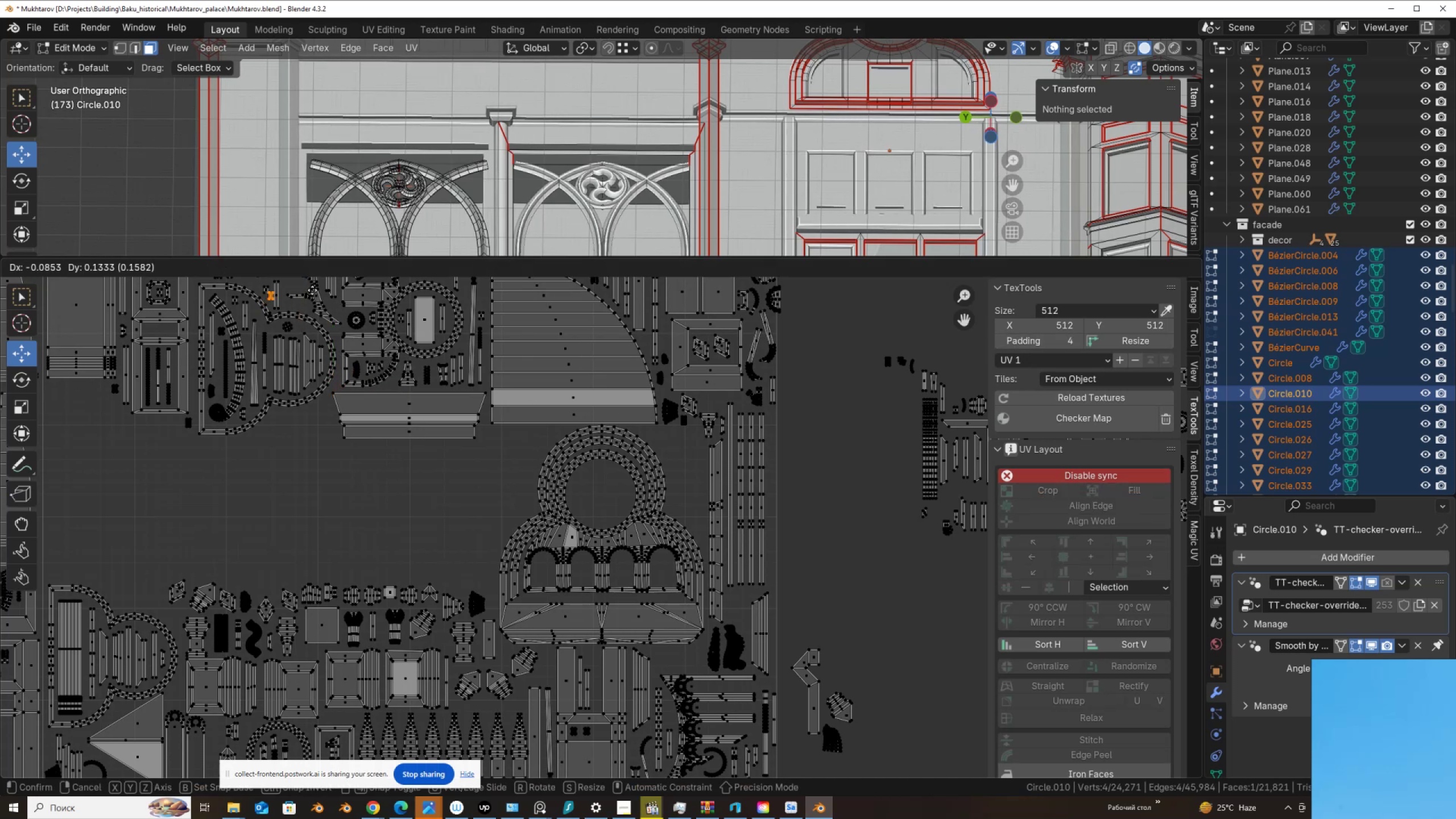 
left_click([330, 282])
 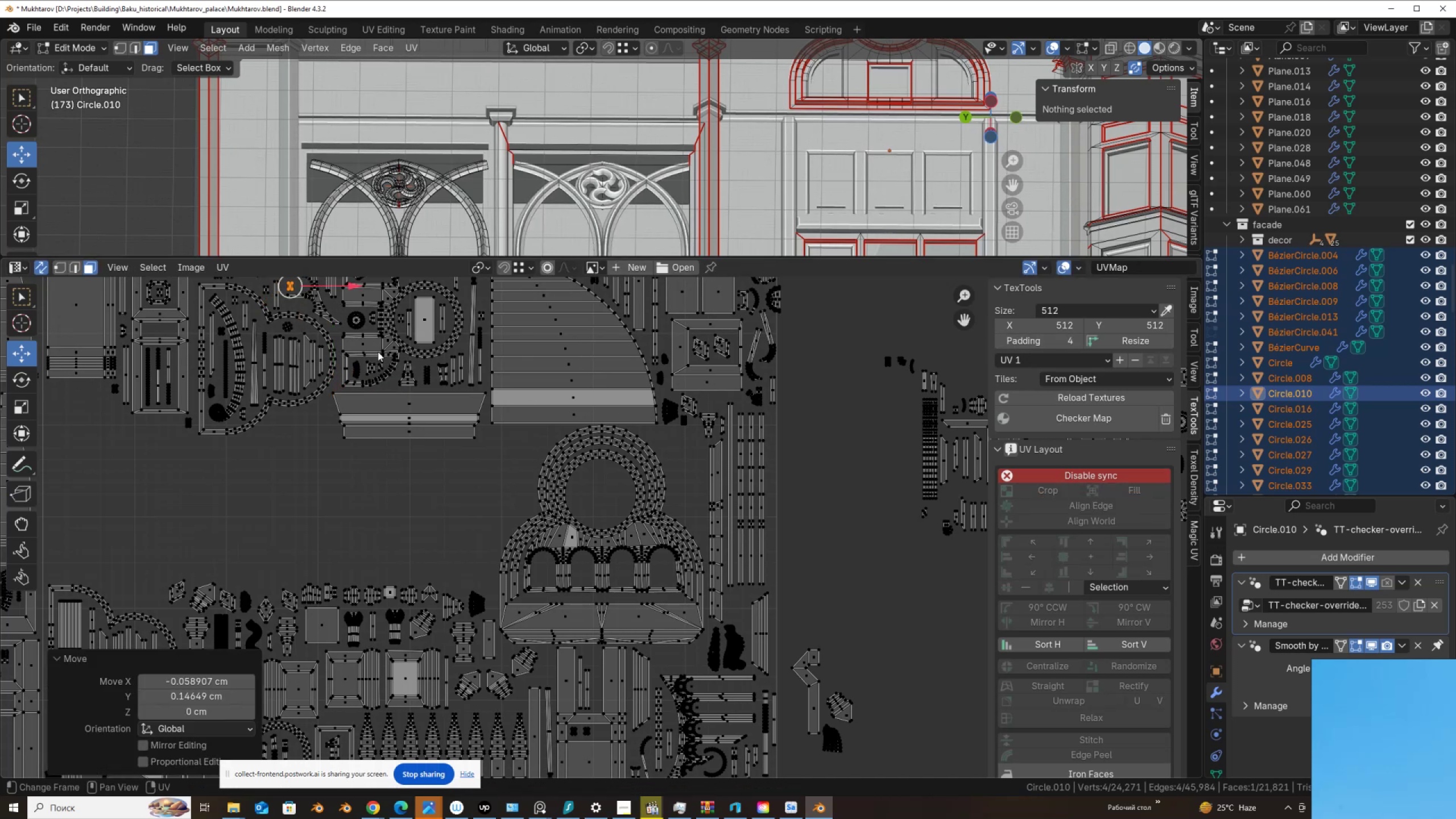 
scroll: coordinate [383, 365], scroll_direction: down, amount: 3.0
 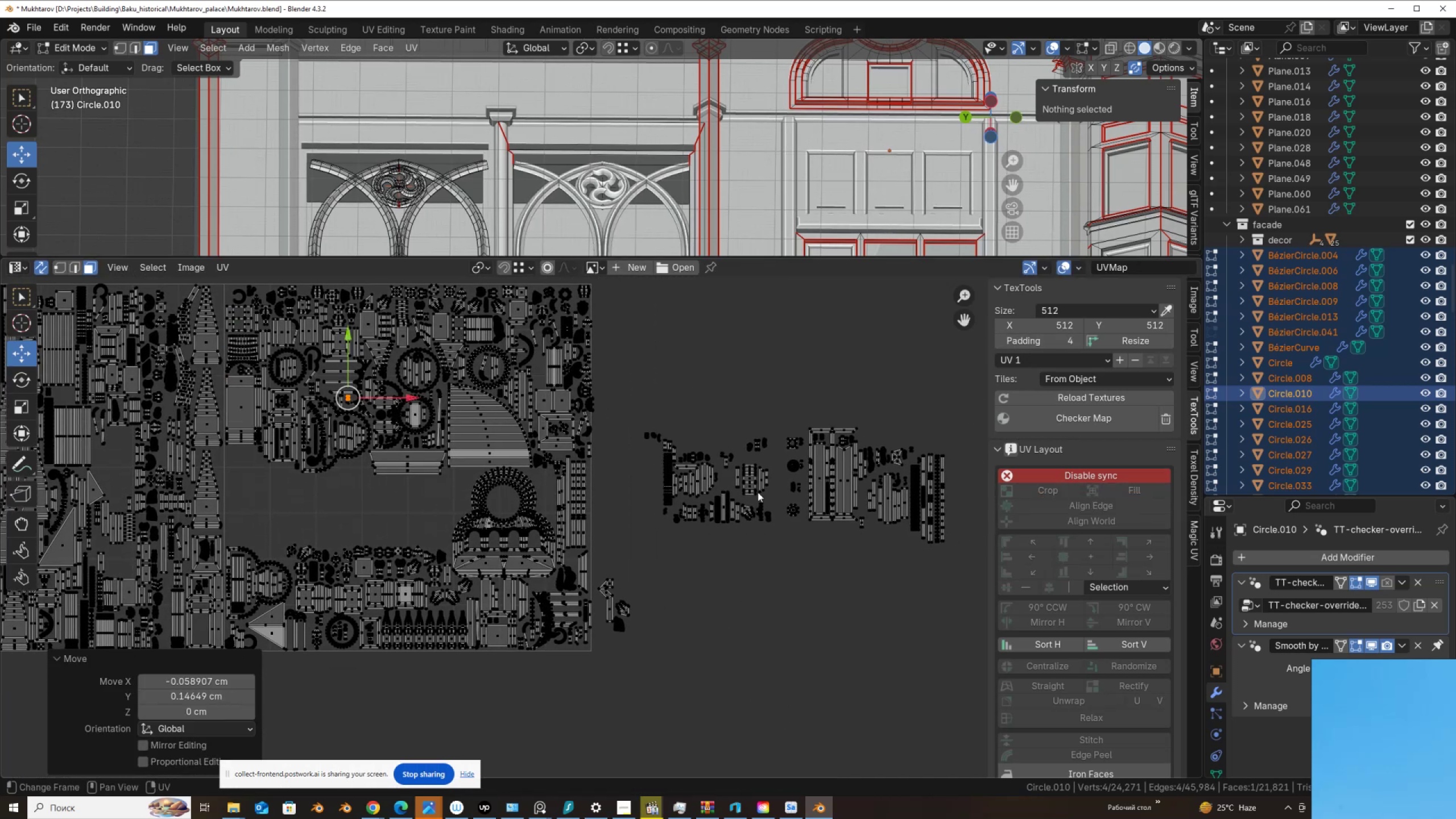 
scroll: coordinate [850, 514], scroll_direction: up, amount: 1.0
 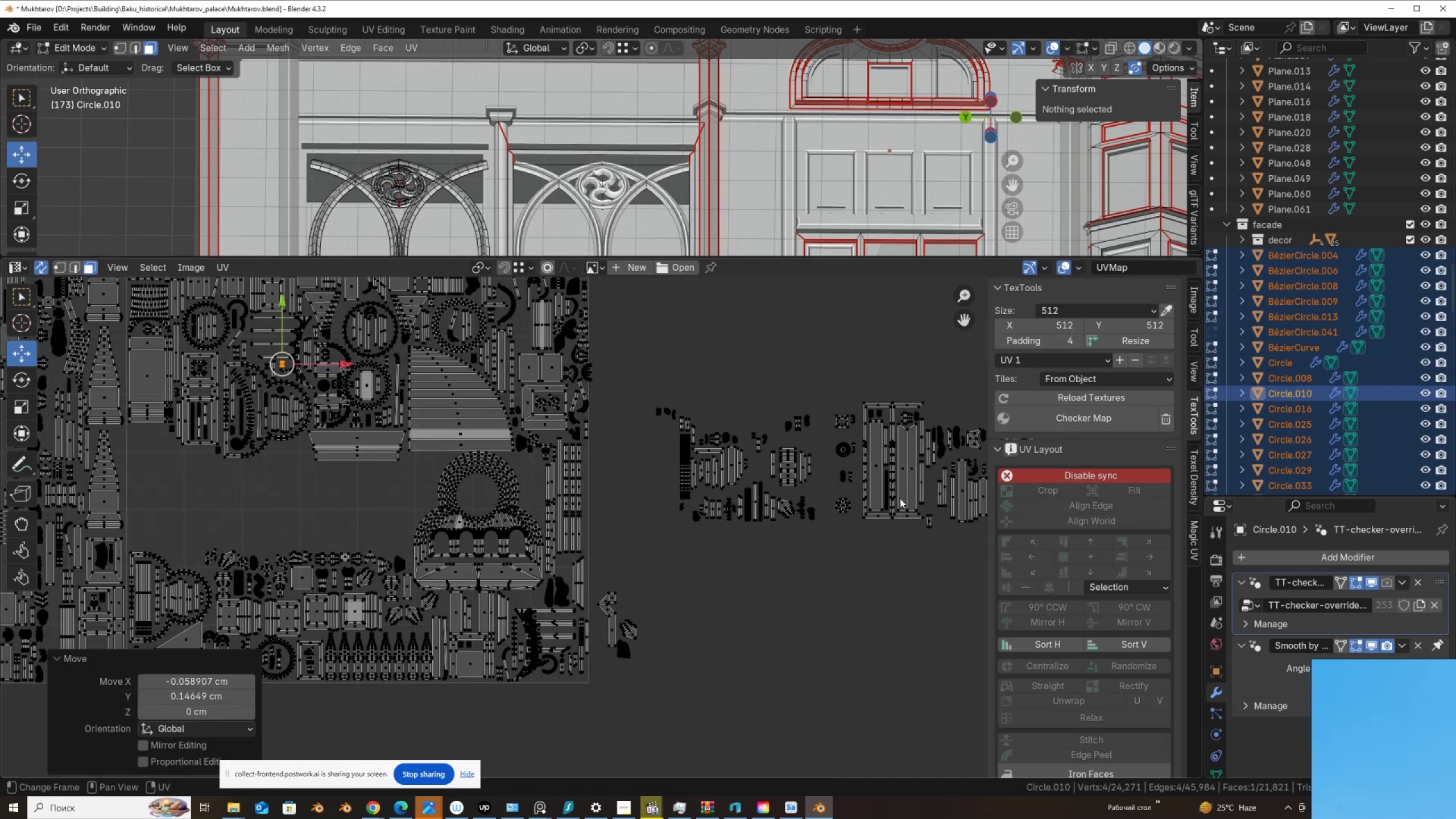 
left_click([910, 498])
 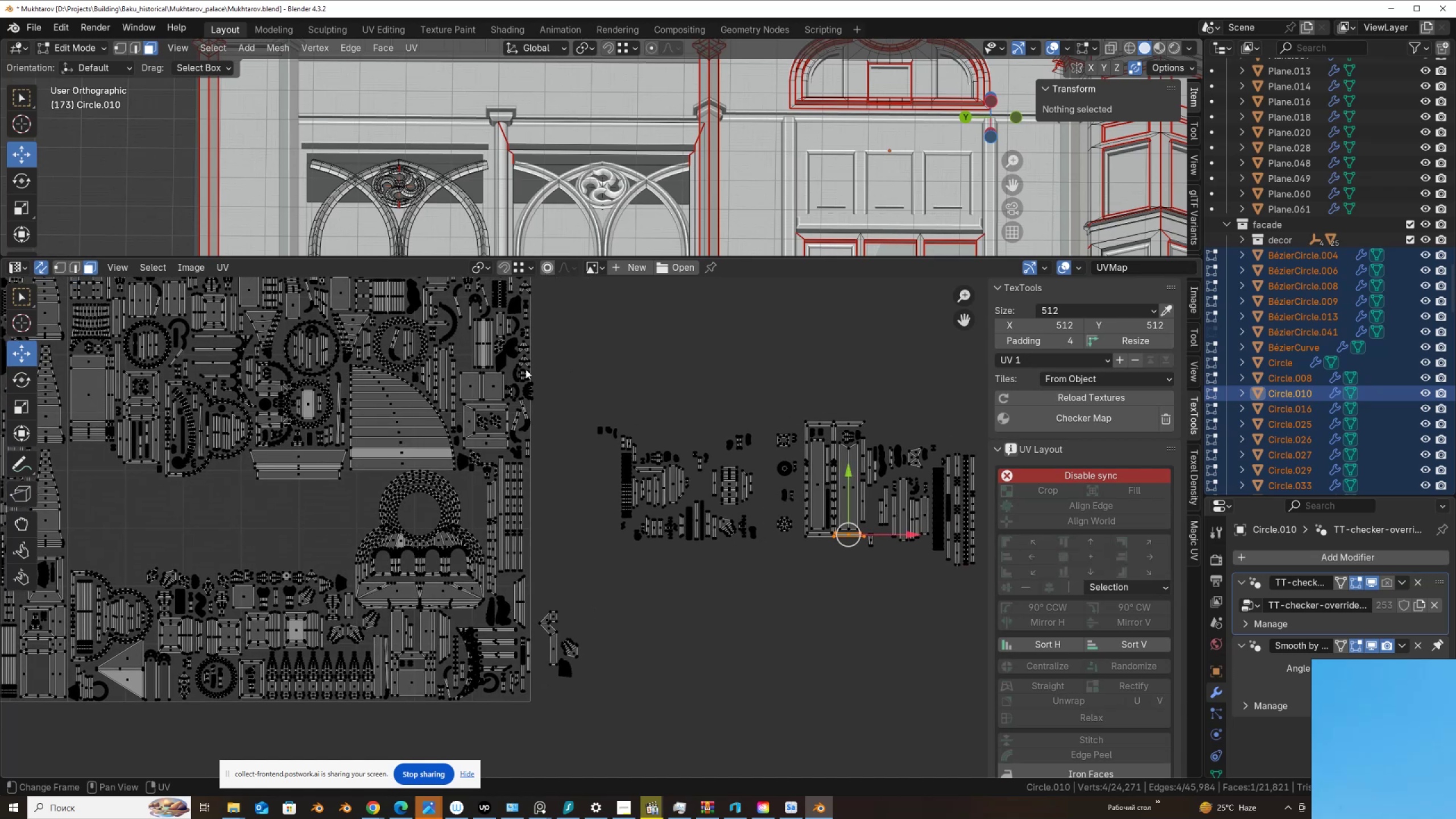 
wait(5.9)
 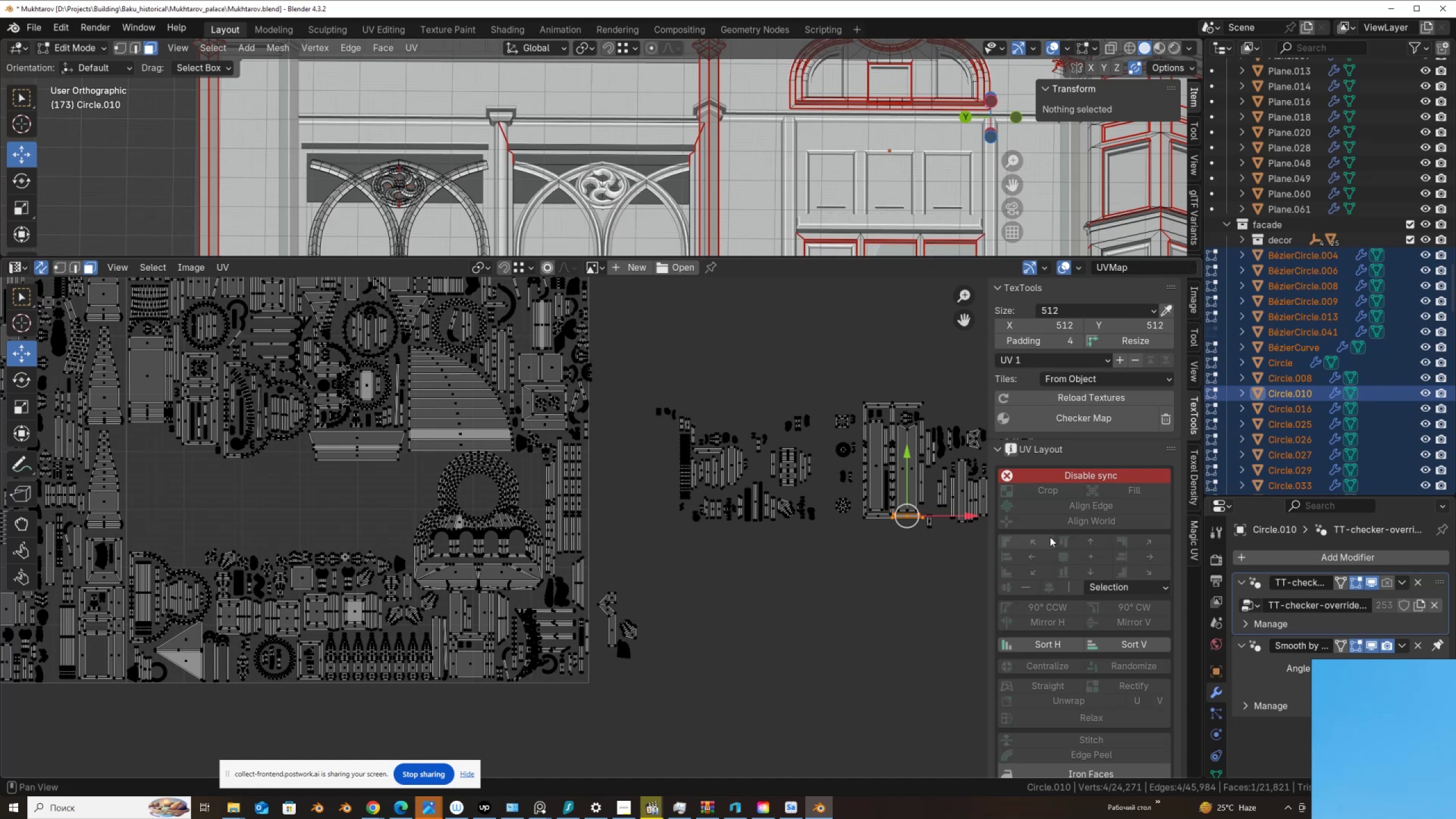 
left_click([850, 487])
 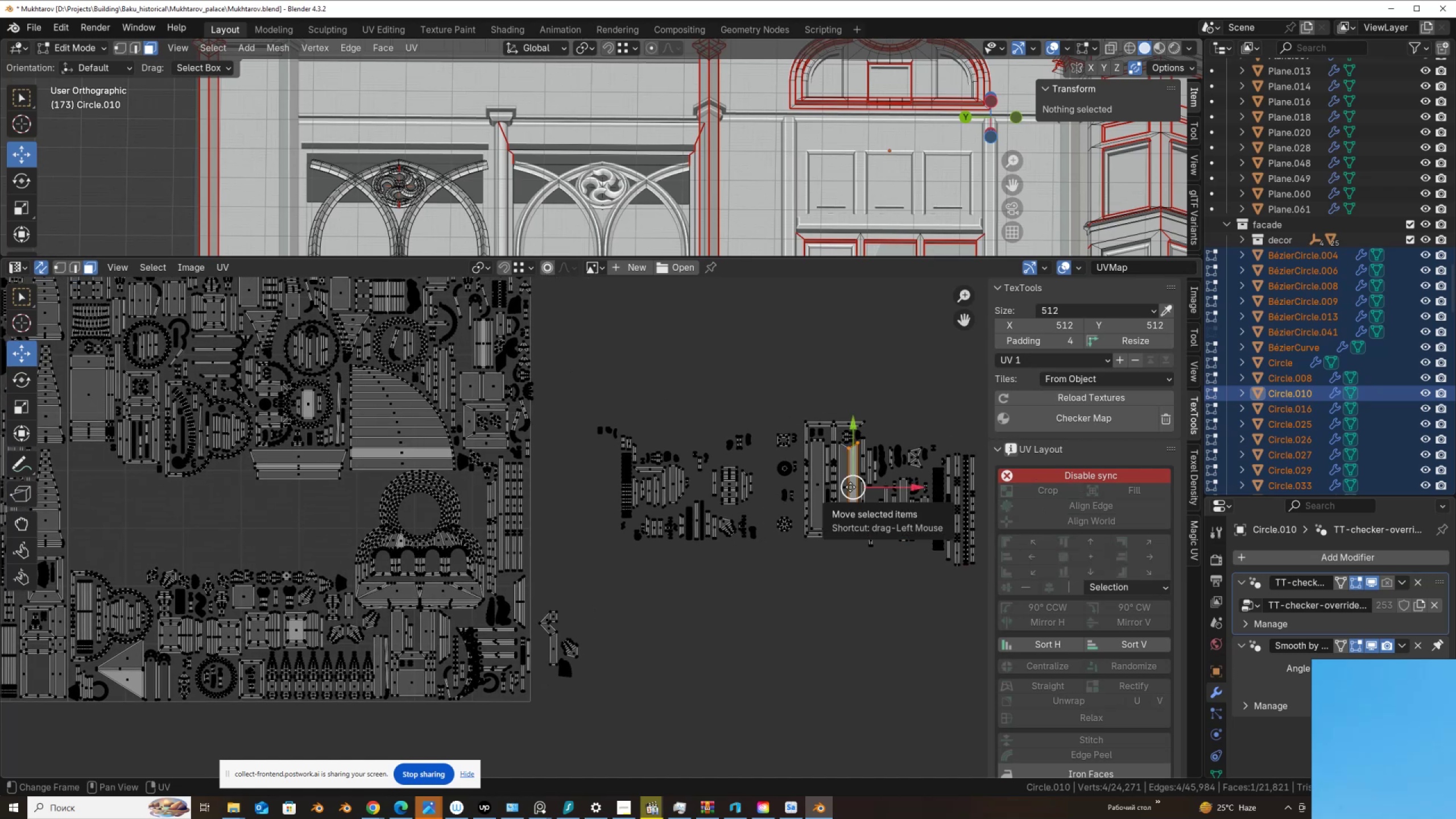 
key(L)
 